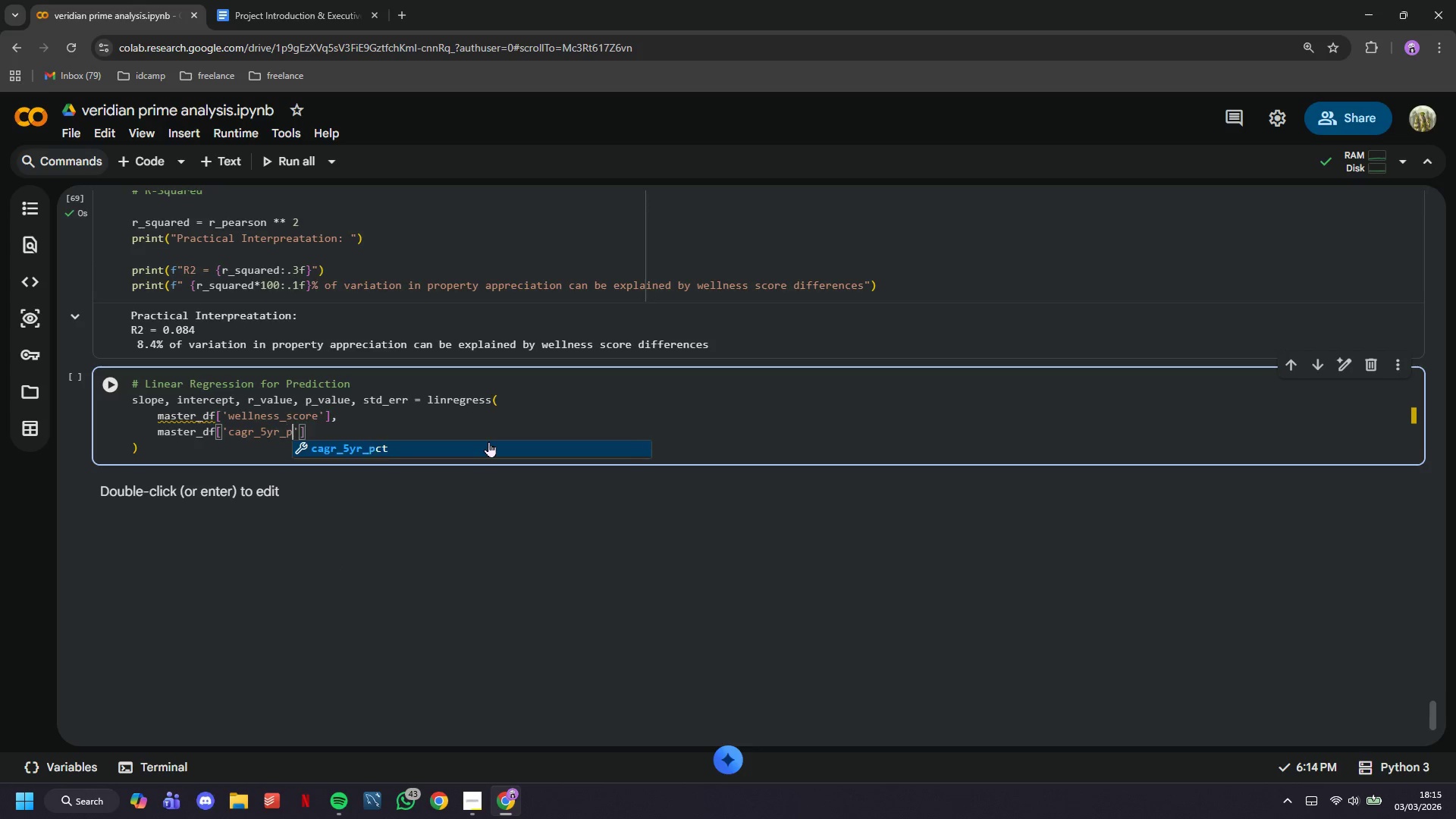 
key(ArrowRight)
 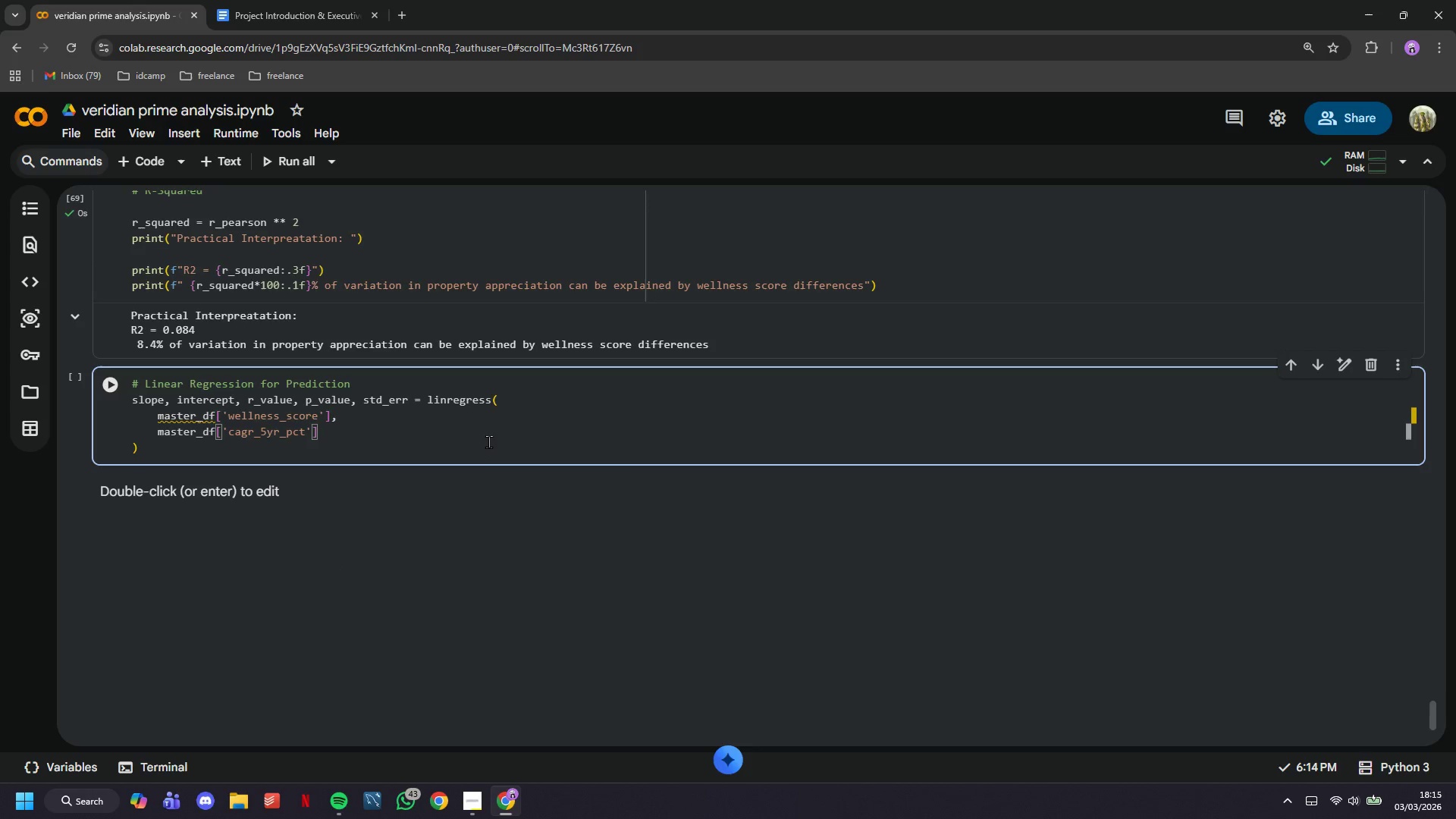 
key(ArrowRight)
 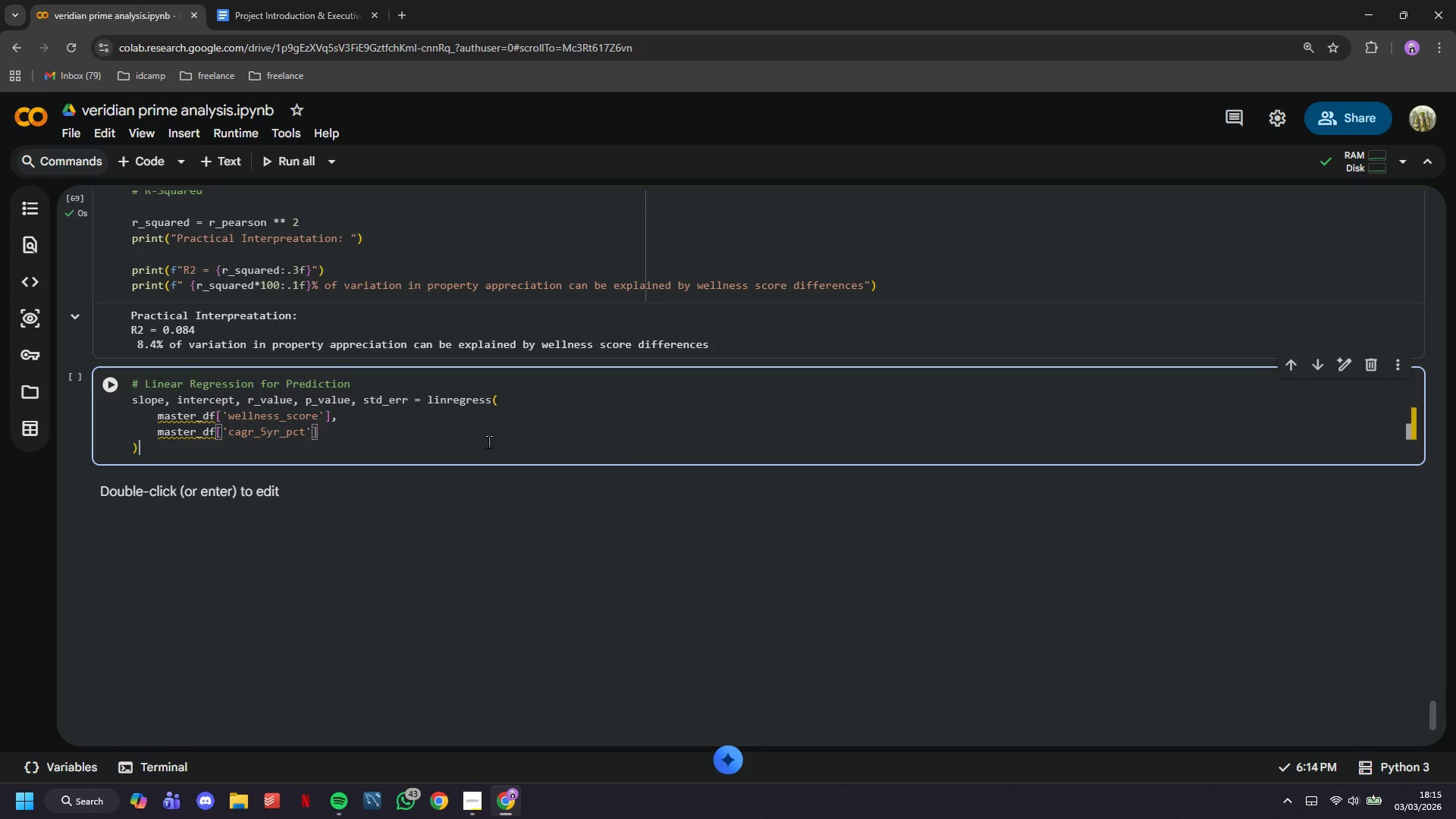 
key(ArrowDown)
 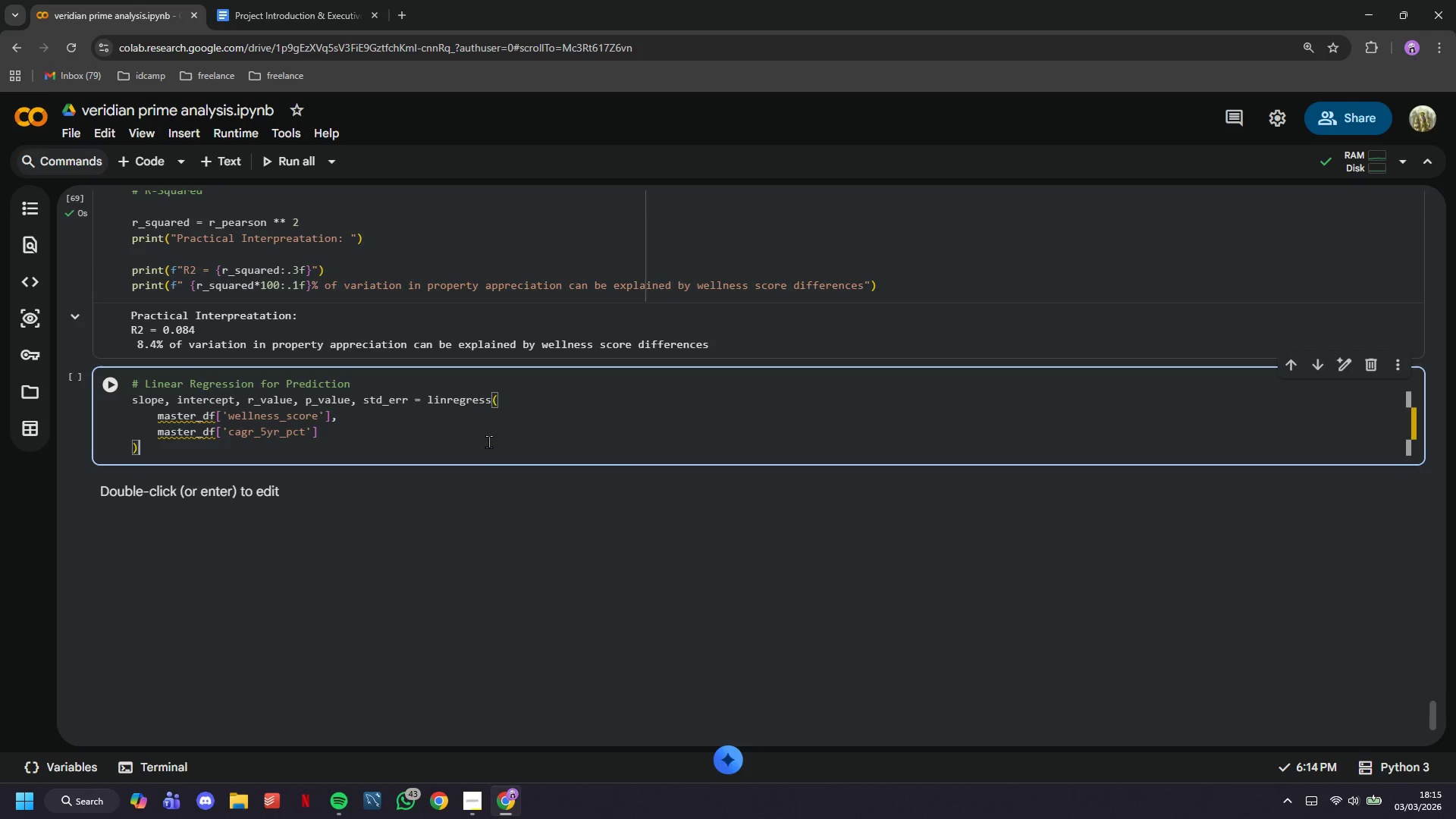 
key(Enter)
 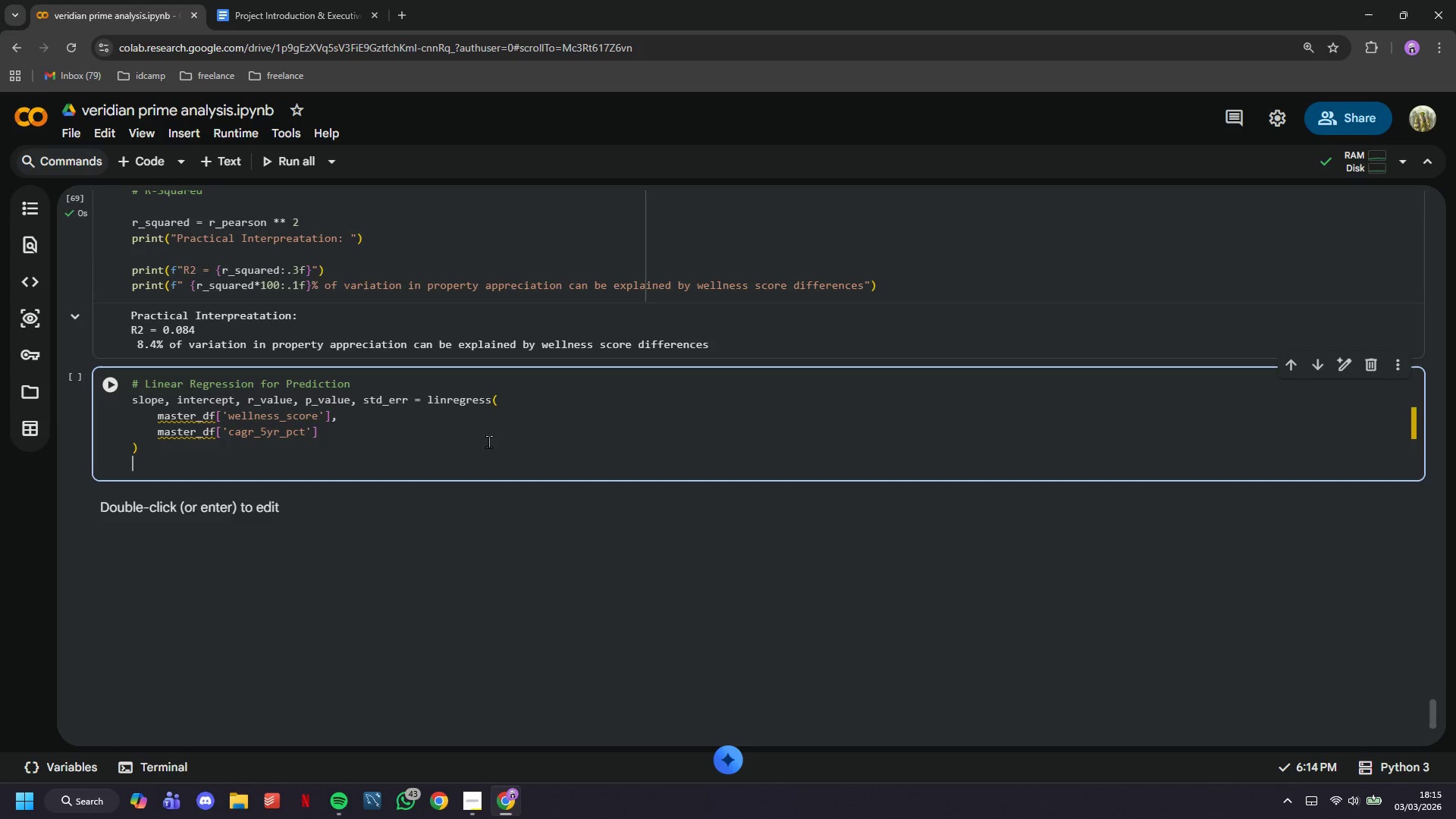 
key(Enter)
 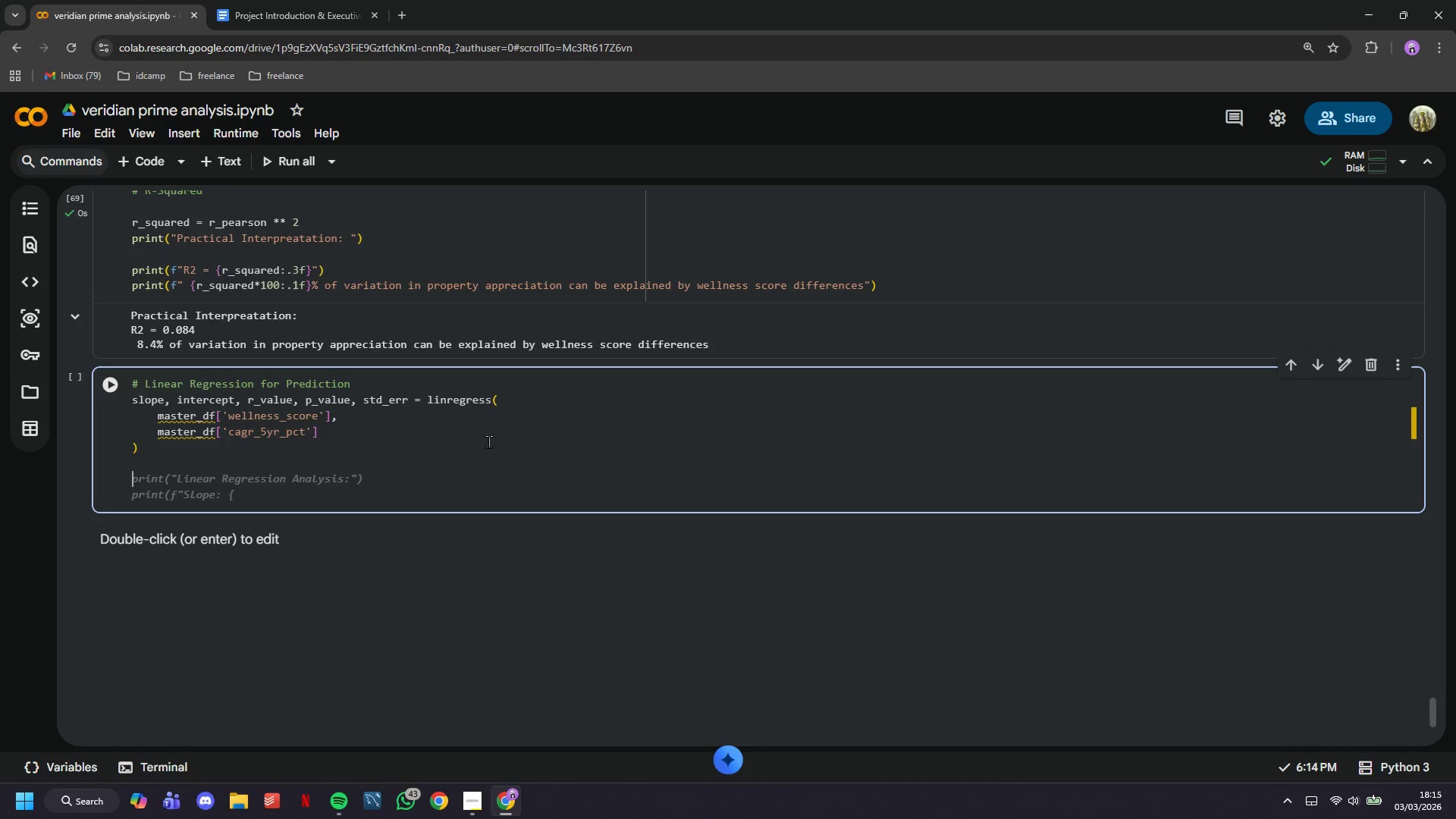 
type(print("Linear Regression Model: )
 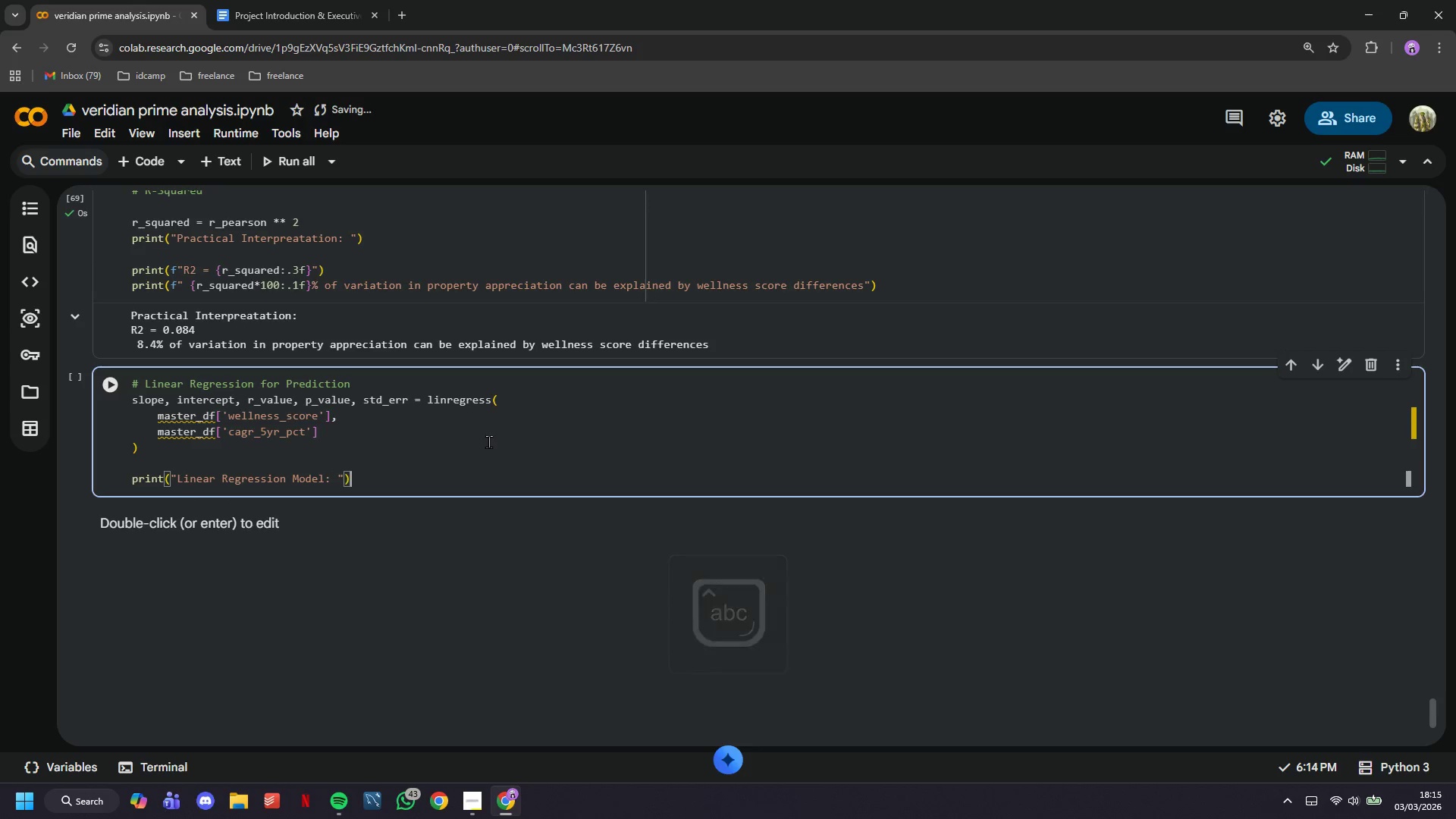 
 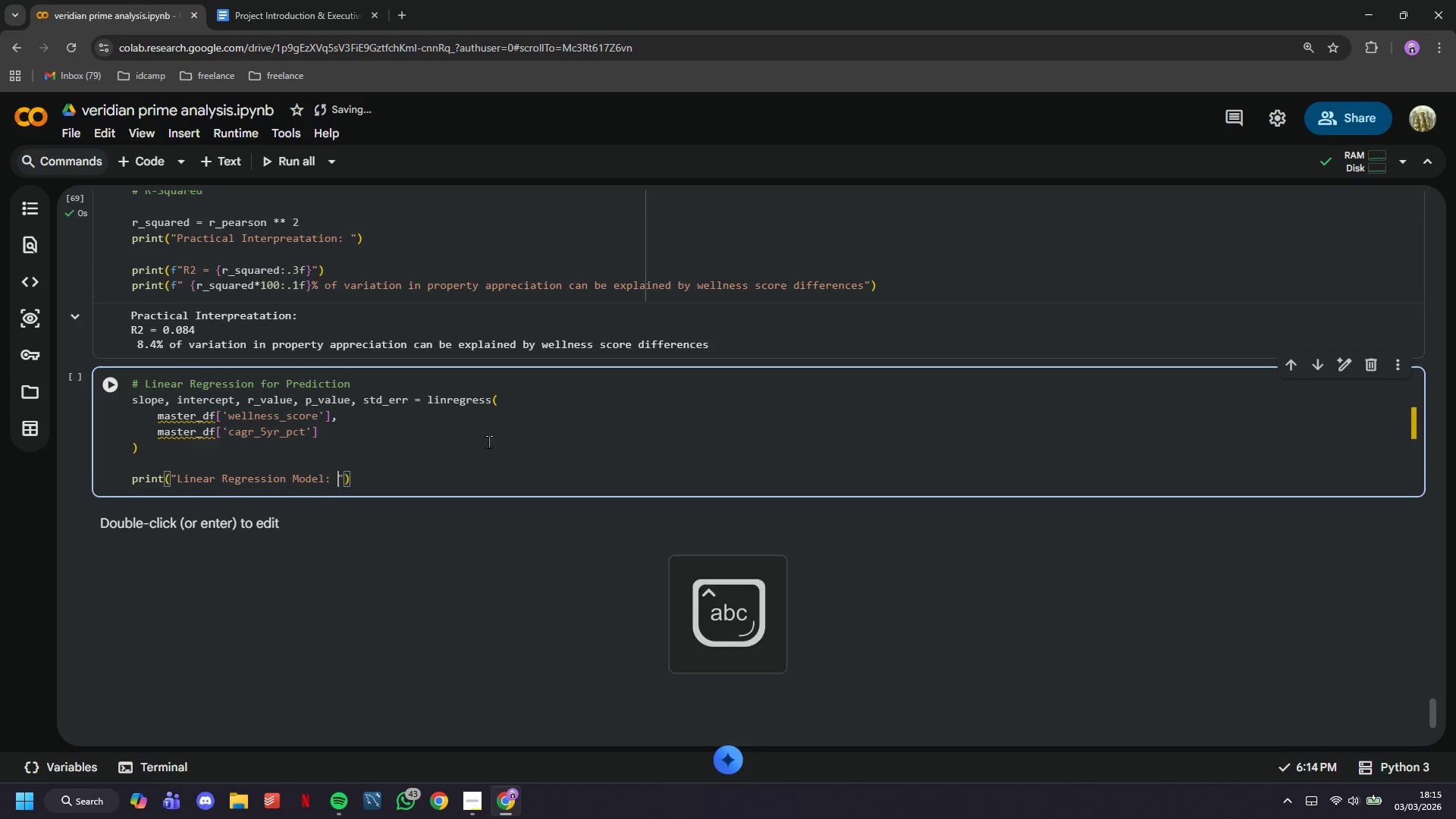 
key(ArrowRight)
 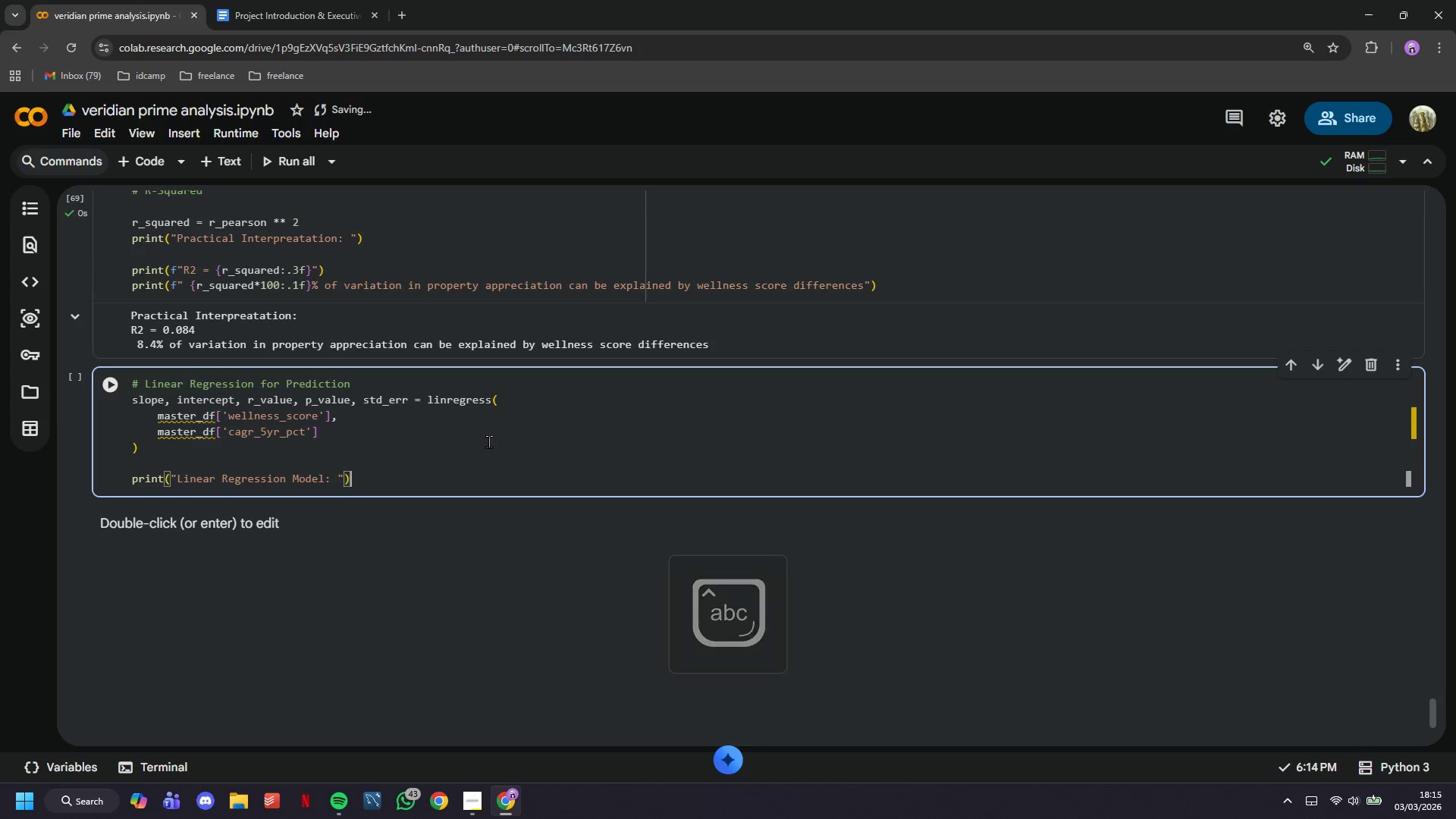 
key(ArrowRight)
 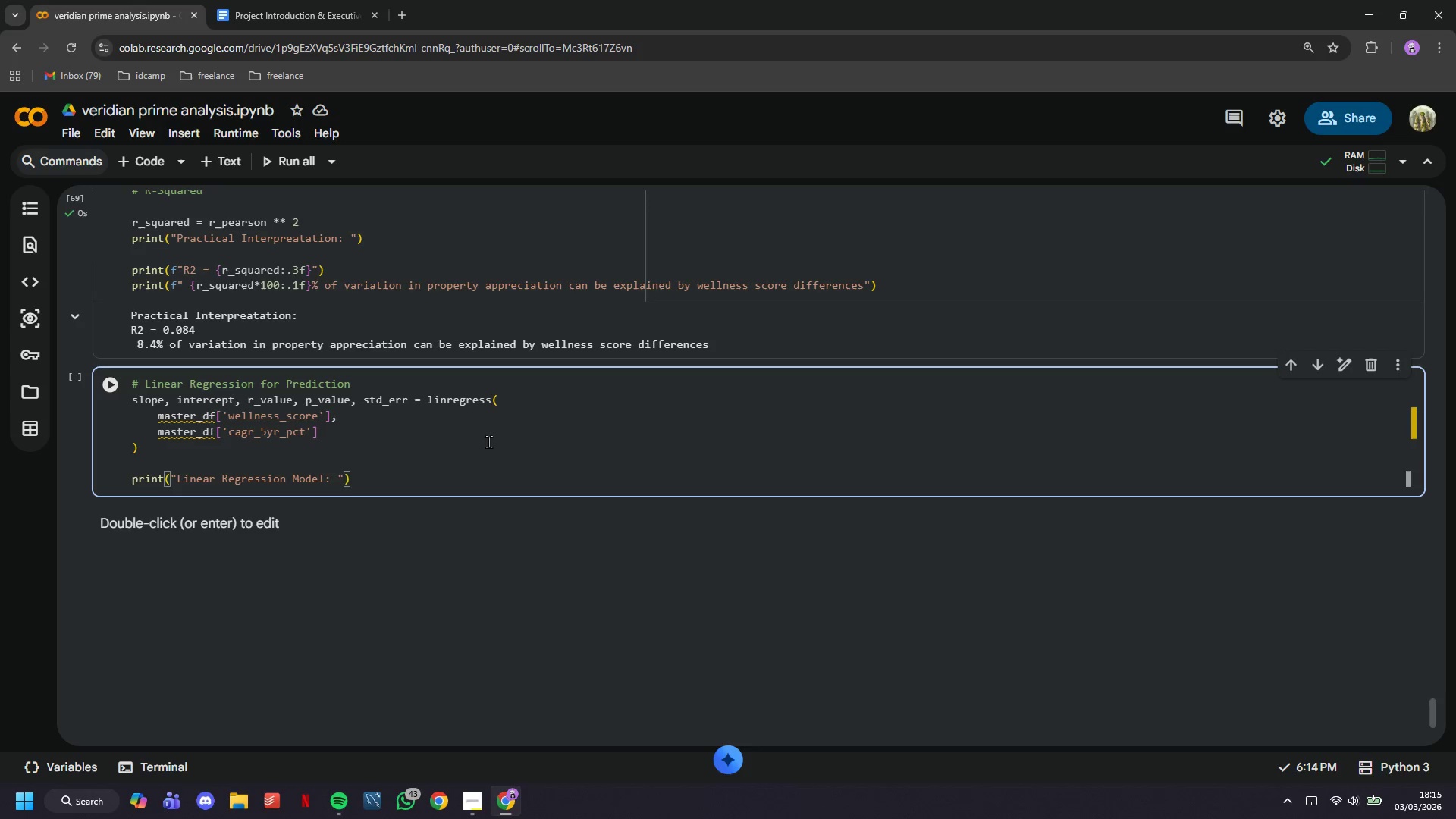 
key(Enter)
 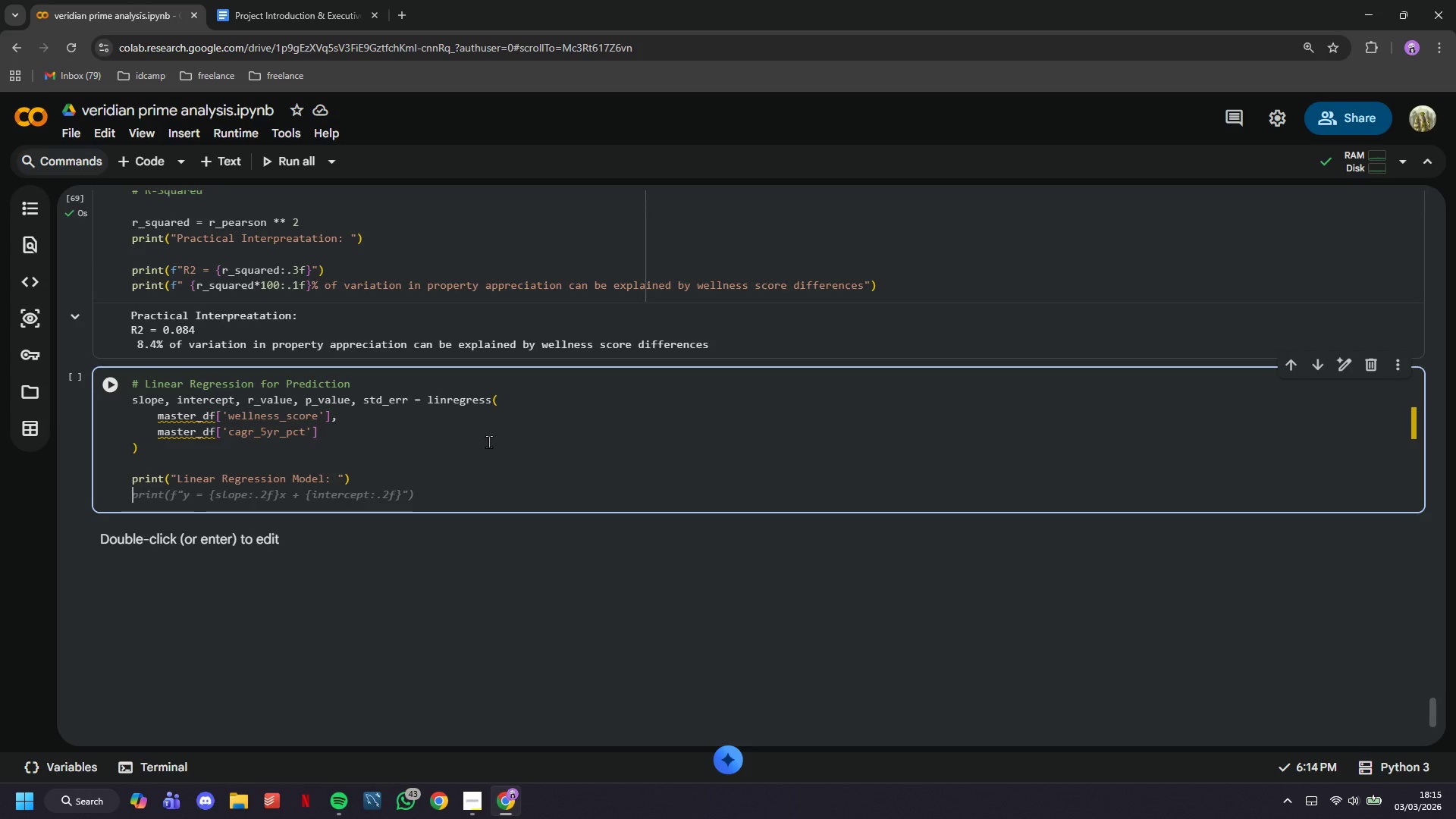 
wait(17.89)
 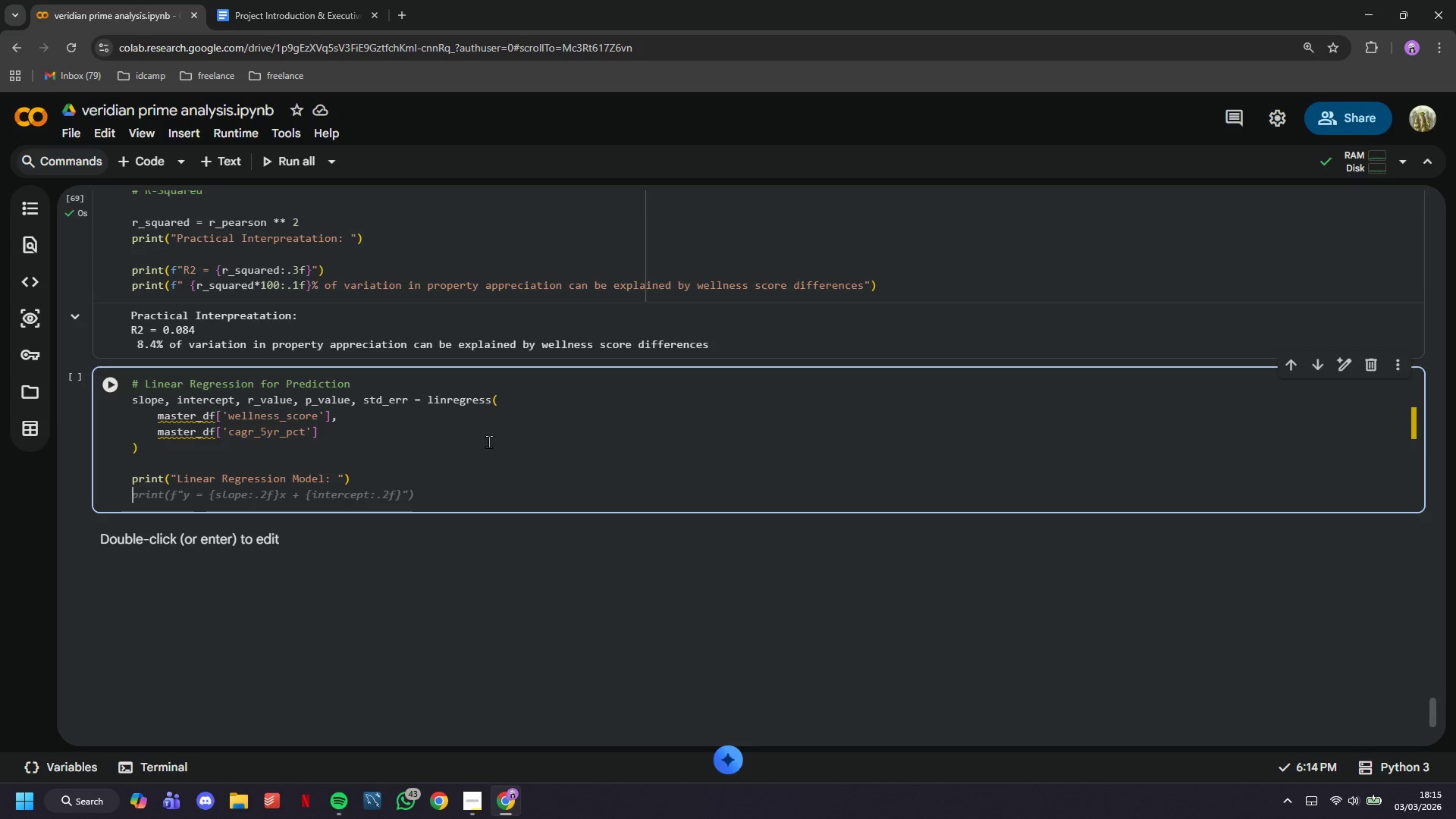 
type(print()
 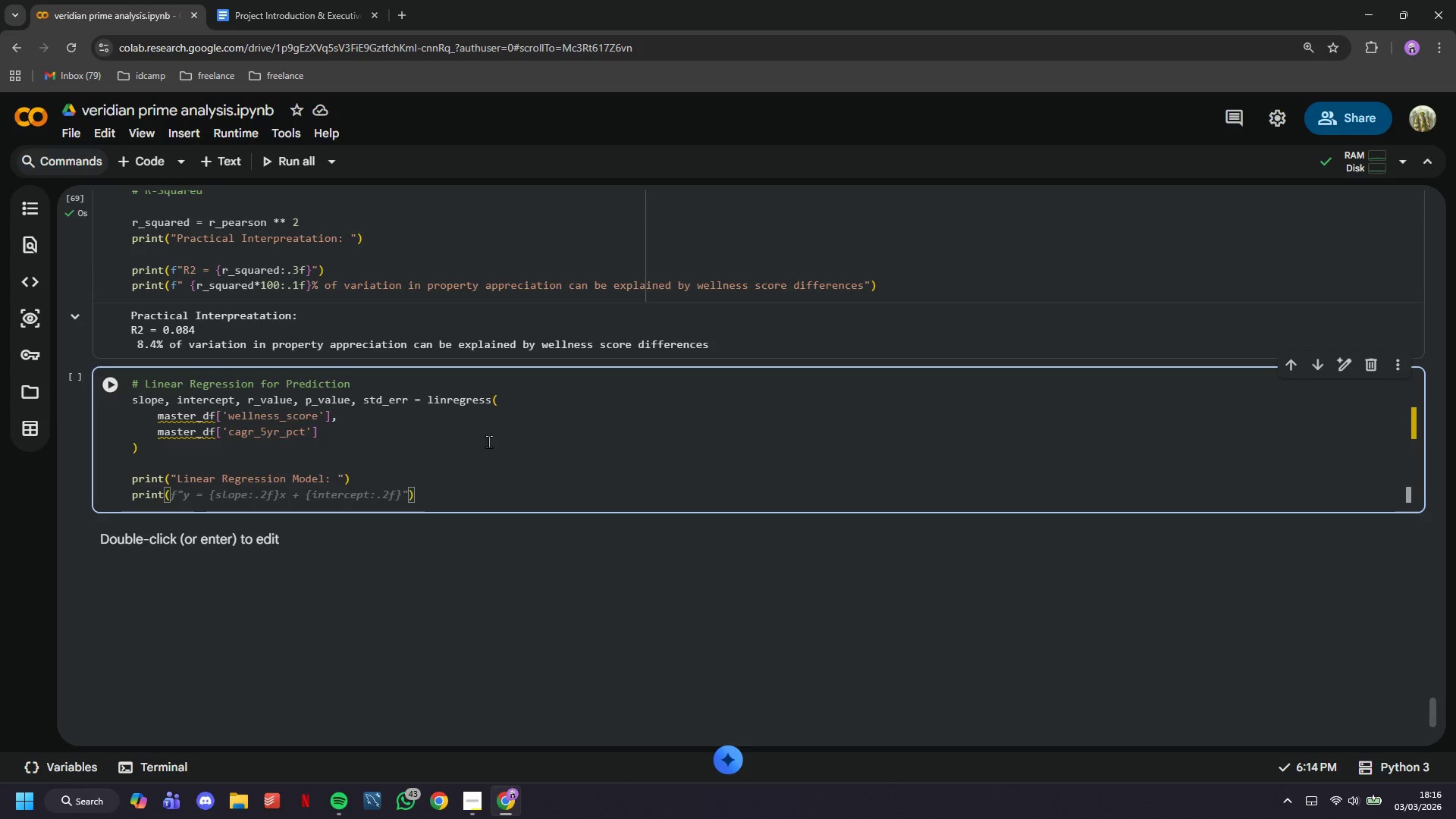 
wait(5.31)
 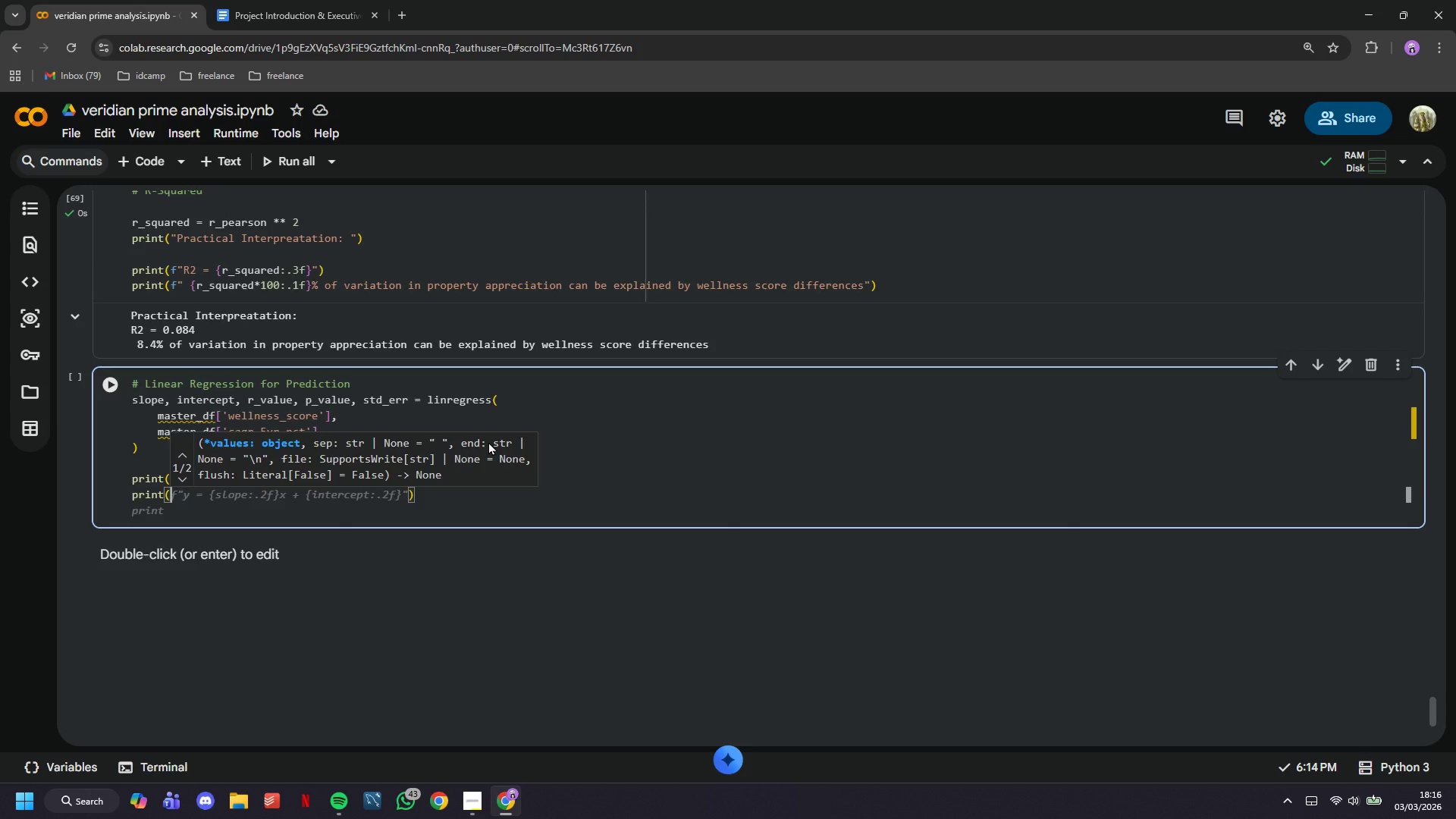 
key(F)
 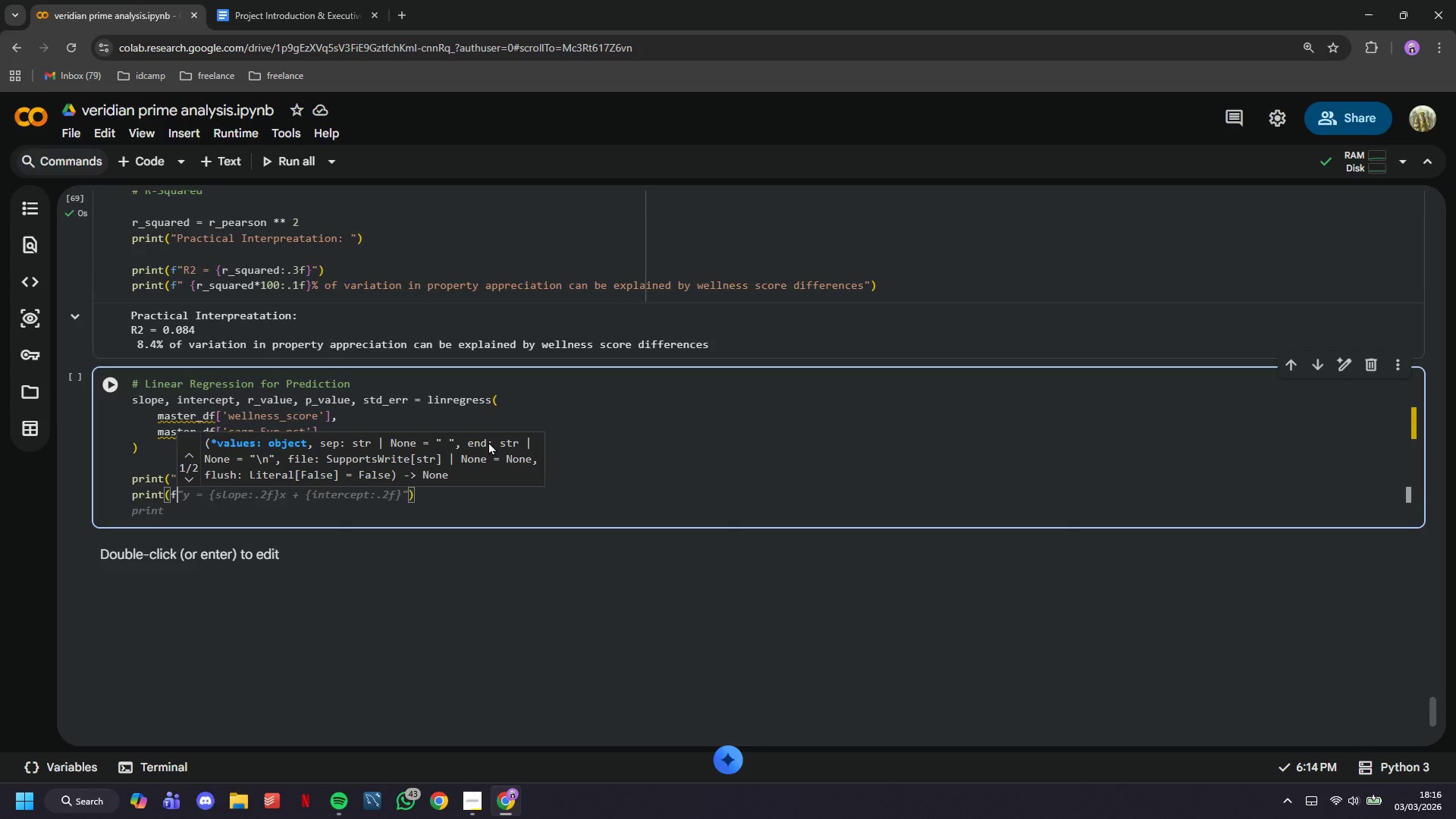 
key(Shift+Quote)
 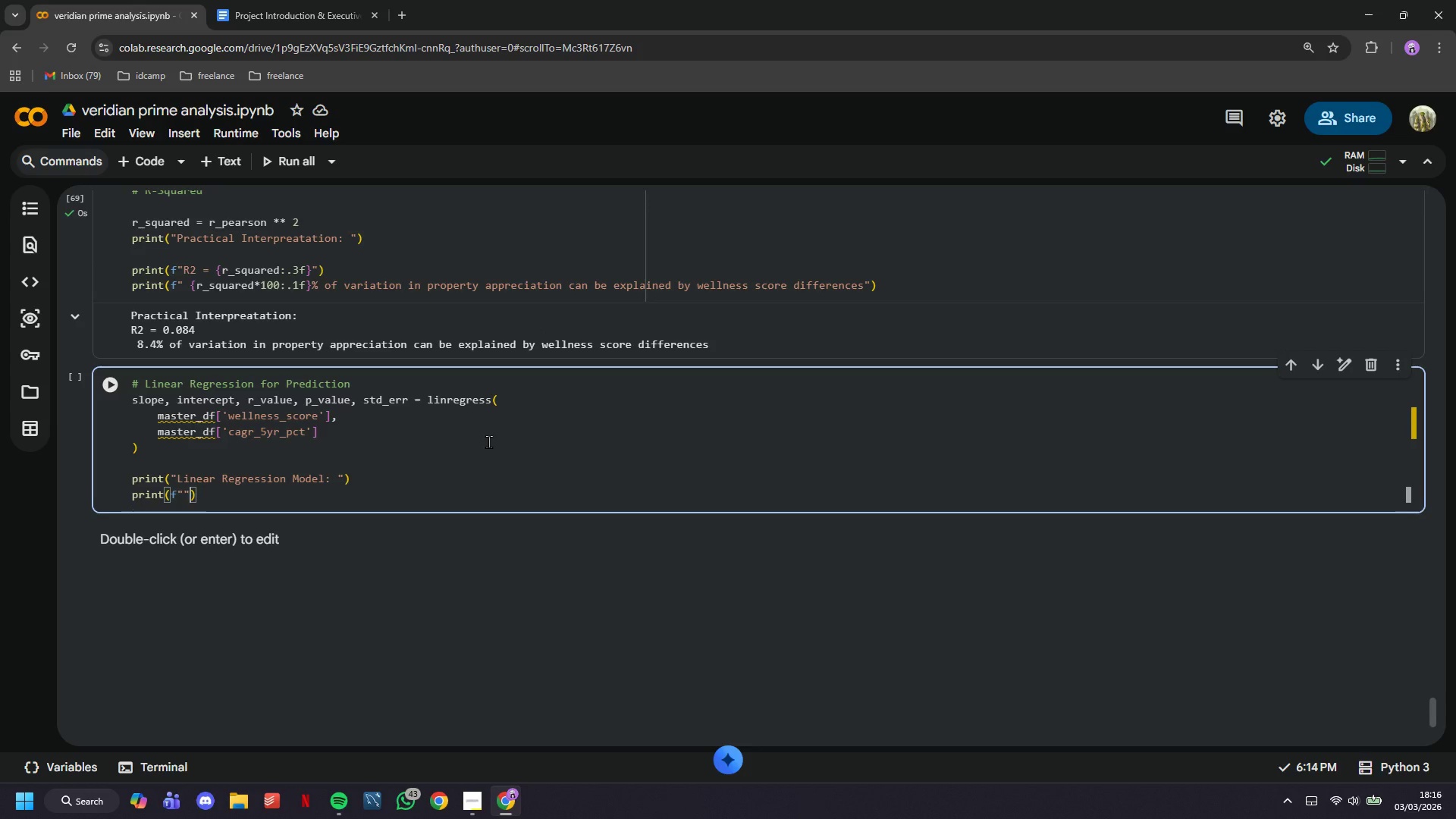 
key(Shift+Quote)
 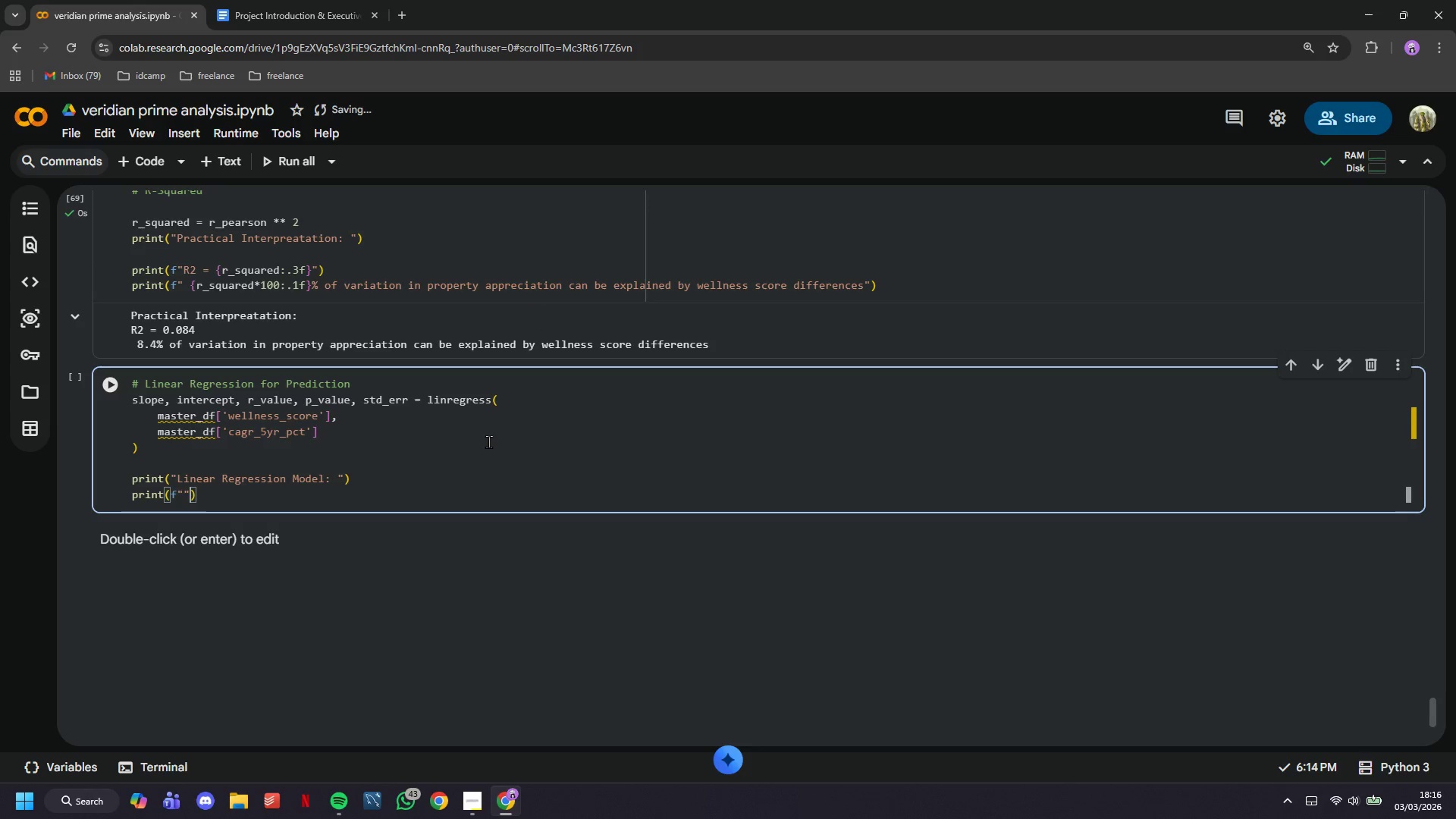 
key(ArrowLeft)
 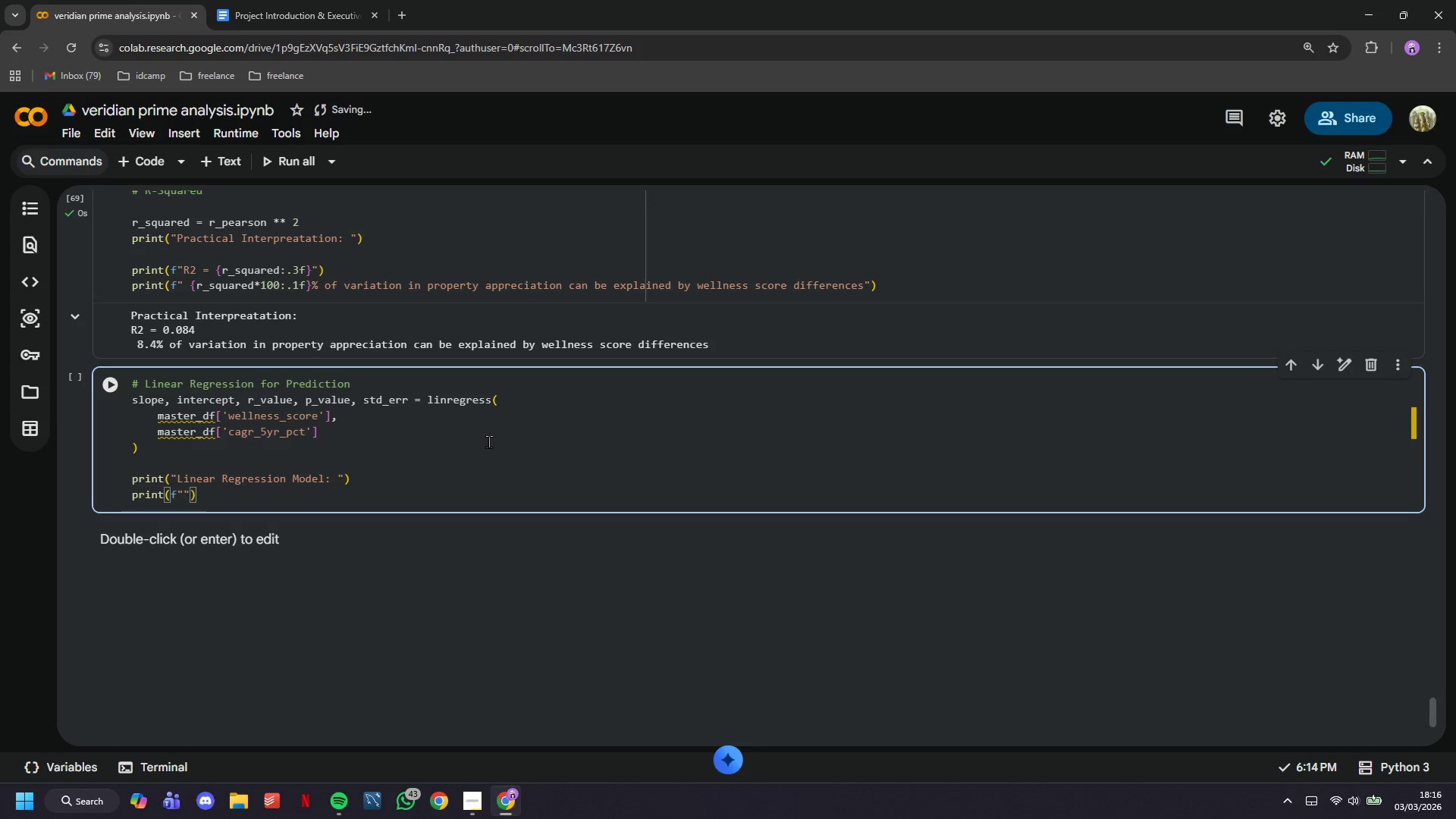 
key(CapsLock)
 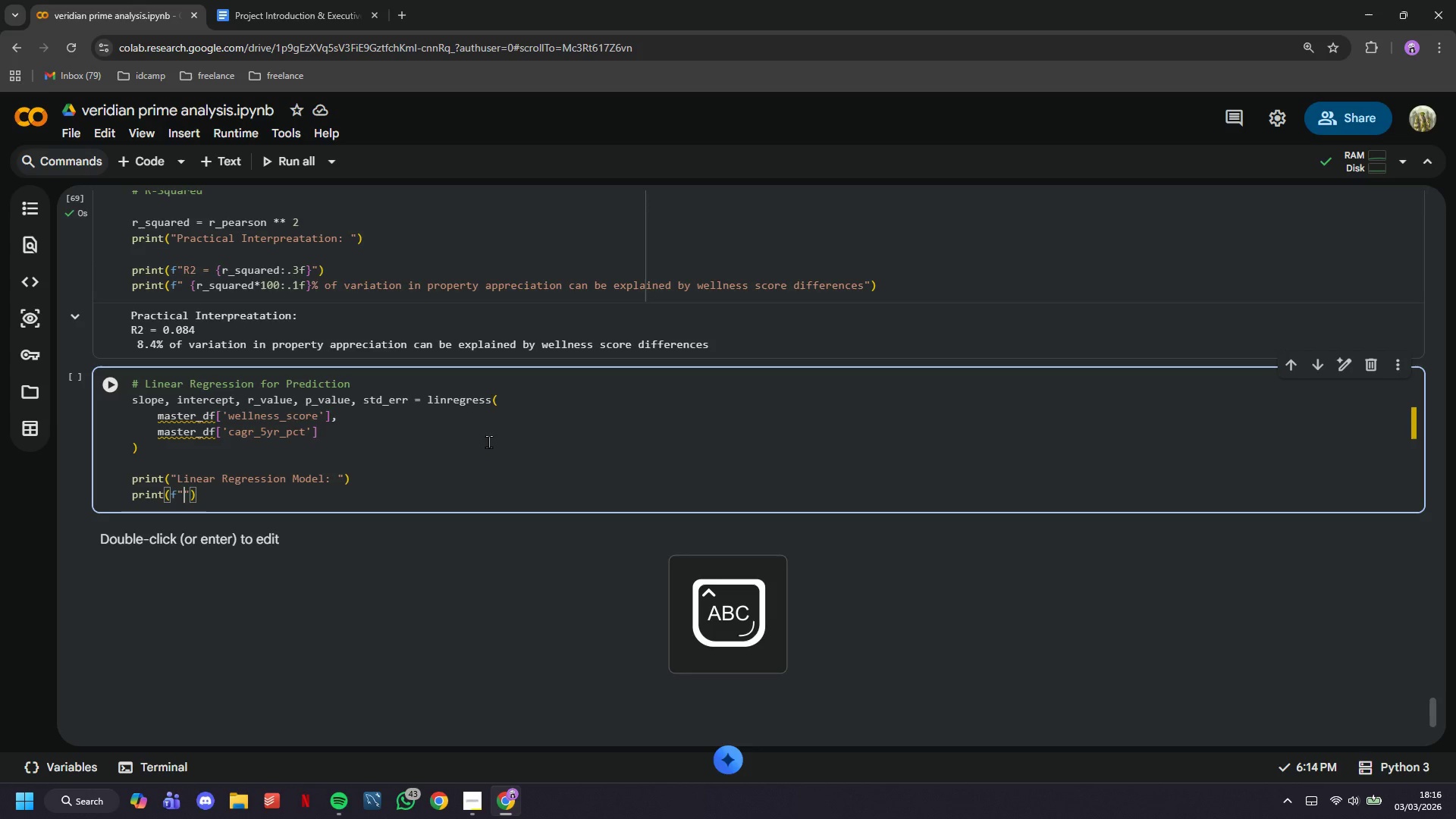 
type(CAGR = {in)
 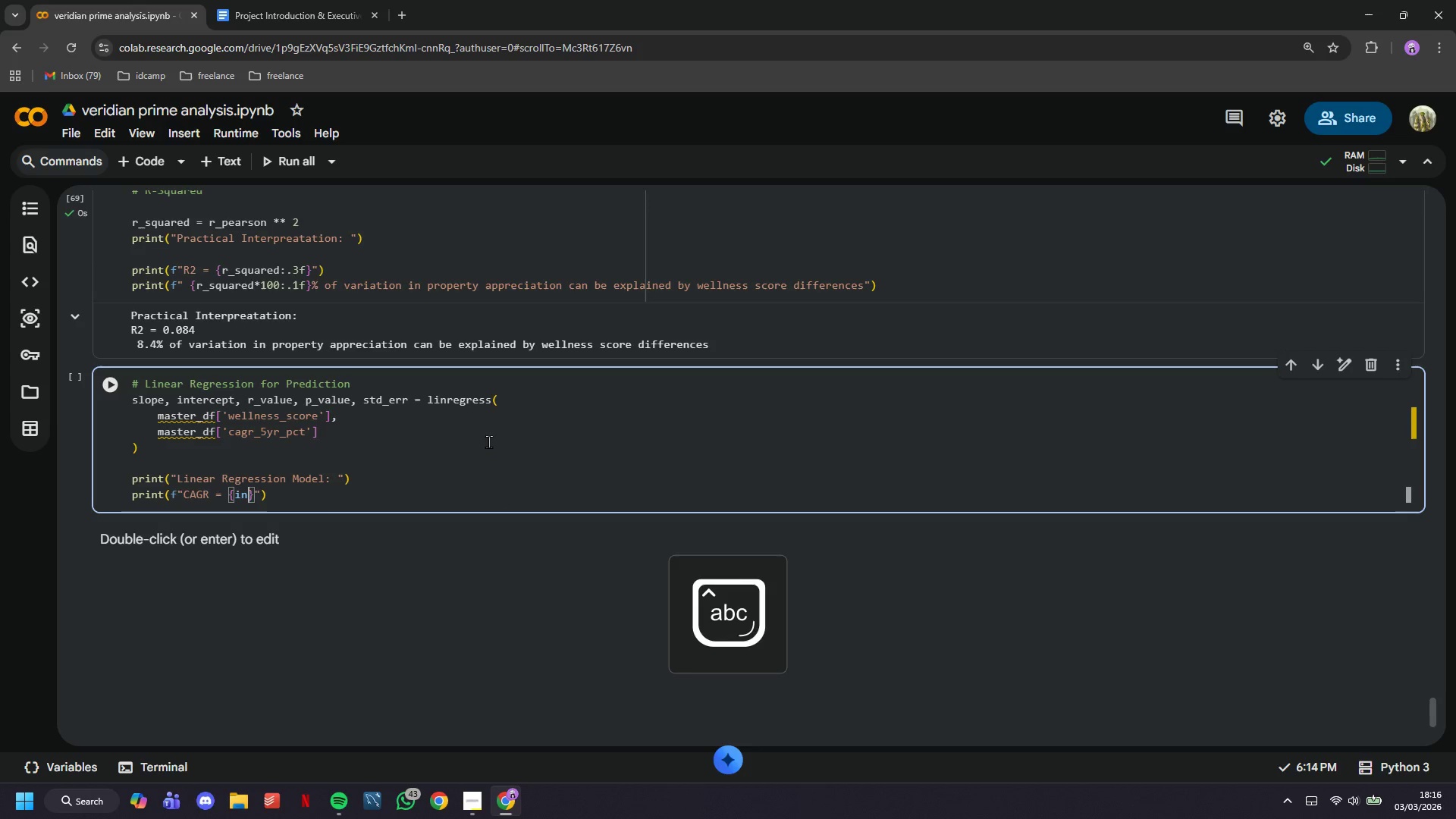 
type(tercept:.4f)
 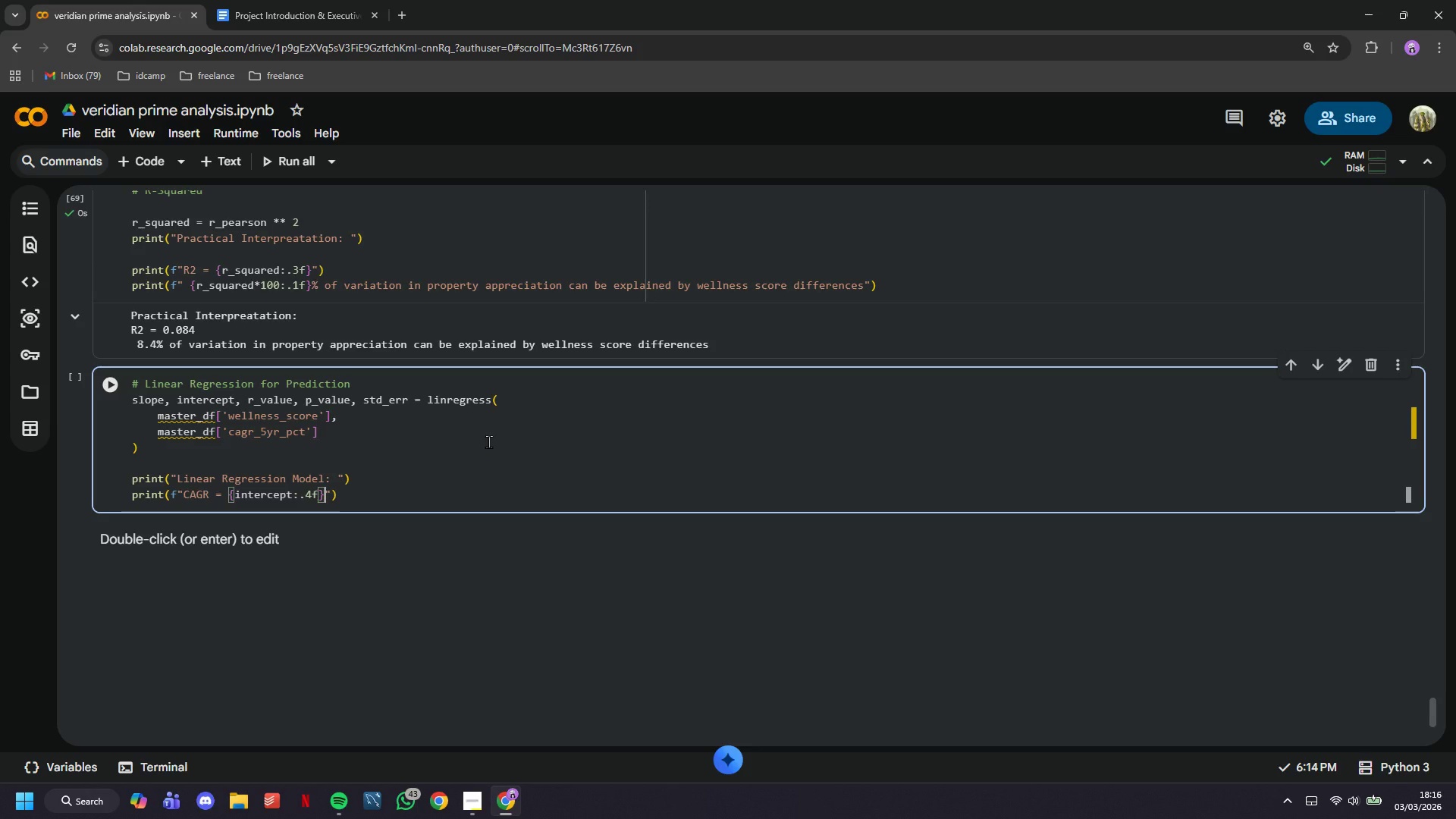 
 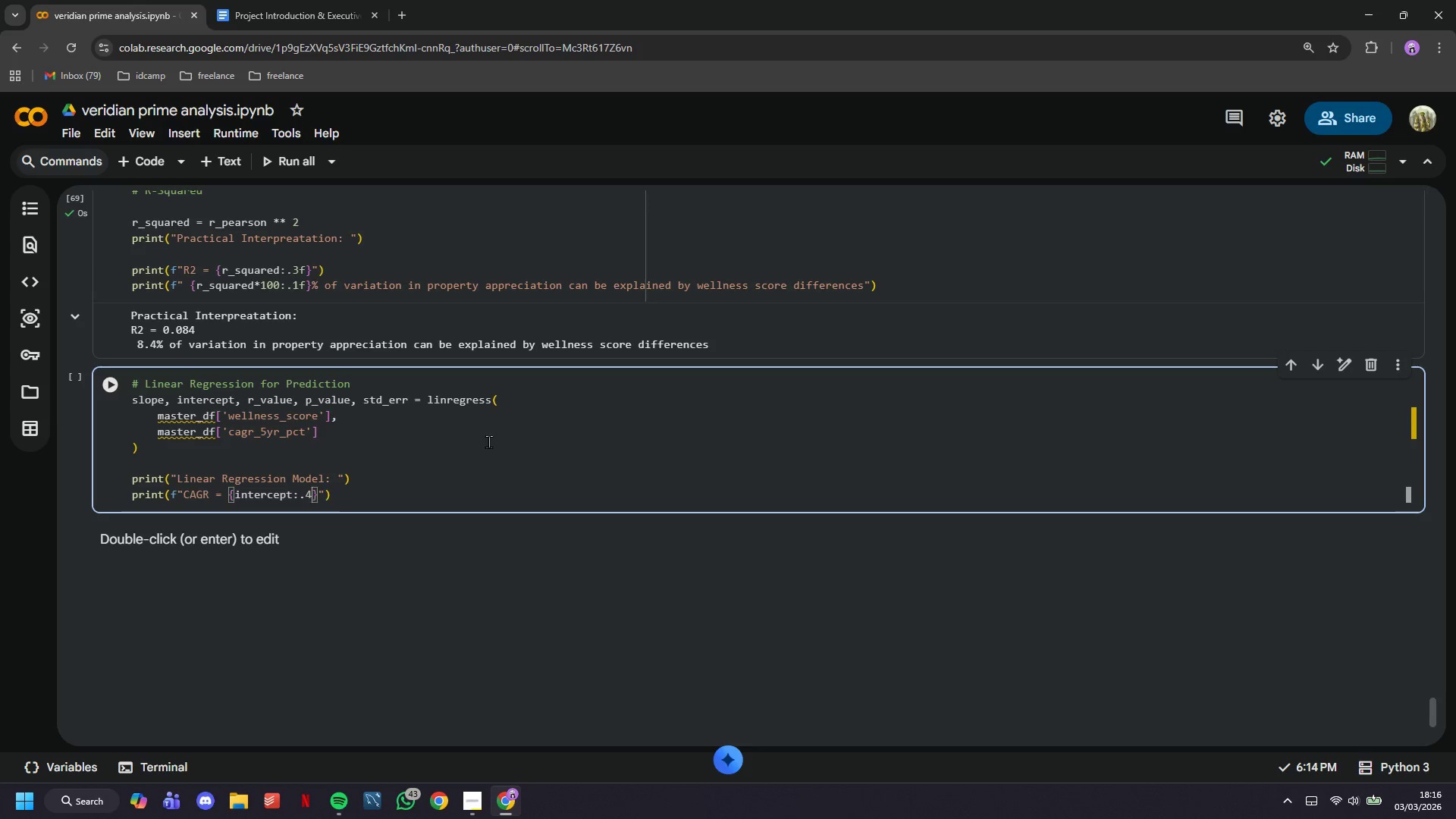 
key(ArrowRight)
 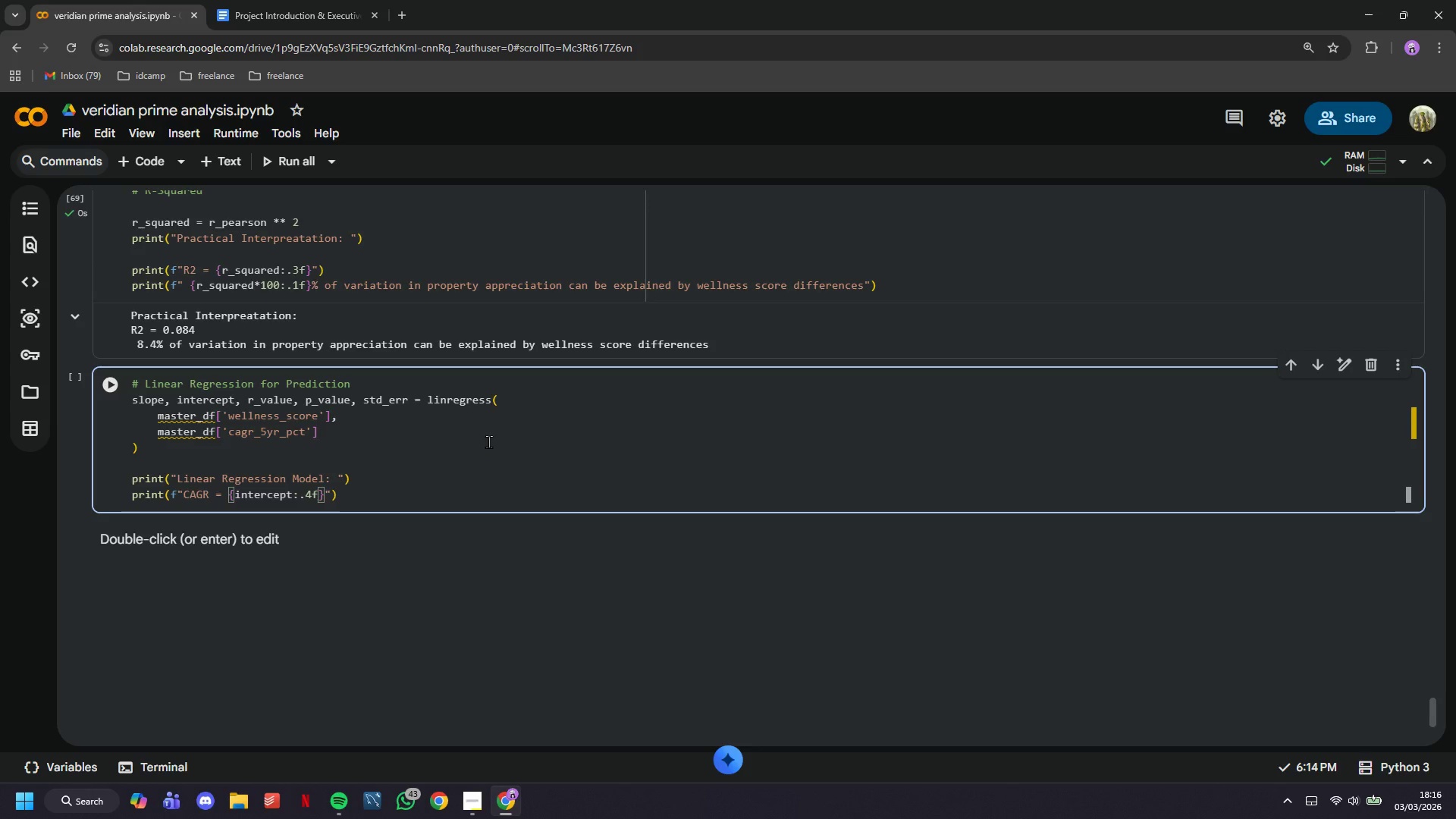 
type( + {slope:.4f)
 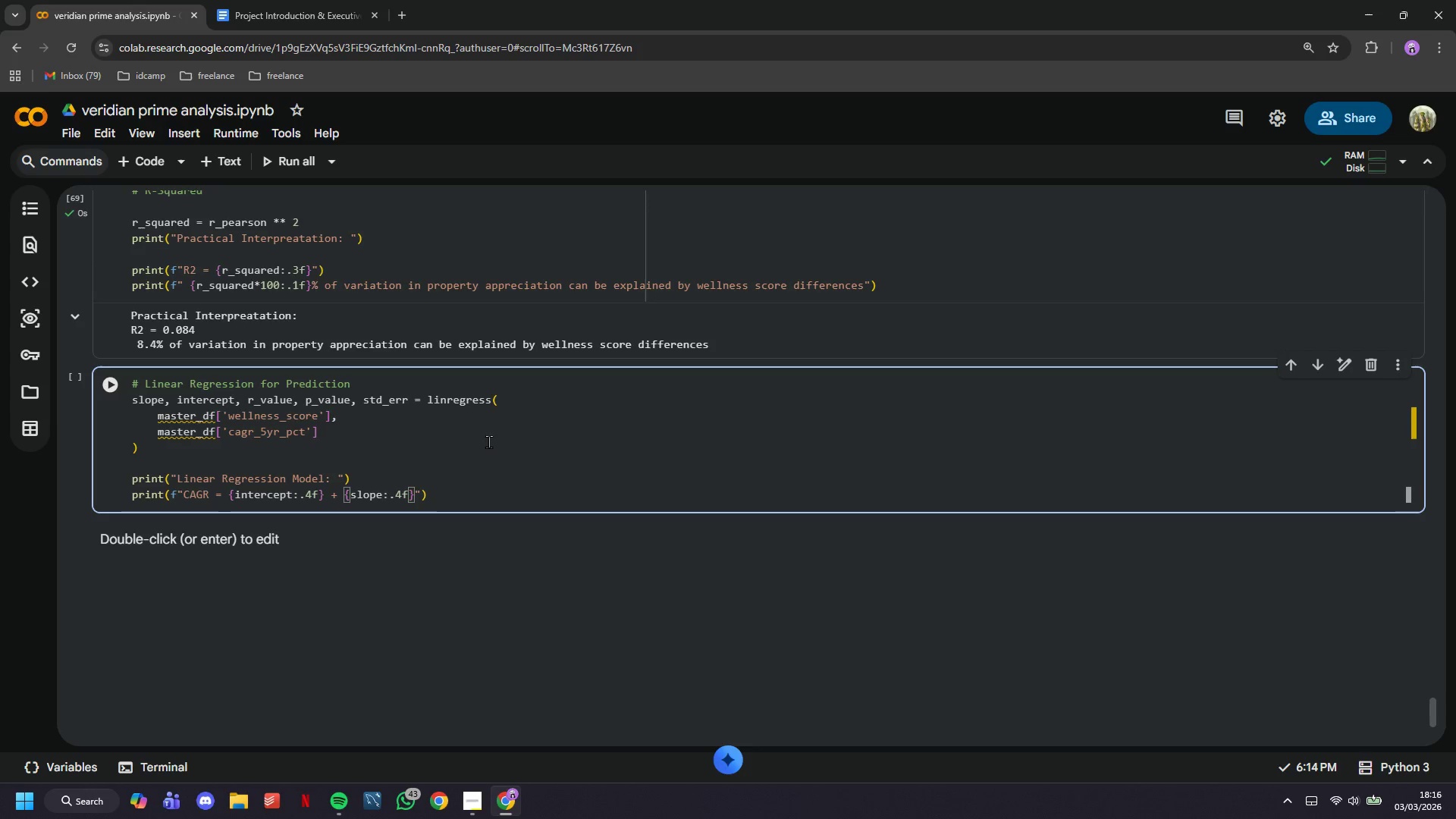 
key(ArrowRight)
 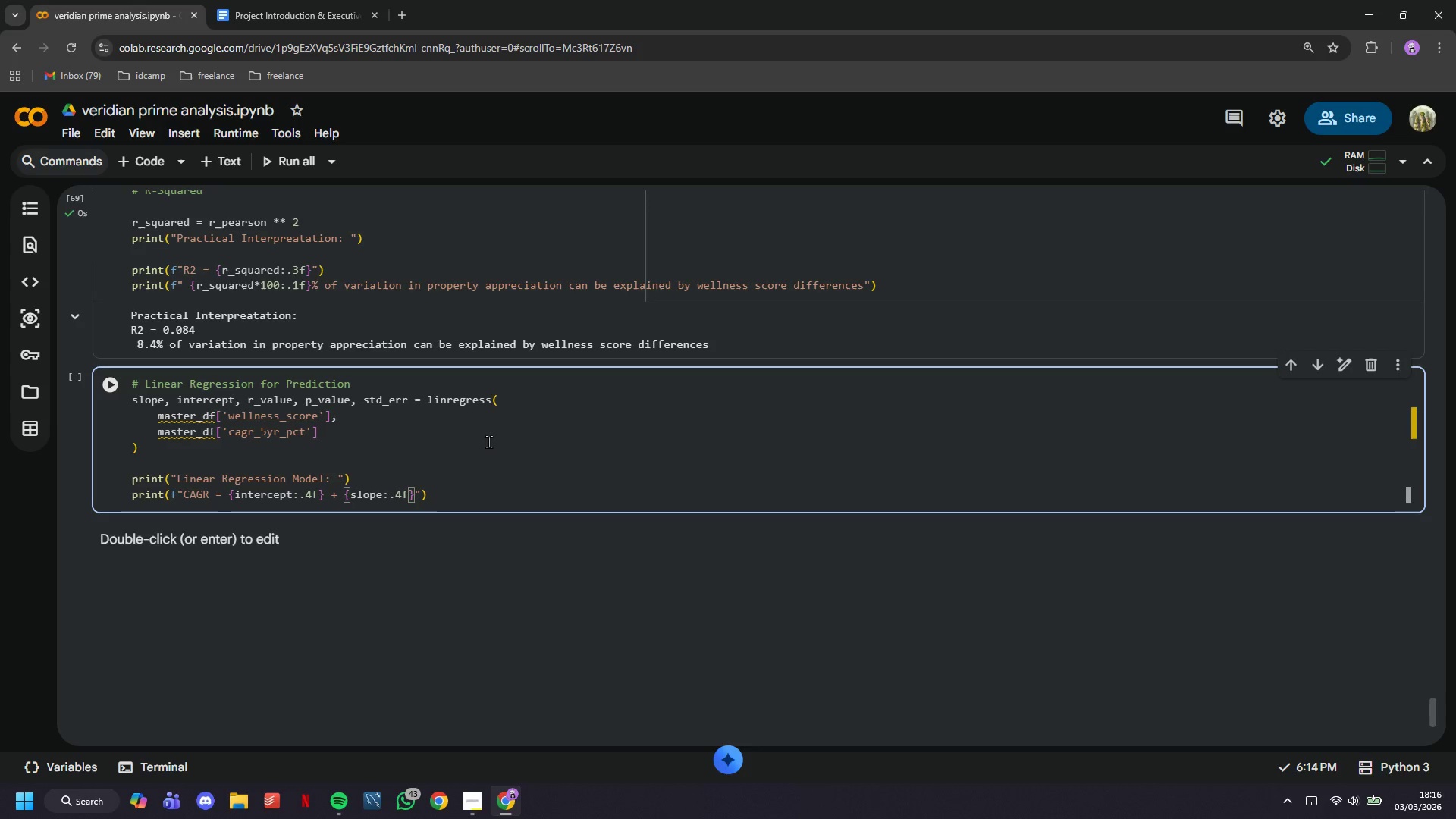 
type( x Wellness Score)
 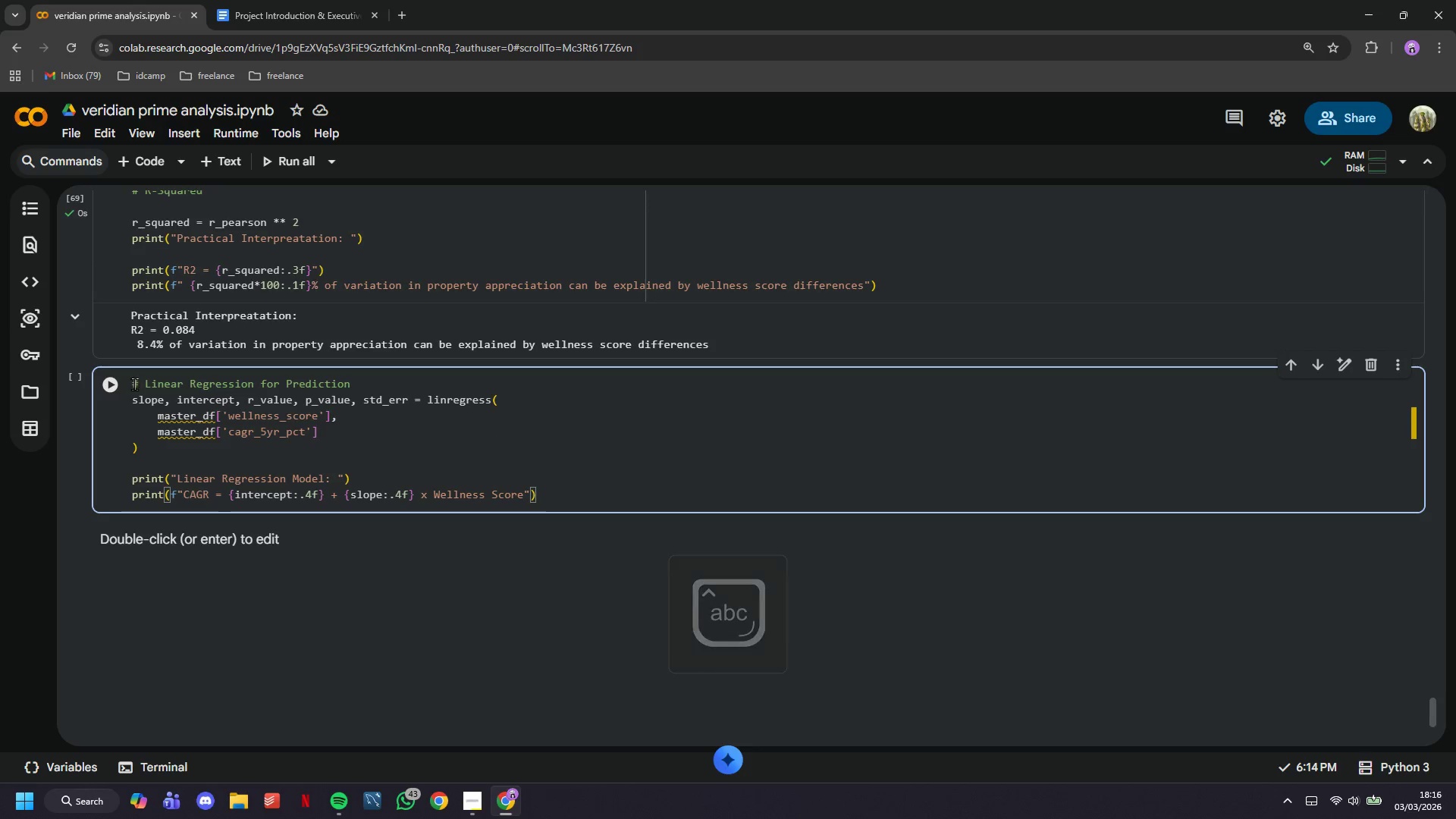 
left_click([121, 381])
 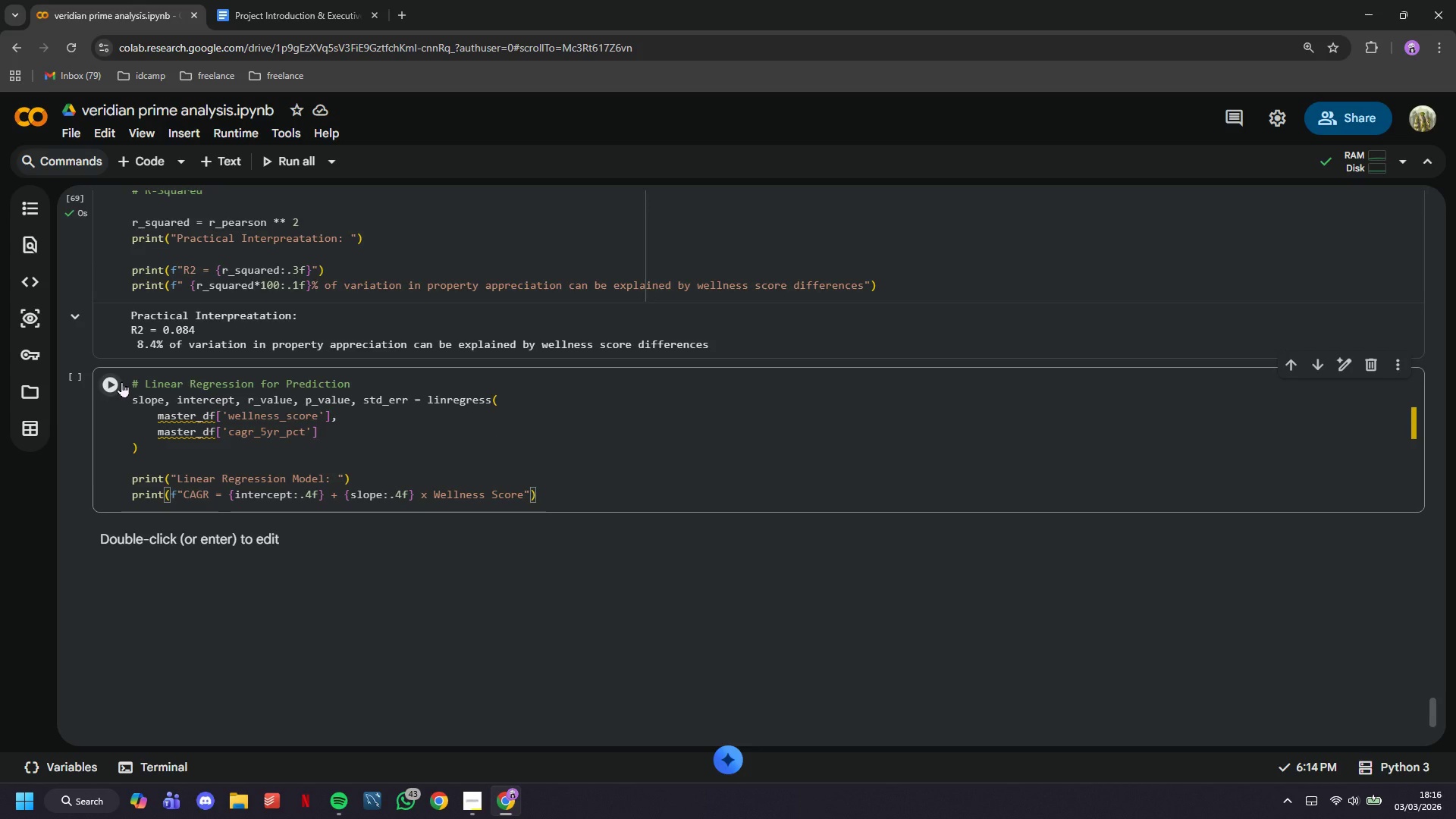 
left_click([623, 503])
 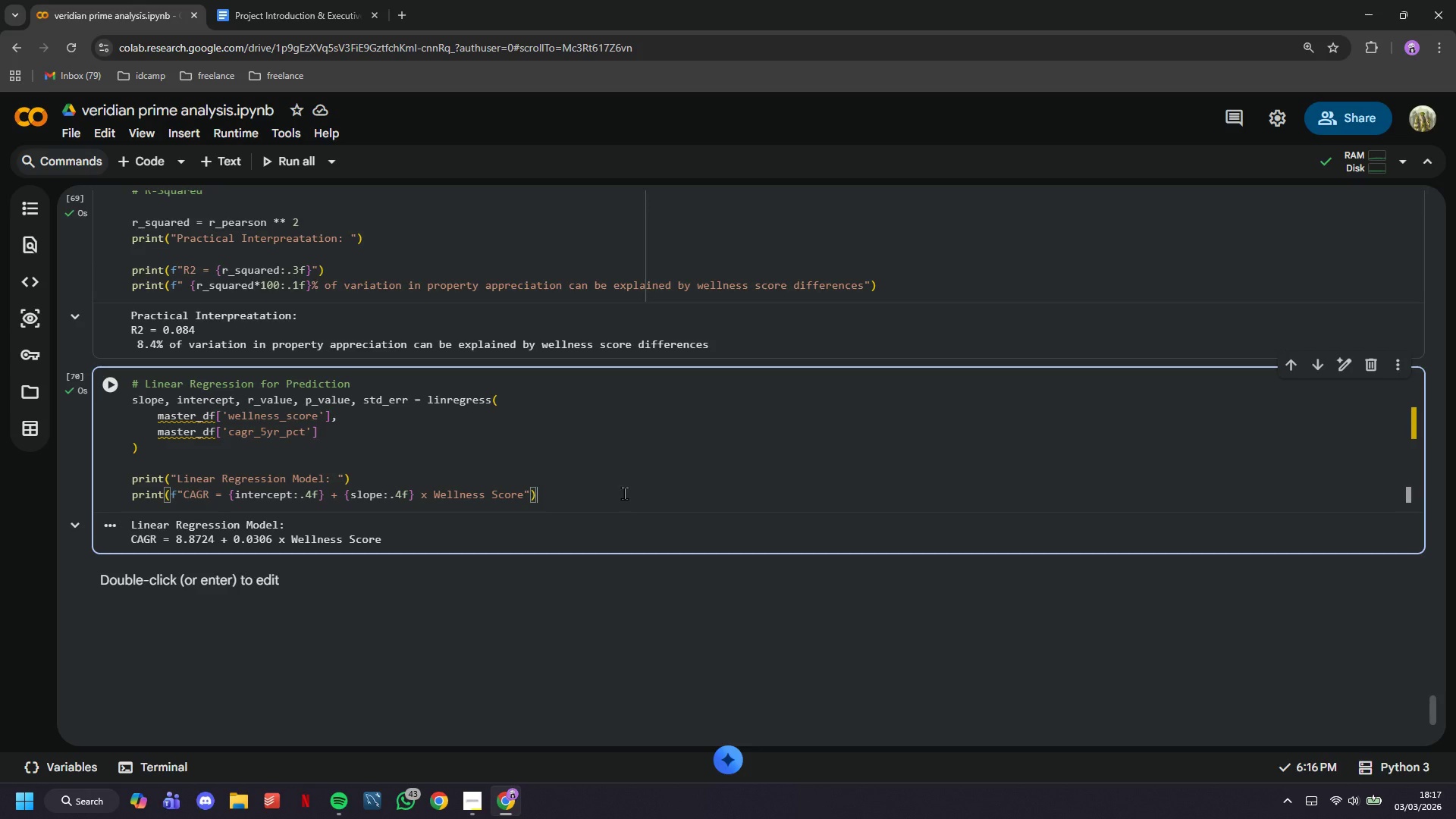 
wait(30.27)
 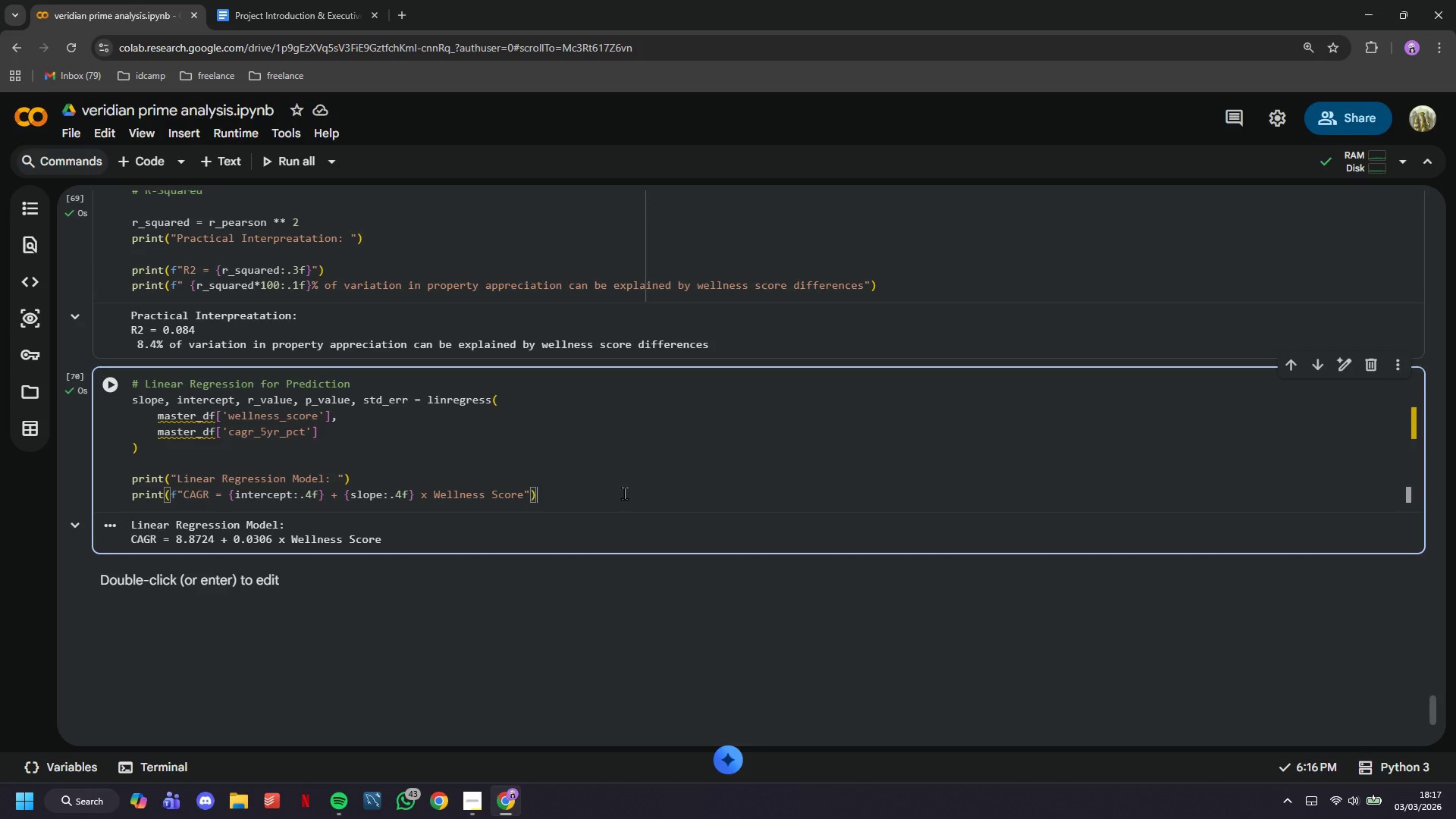 
key(Enter)
 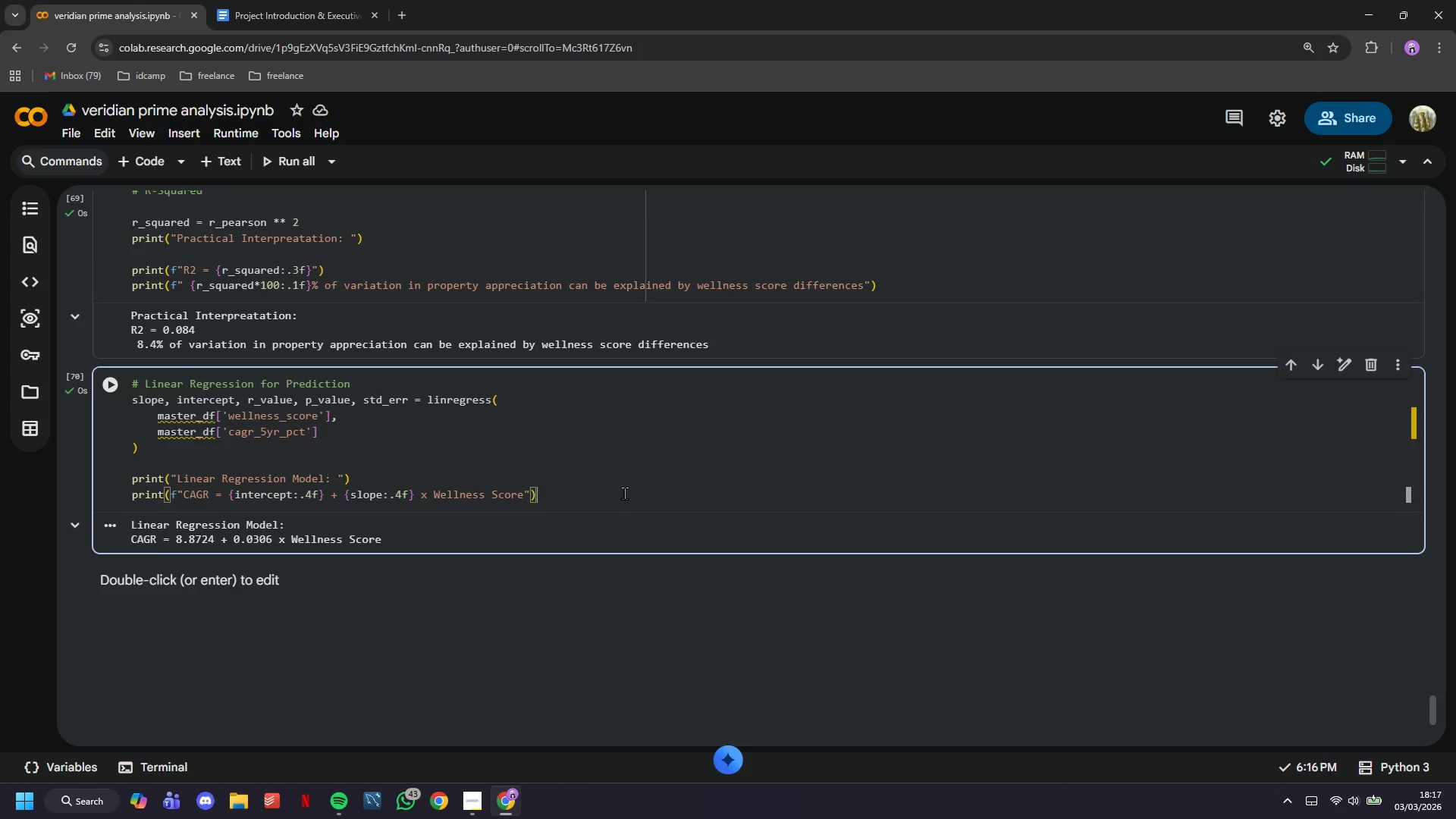 
key(Enter)
 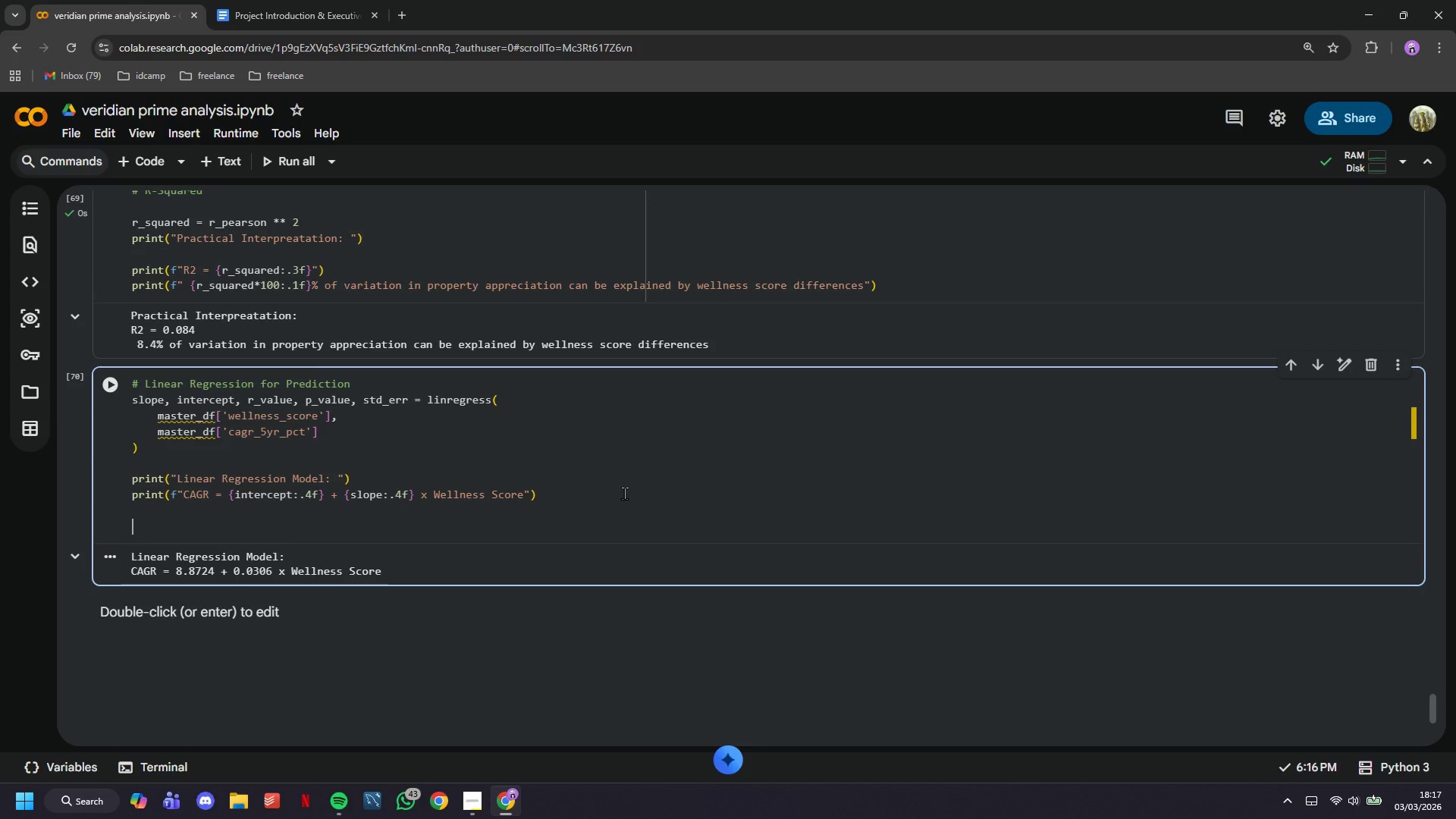 
wait(15.98)
 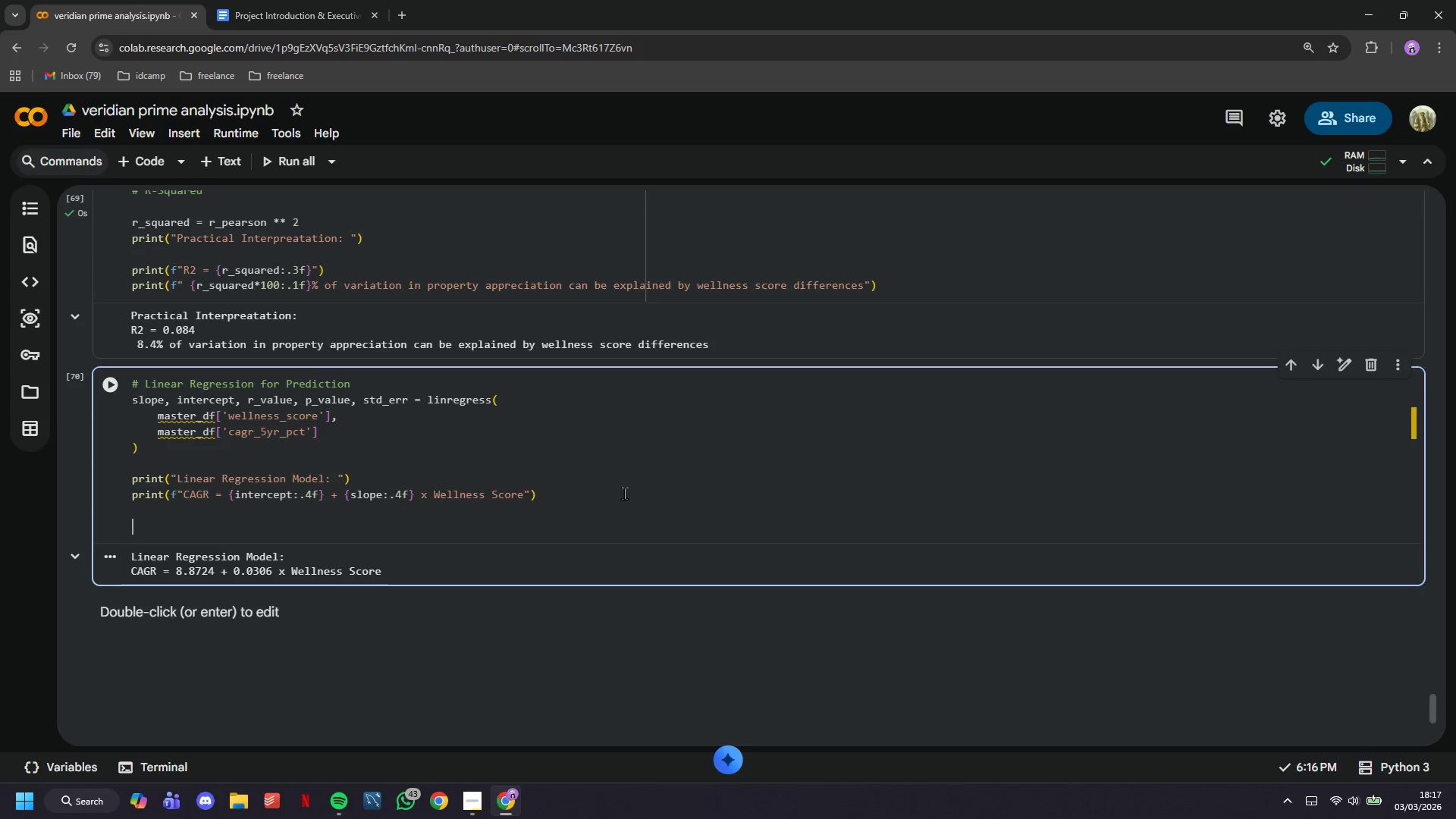 
type(print("Interpretation: )
 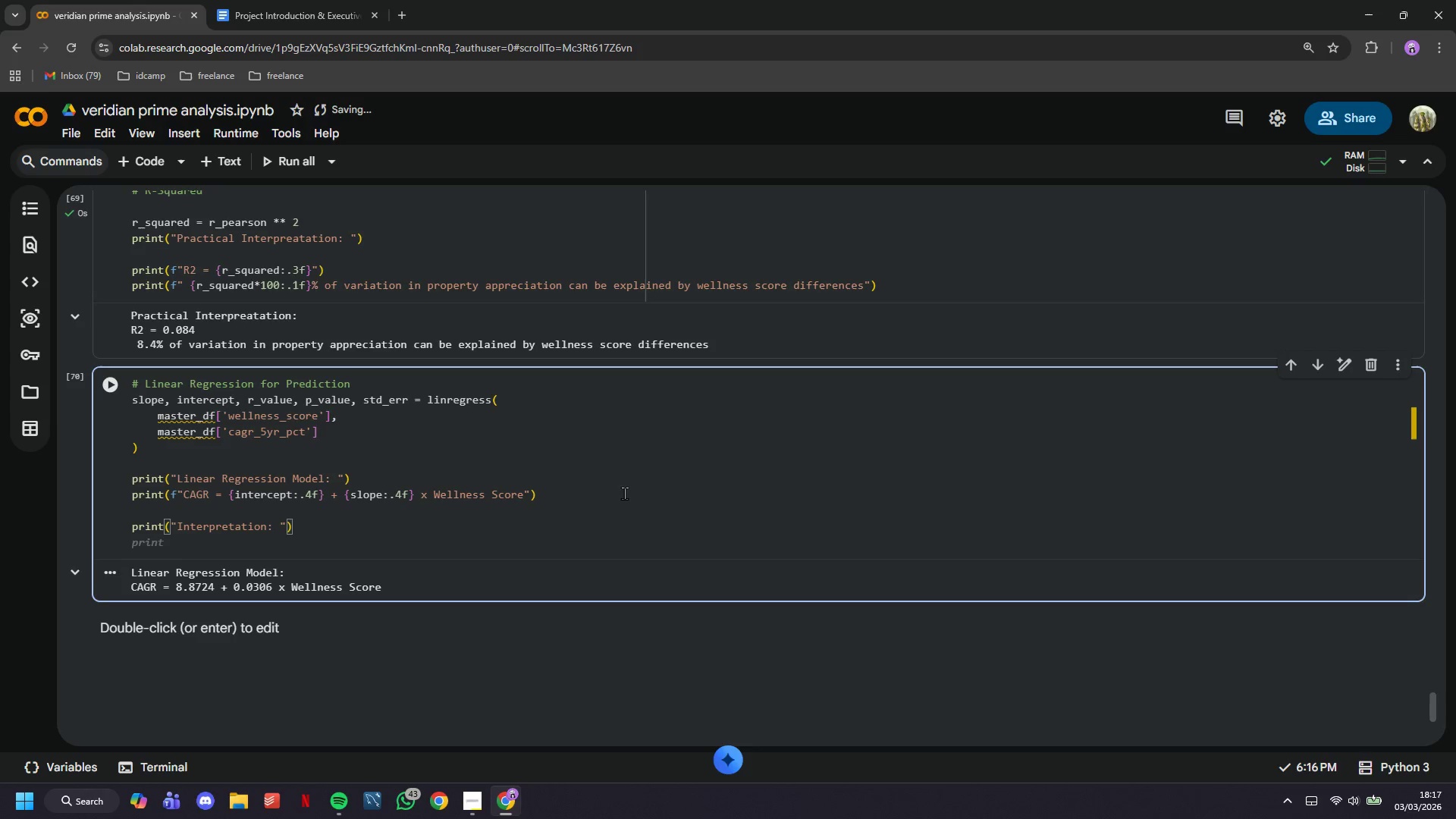 
key(ArrowRight)
 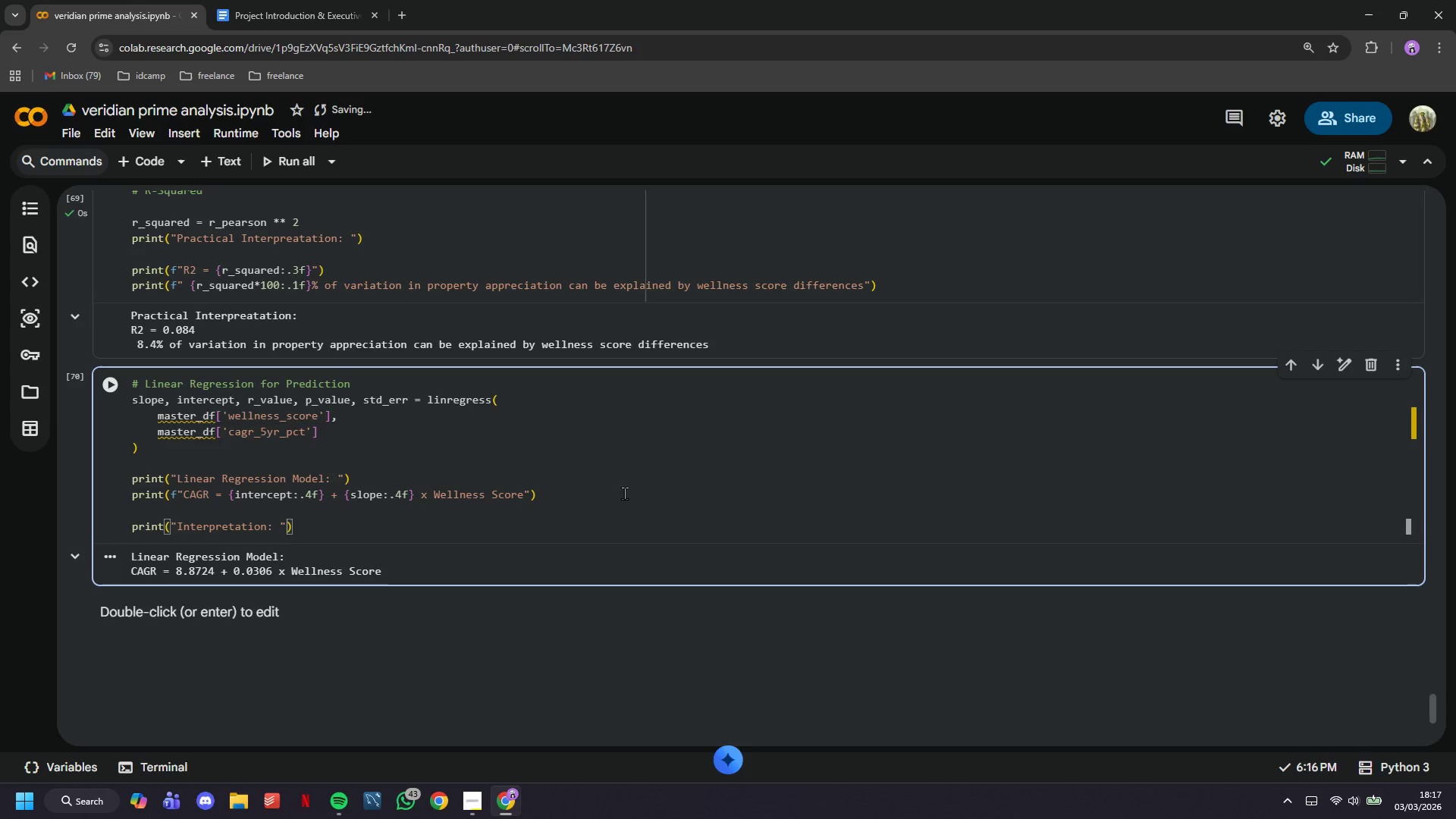 
key(ArrowRight)
 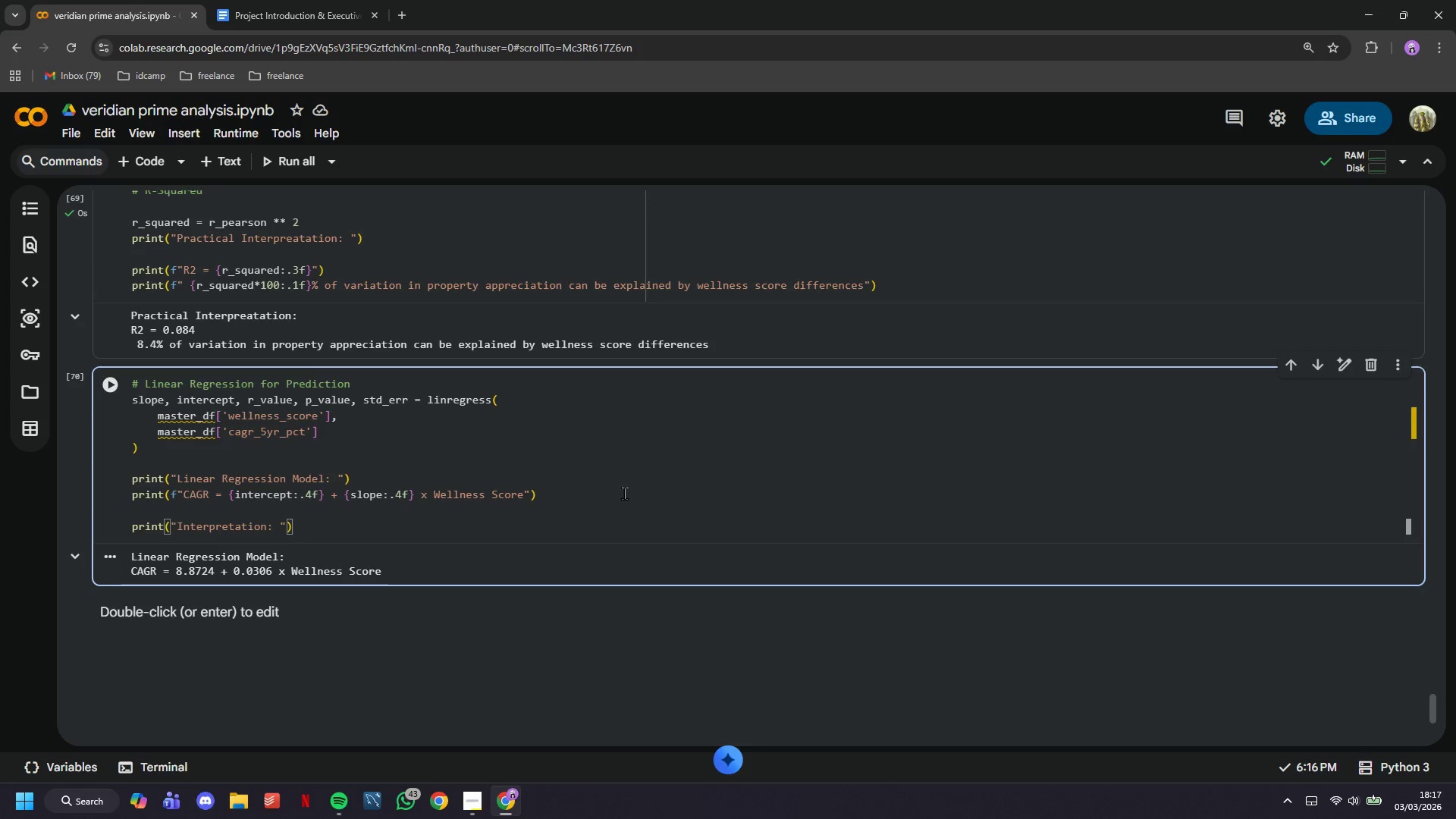 
key(Enter)
 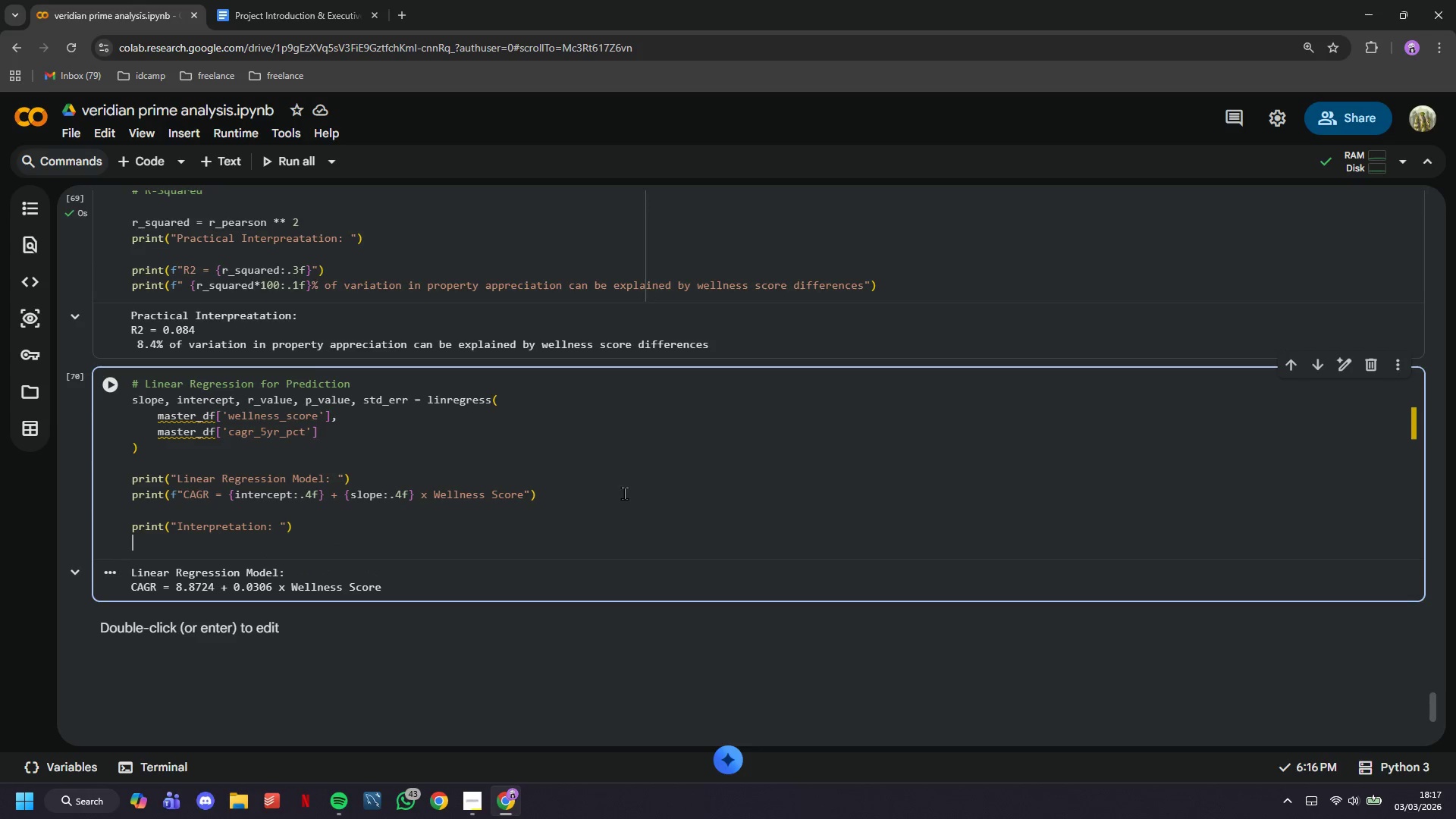 
type(print(f" For everty )
key(Backspace)
key(Backspace)
key(Backspace)
key(Backspace)
type(ry 1 -)
key(Backspace)
key(Backspace)
type(-point increase in Wellness Score, we expect a )
 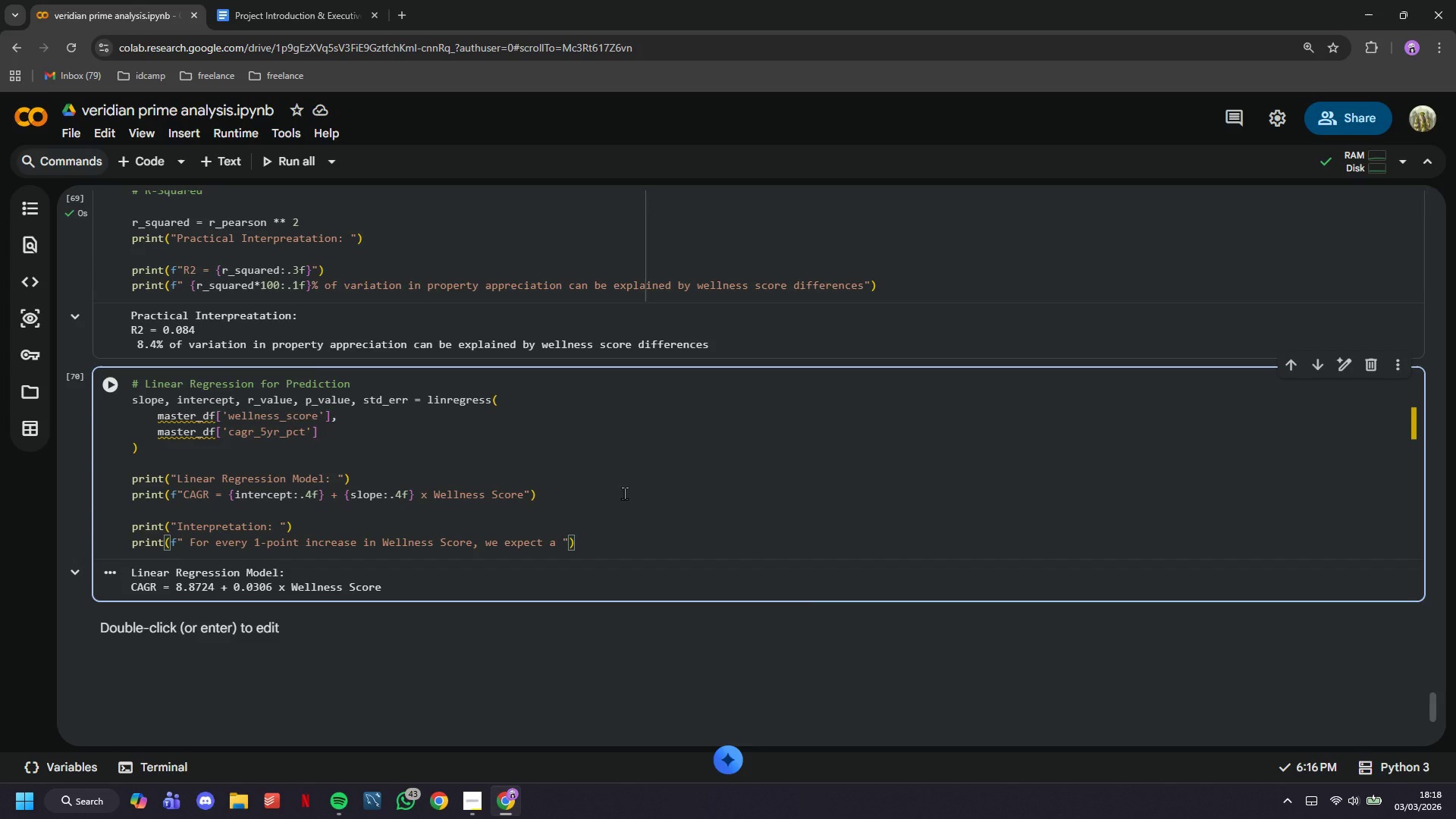 
hold_key(key=ShiftLeft, duration=1.52)
 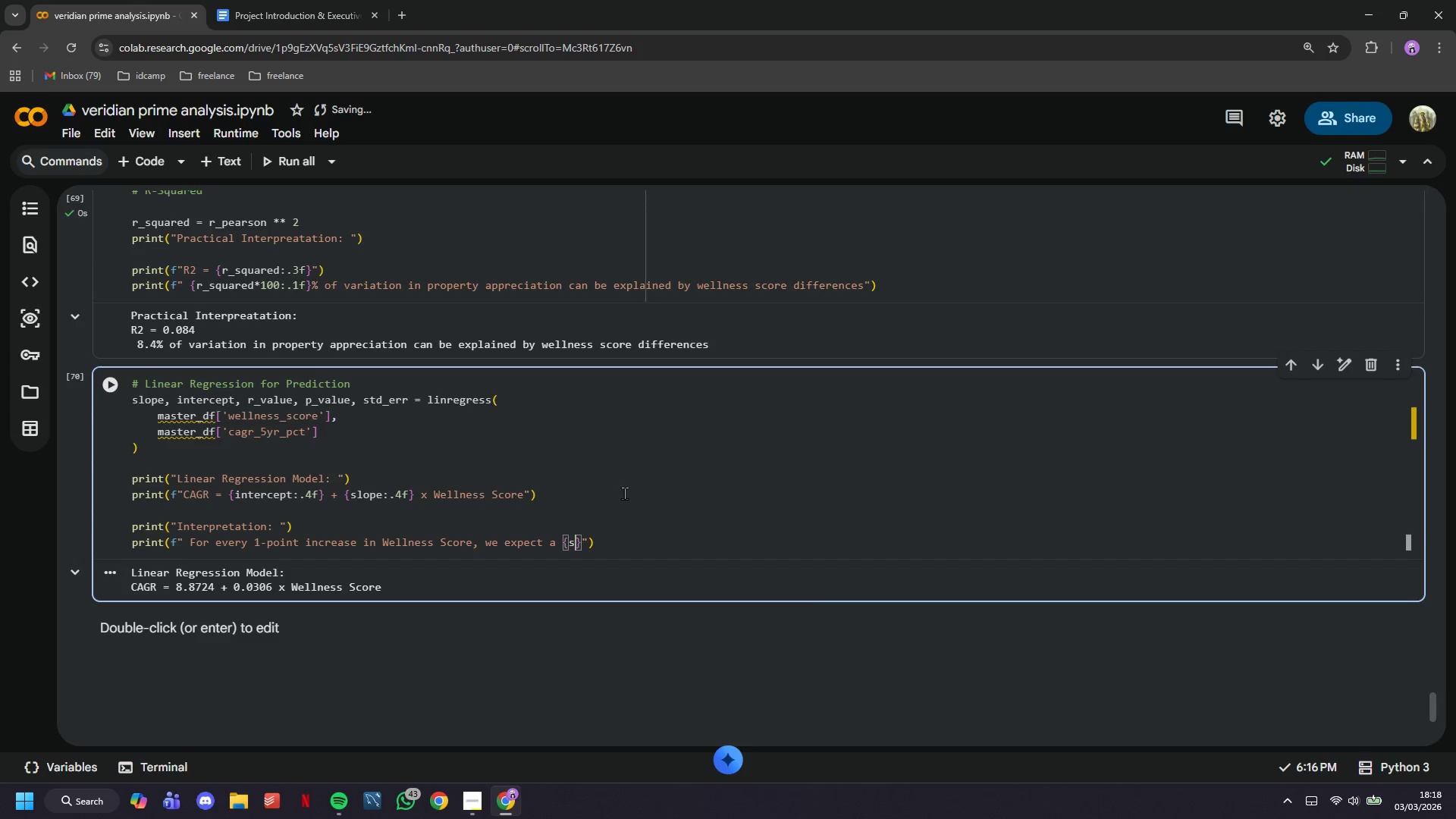 
type({slope:.4f)
 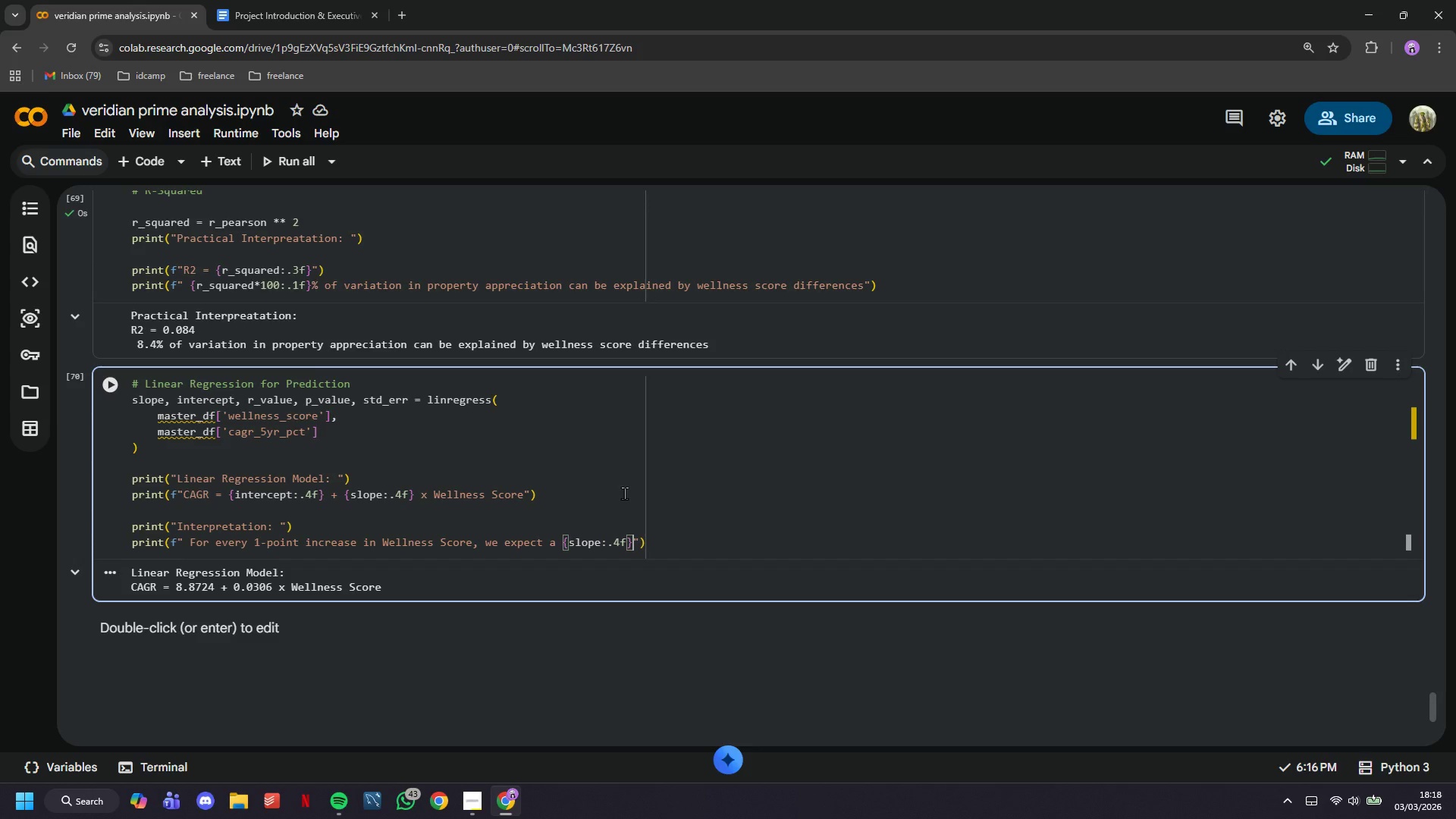 
 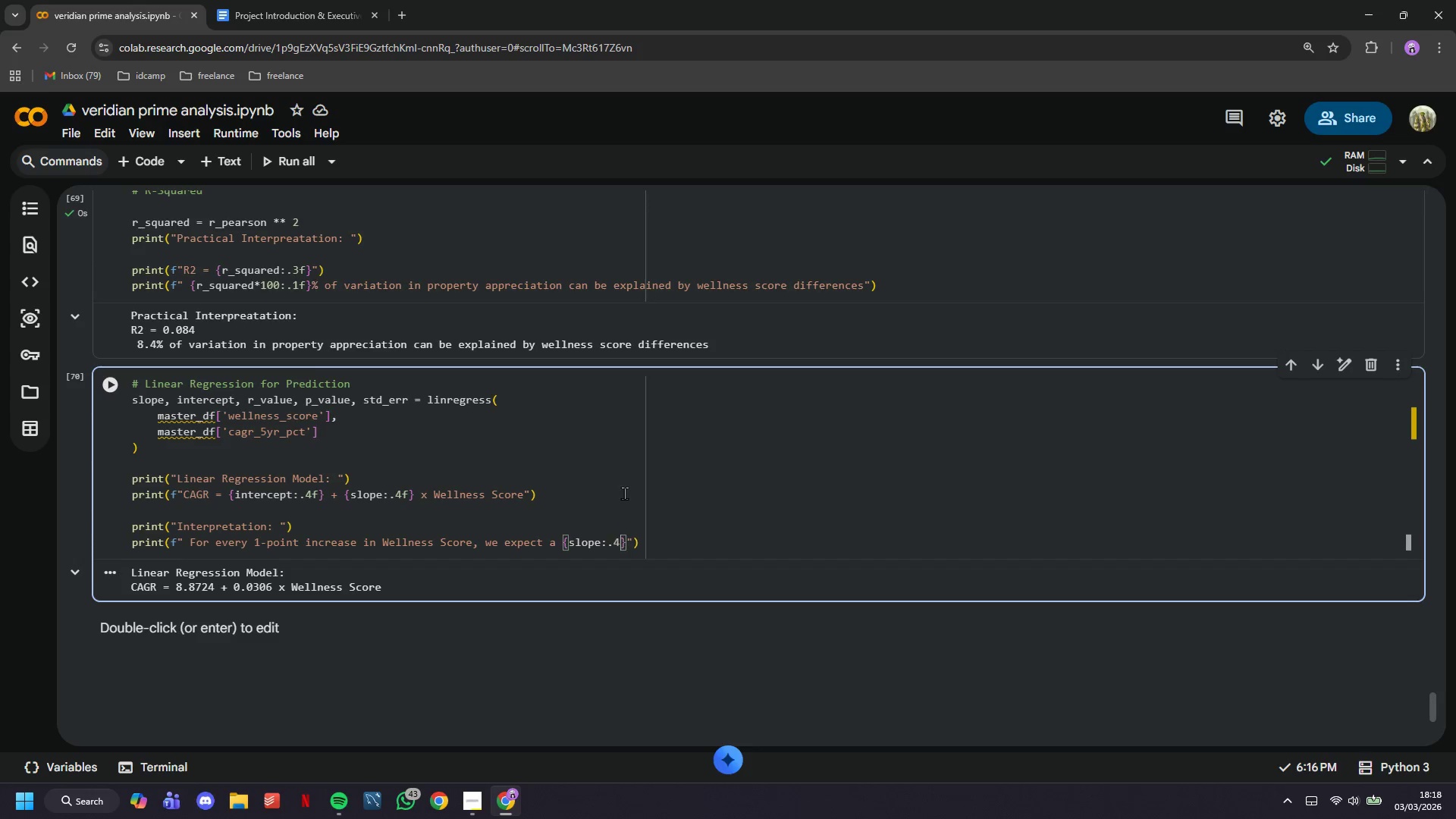 
key(ArrowRight)
 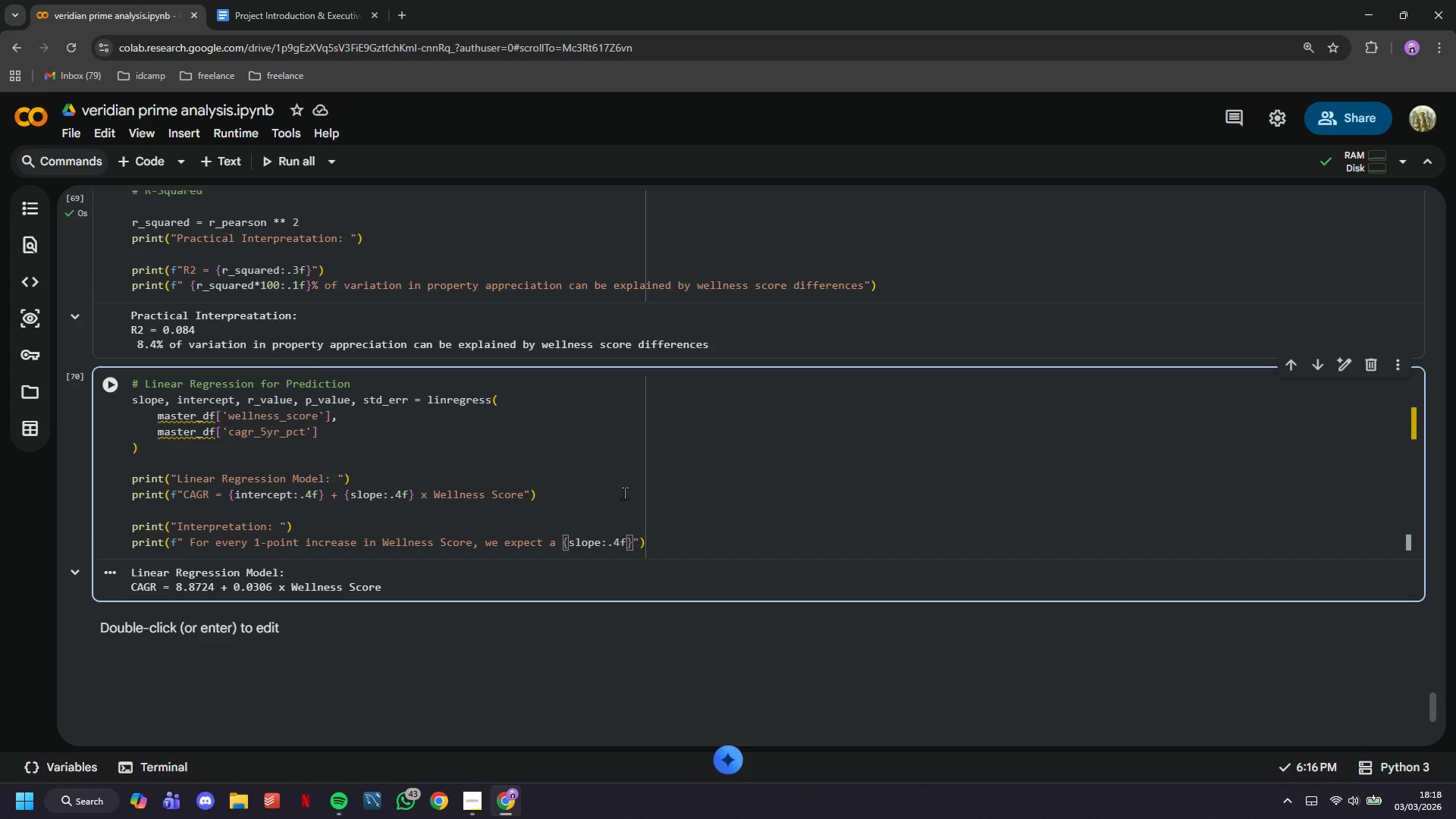 
key(Space)
 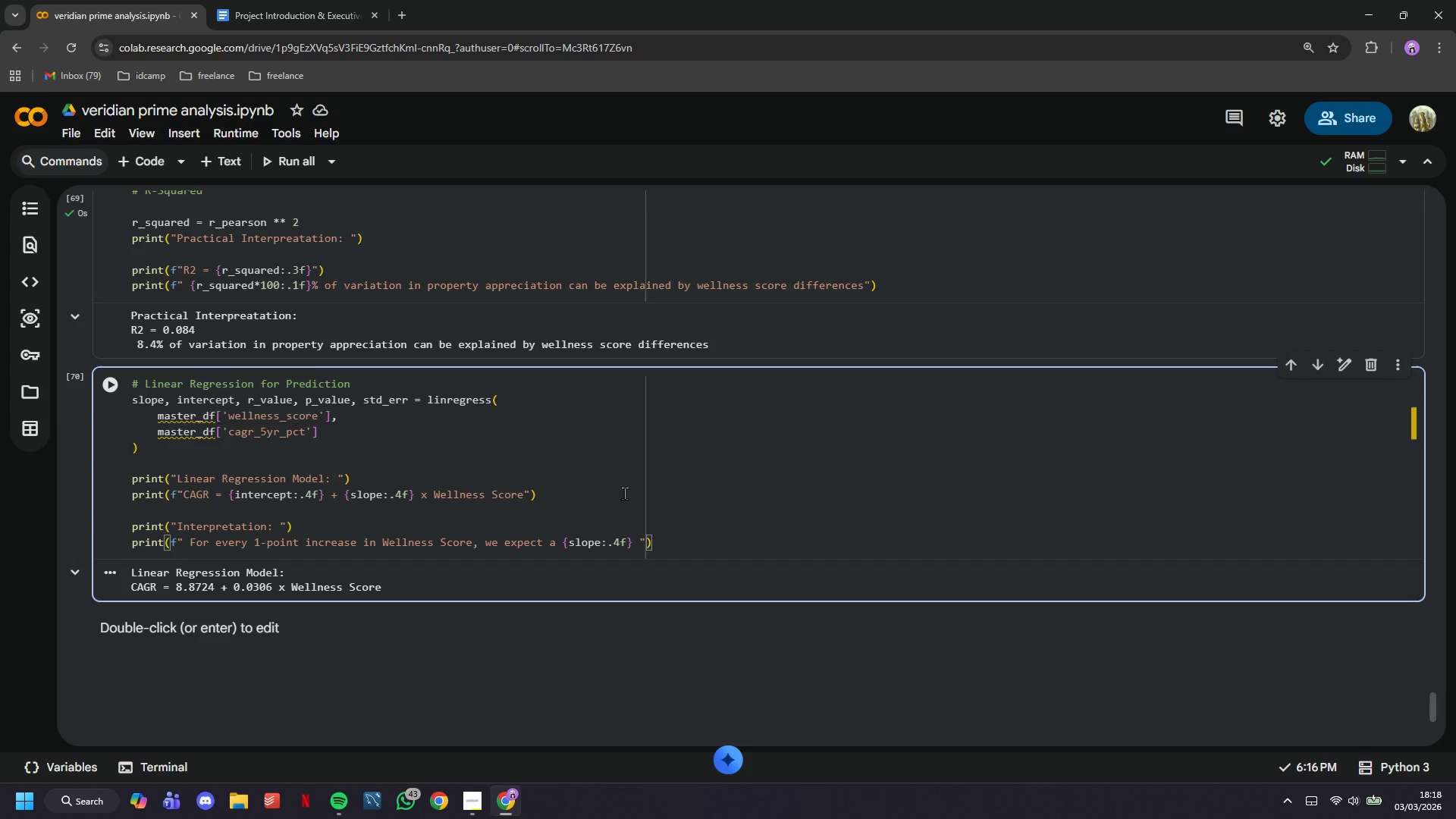 
type(percentage in 5-year CAGR)
 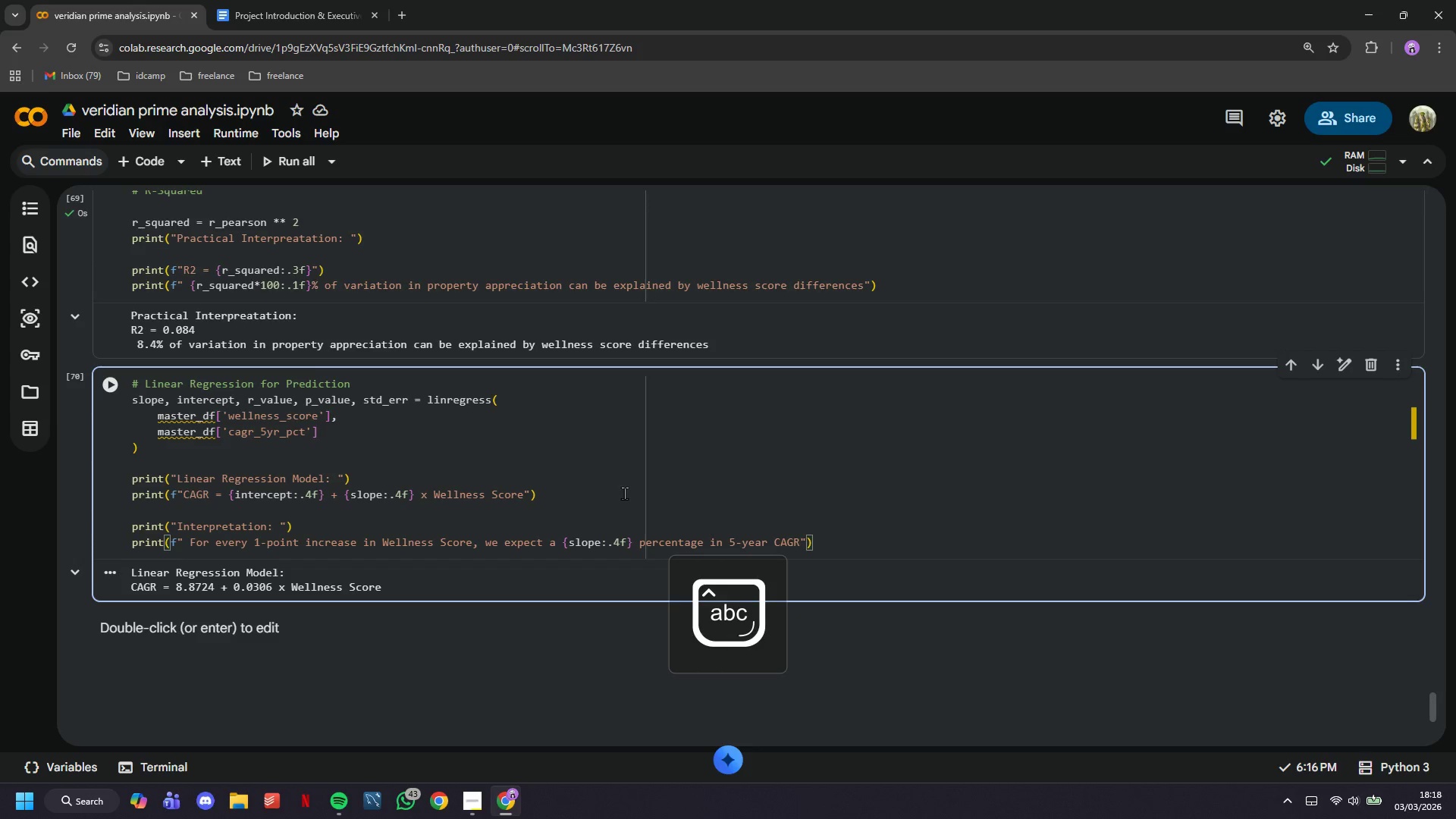 
key(ArrowRight)
 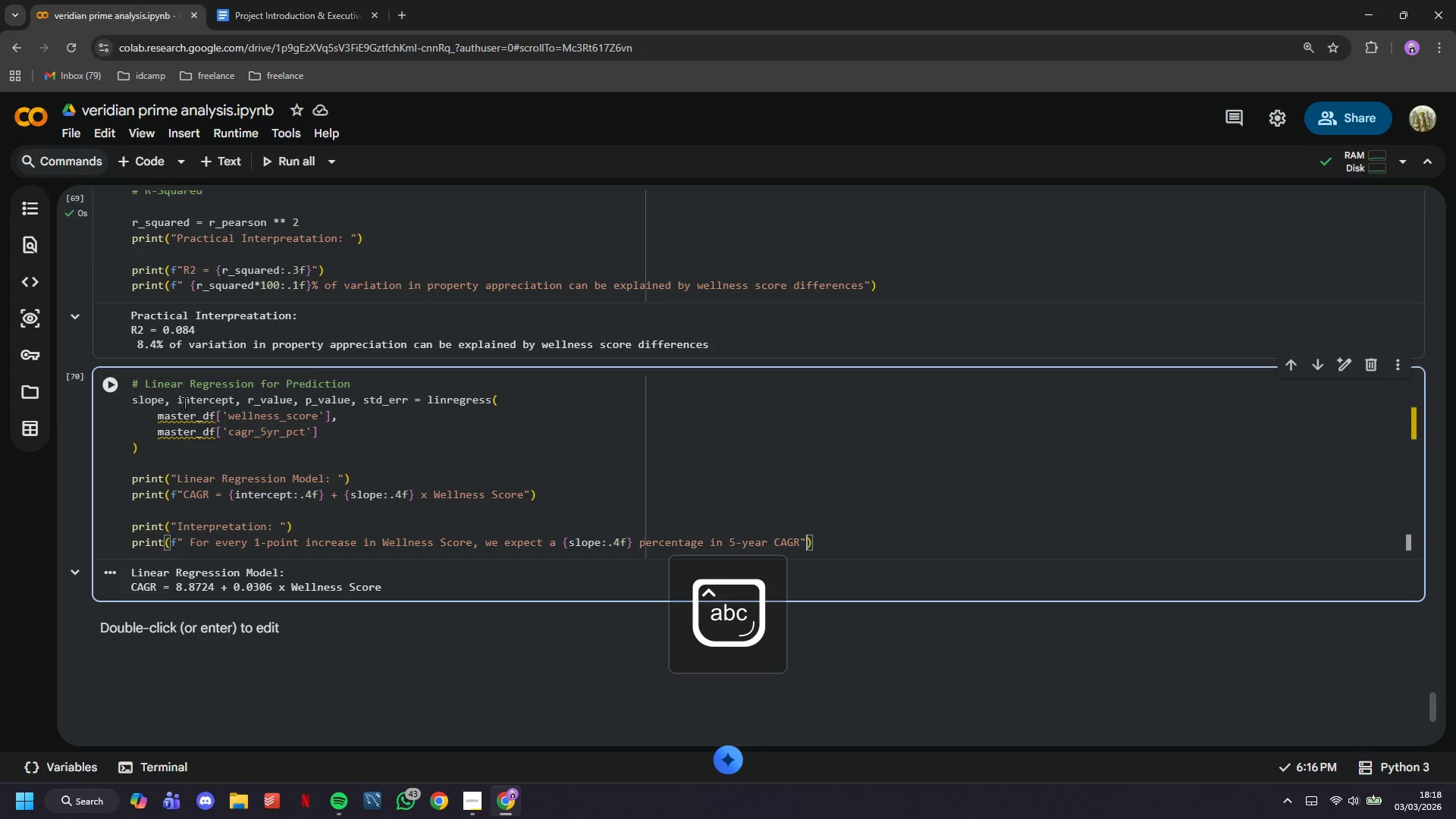 
left_click([113, 384])
 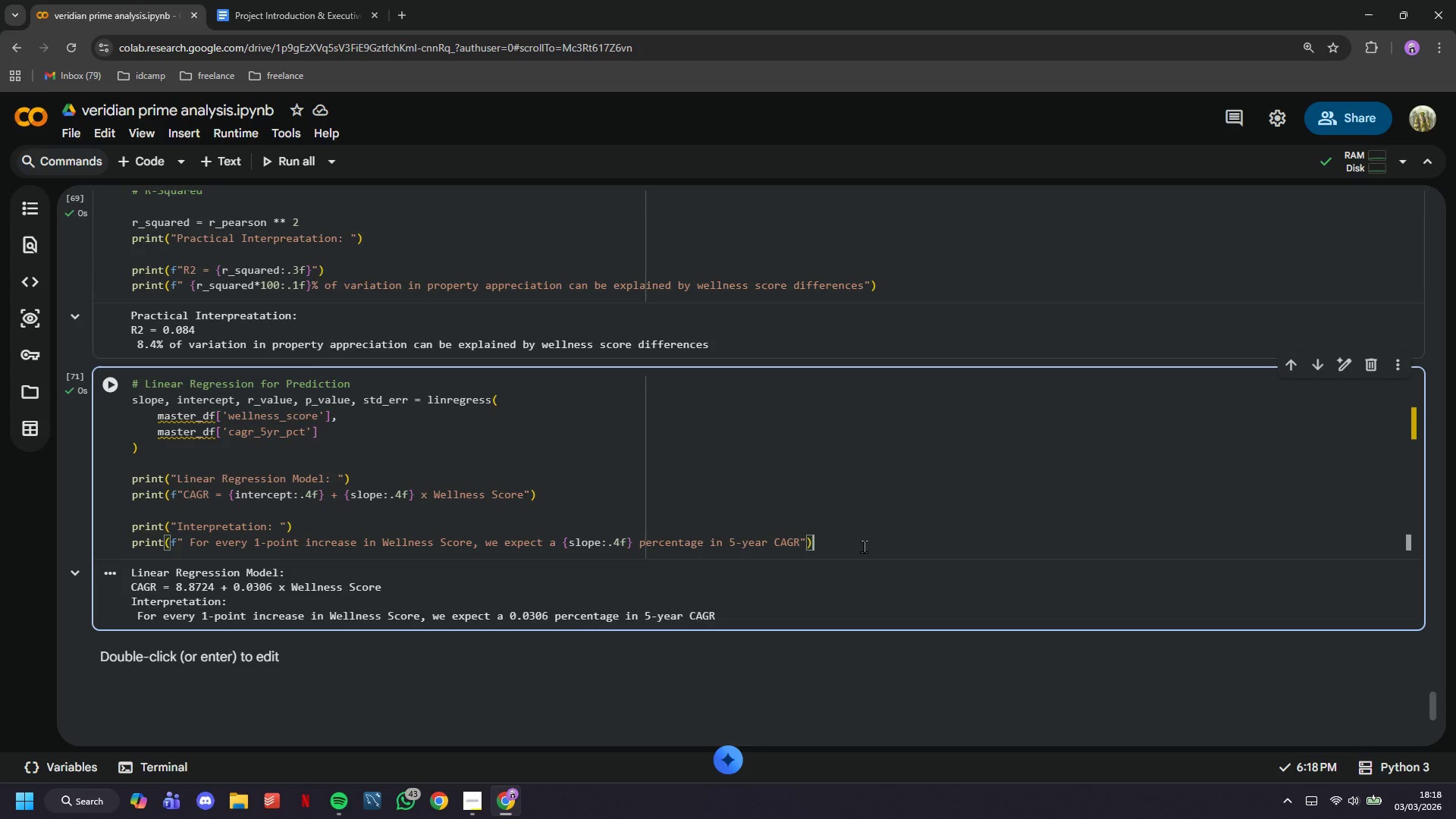 
key(Enter)
 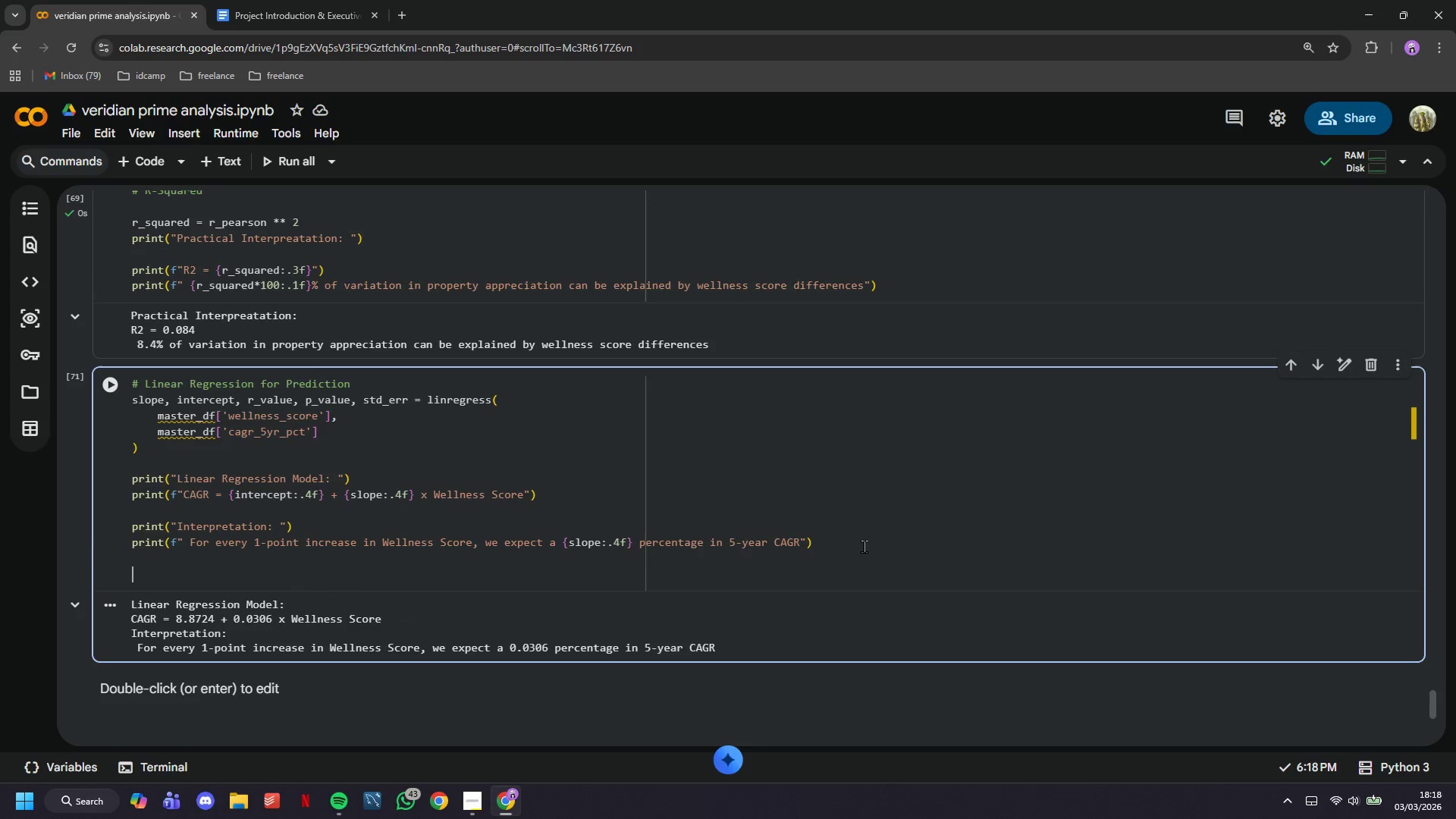 
key(Enter)
 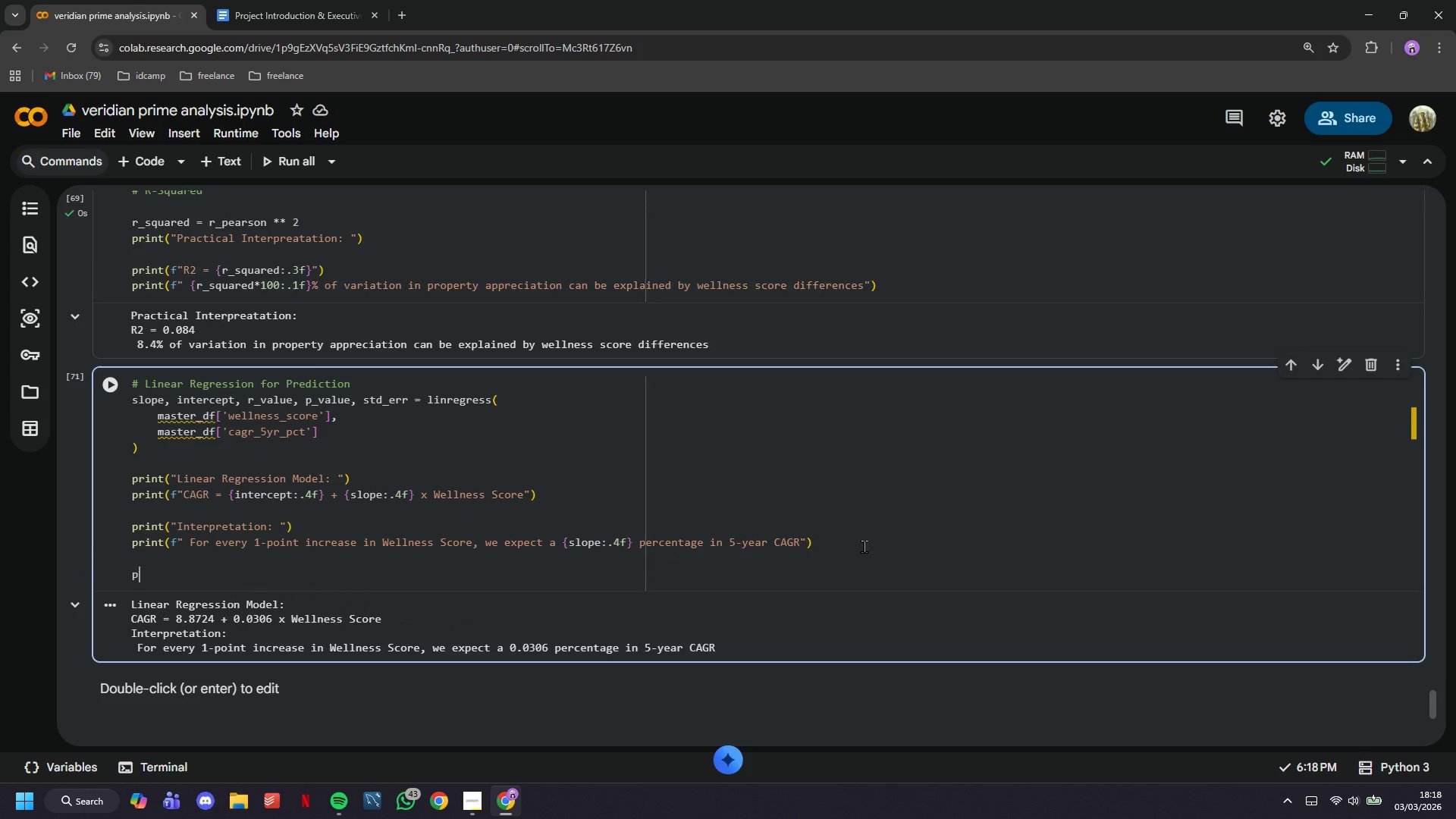 
type(print()
 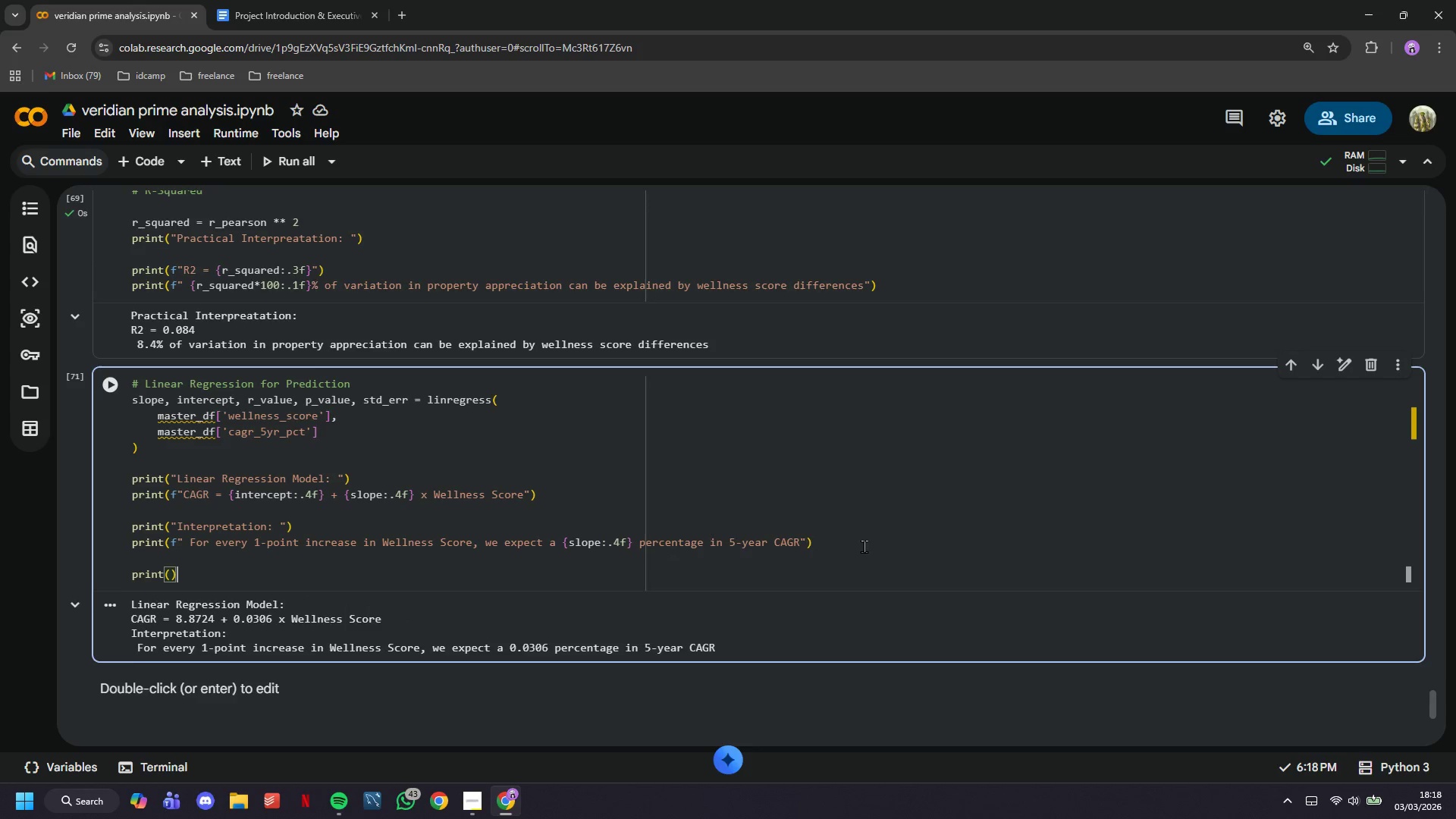 
 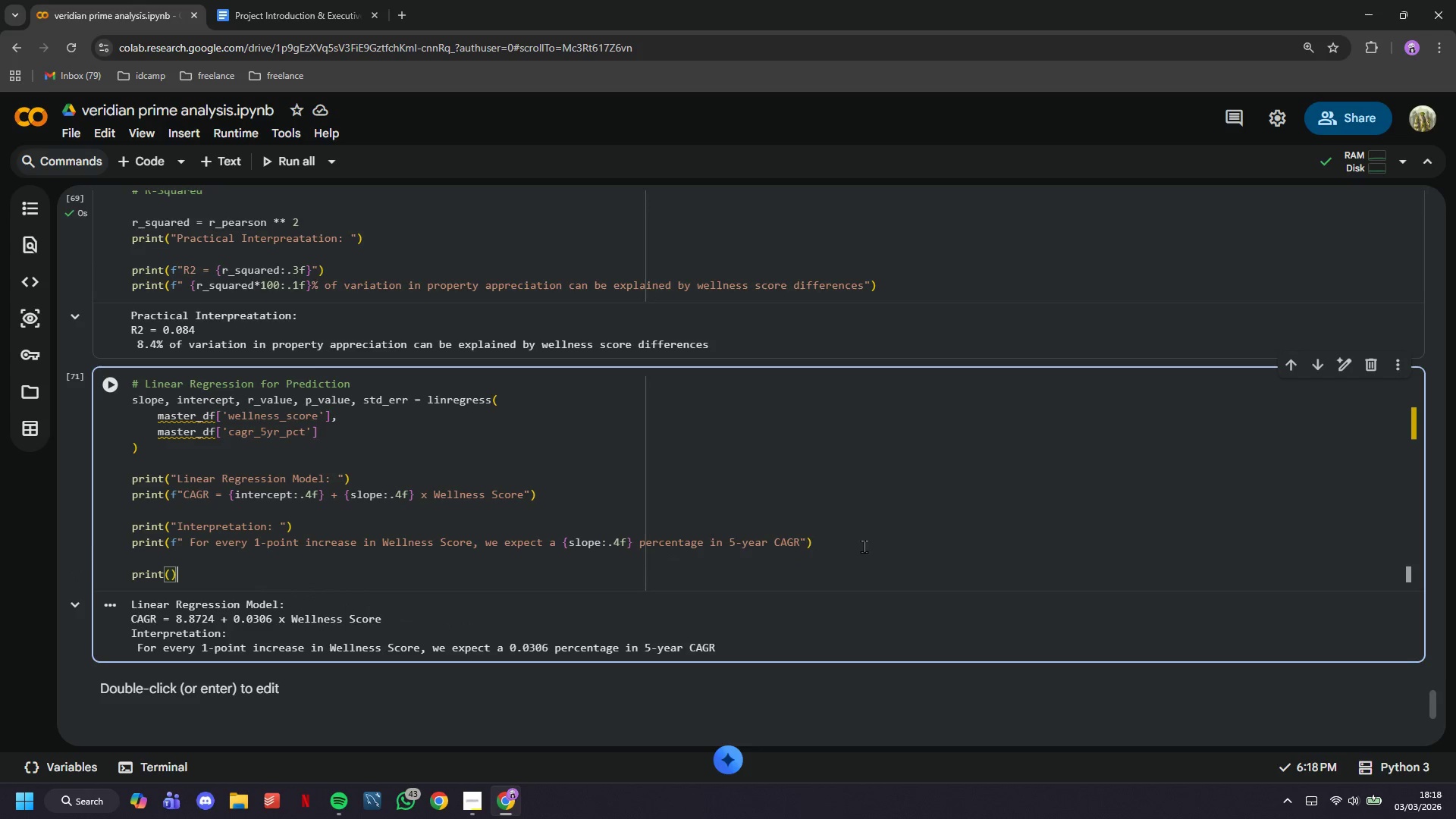 
key(ArrowRight)
 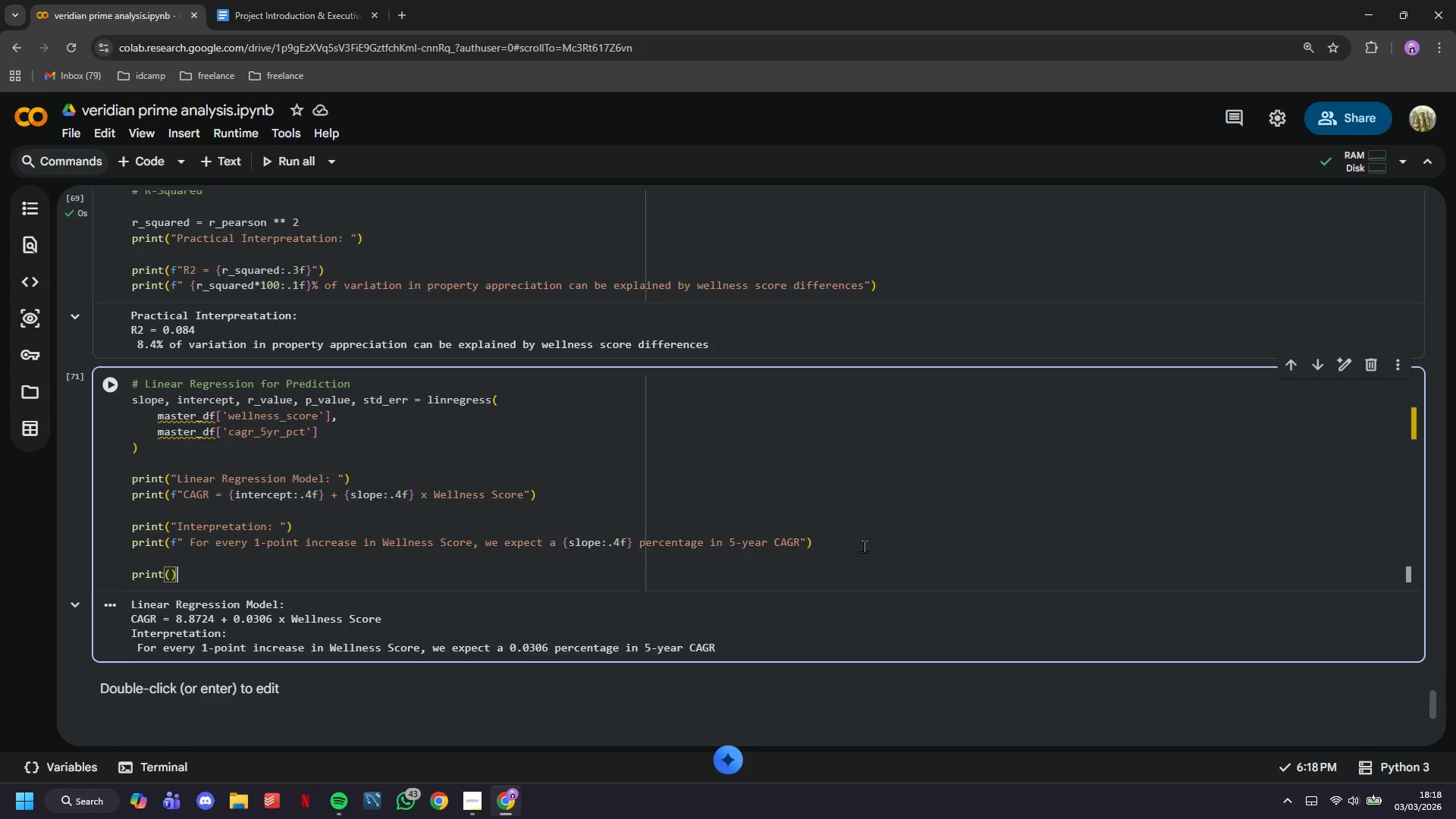 
key(Enter)
 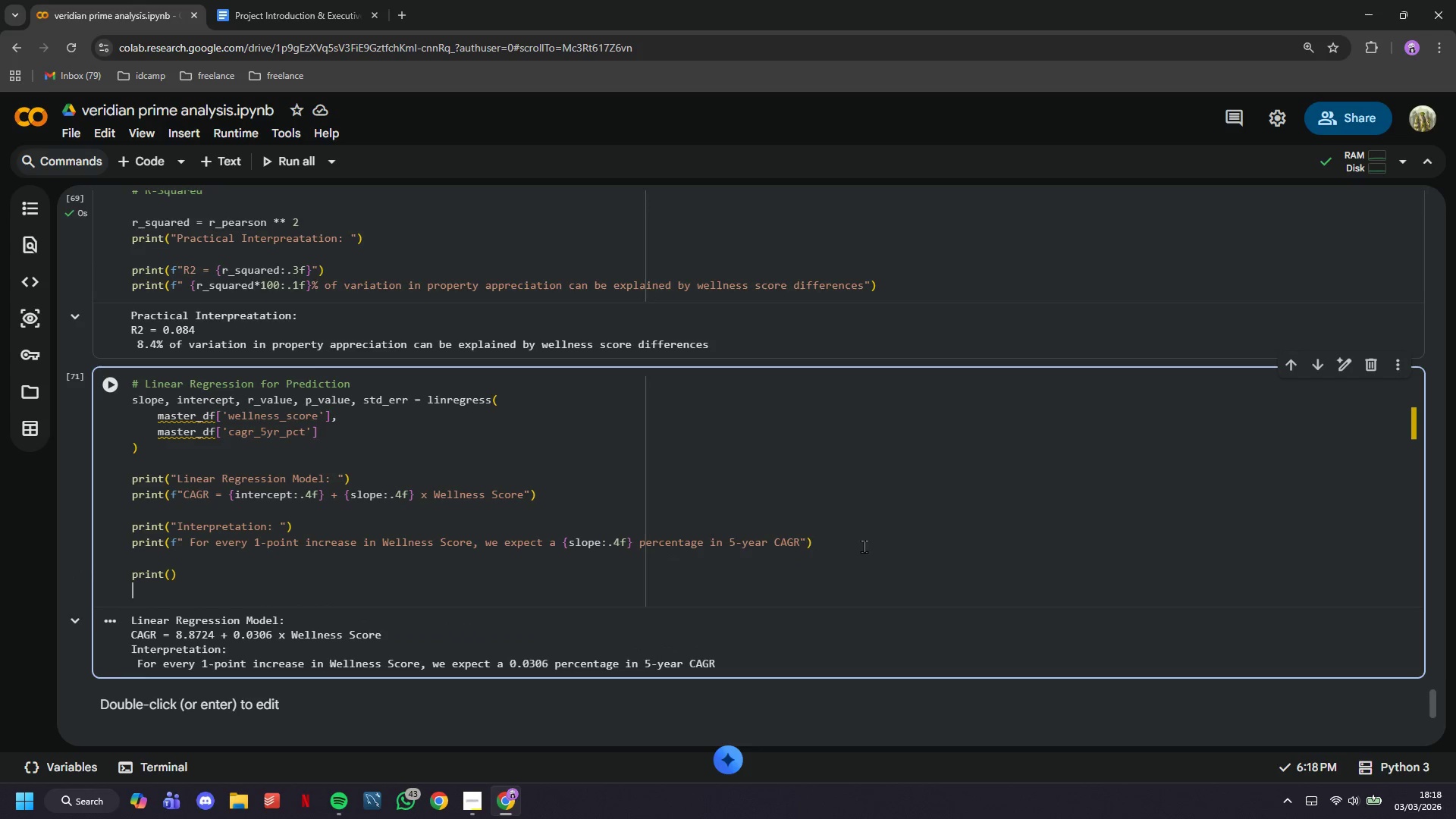 
key(Enter)
 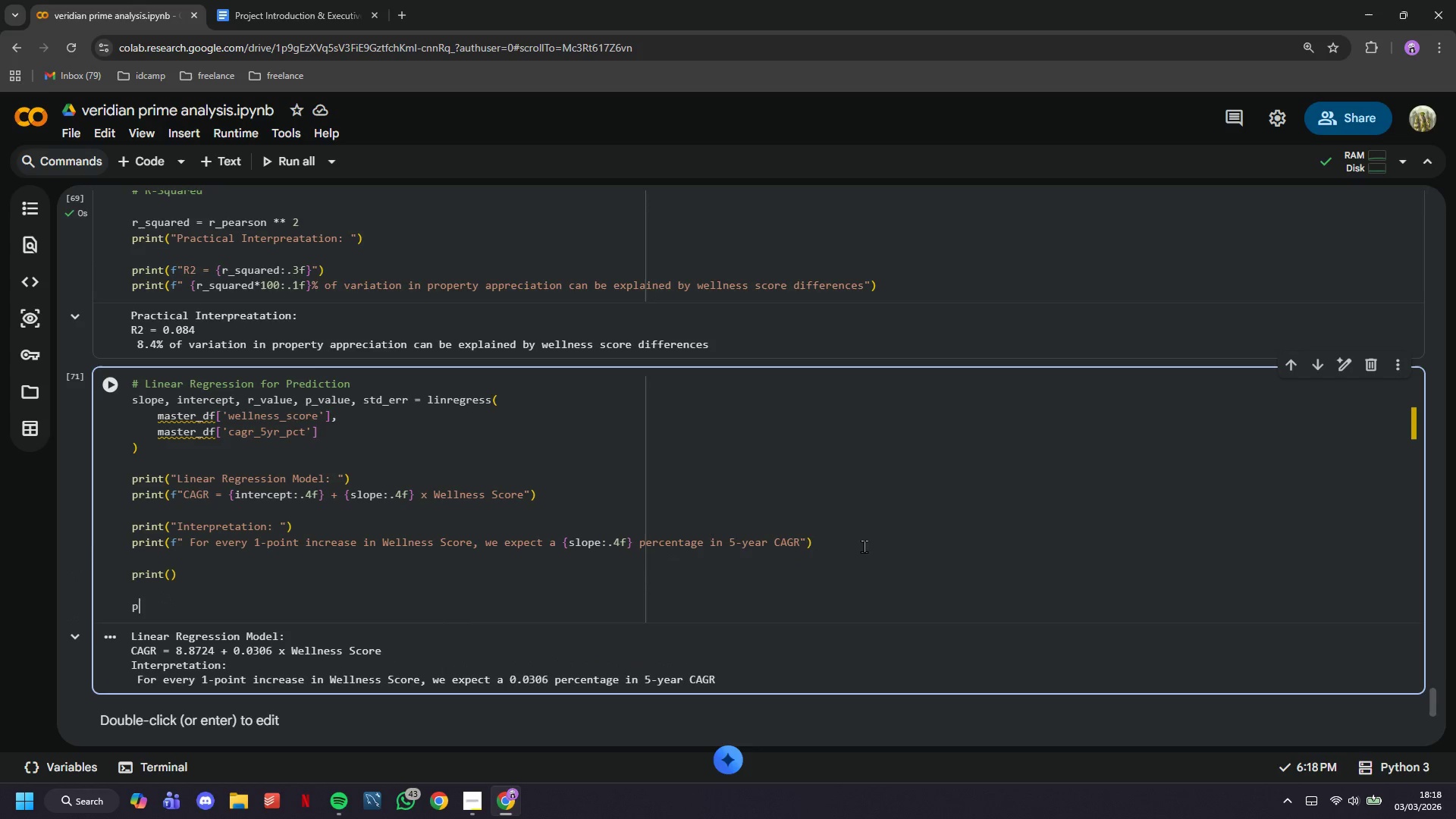 
type(print("Example:)
 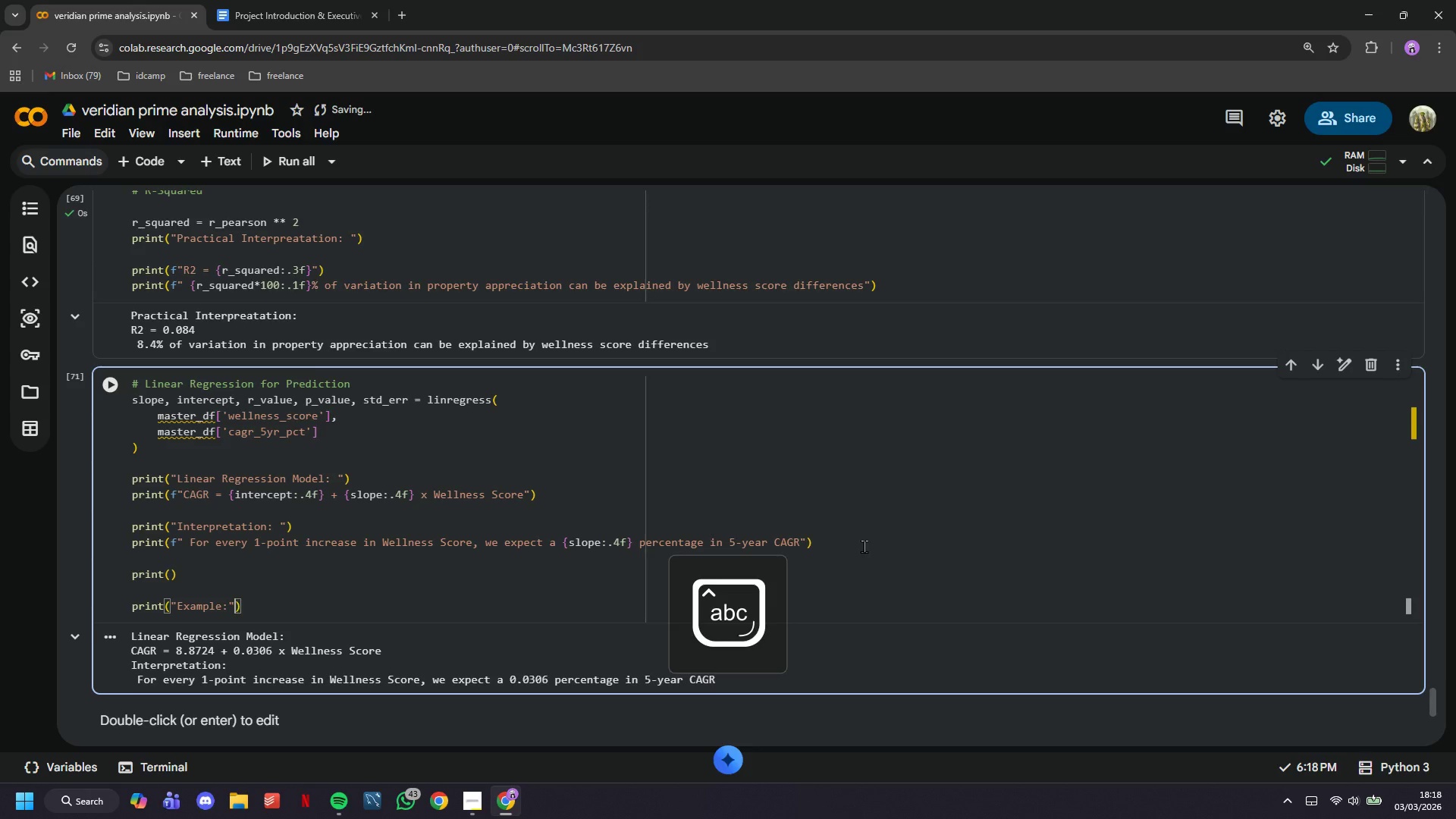 
 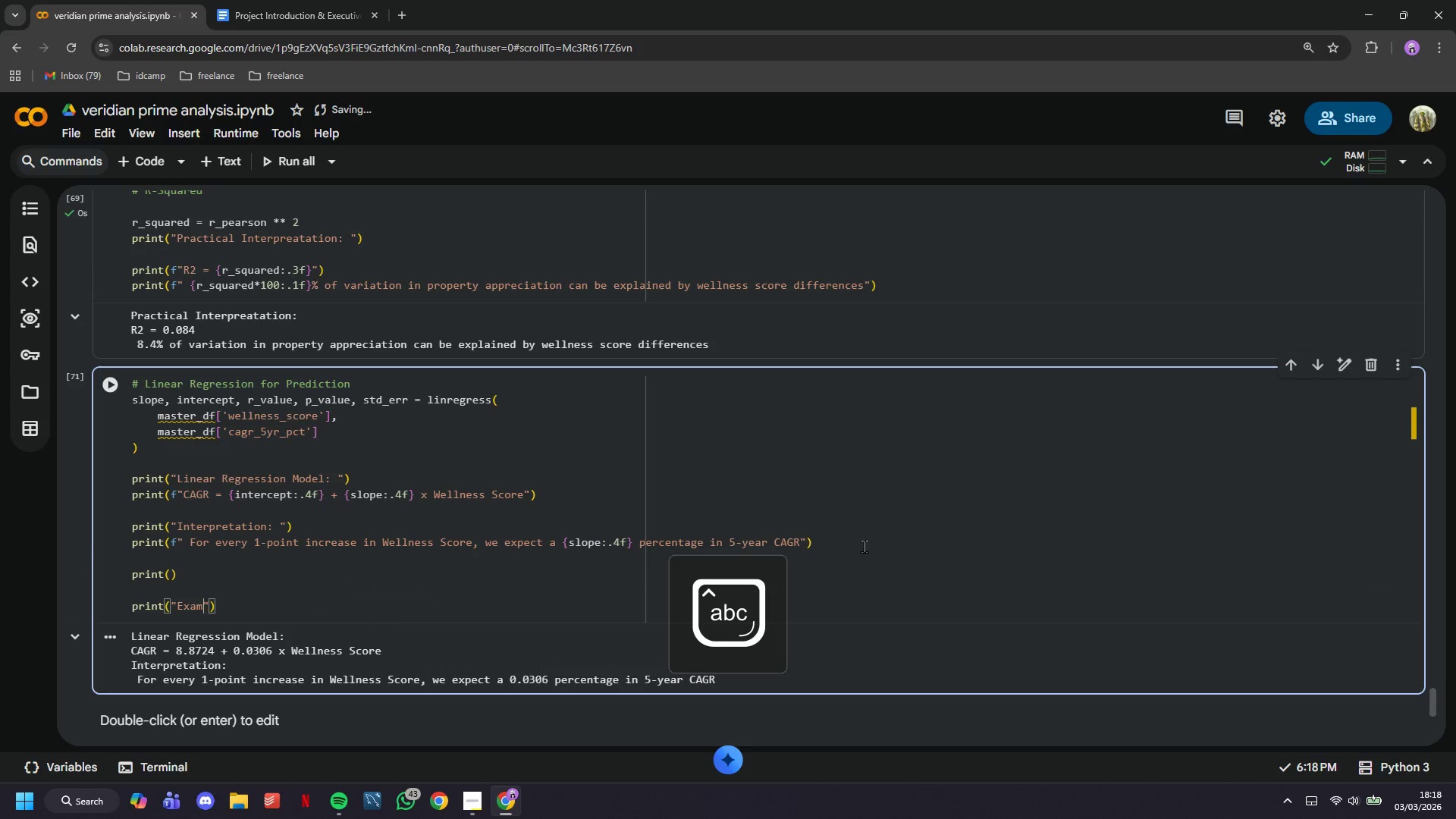 
key(ArrowRight)
 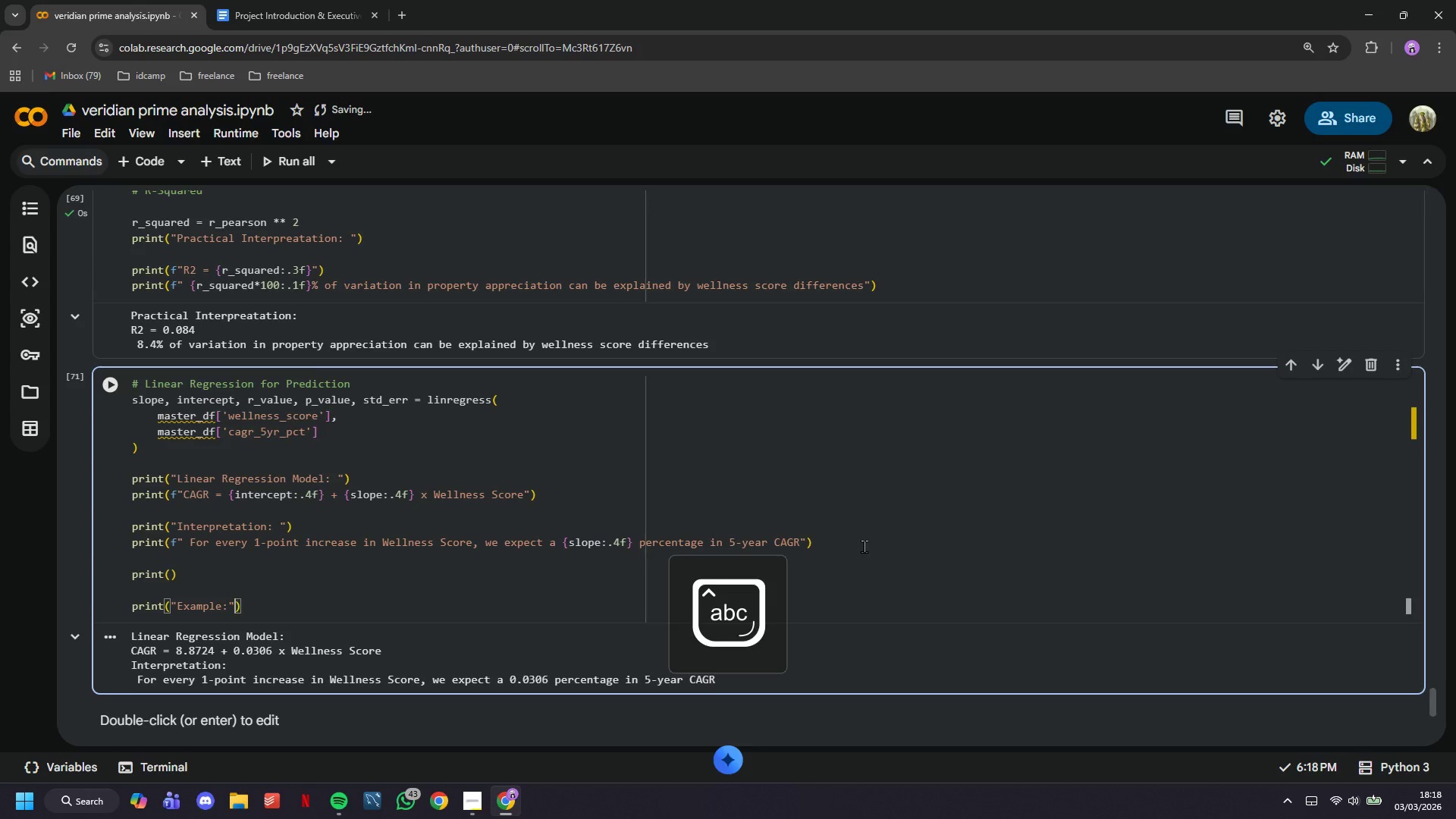 
key(ArrowRight)
 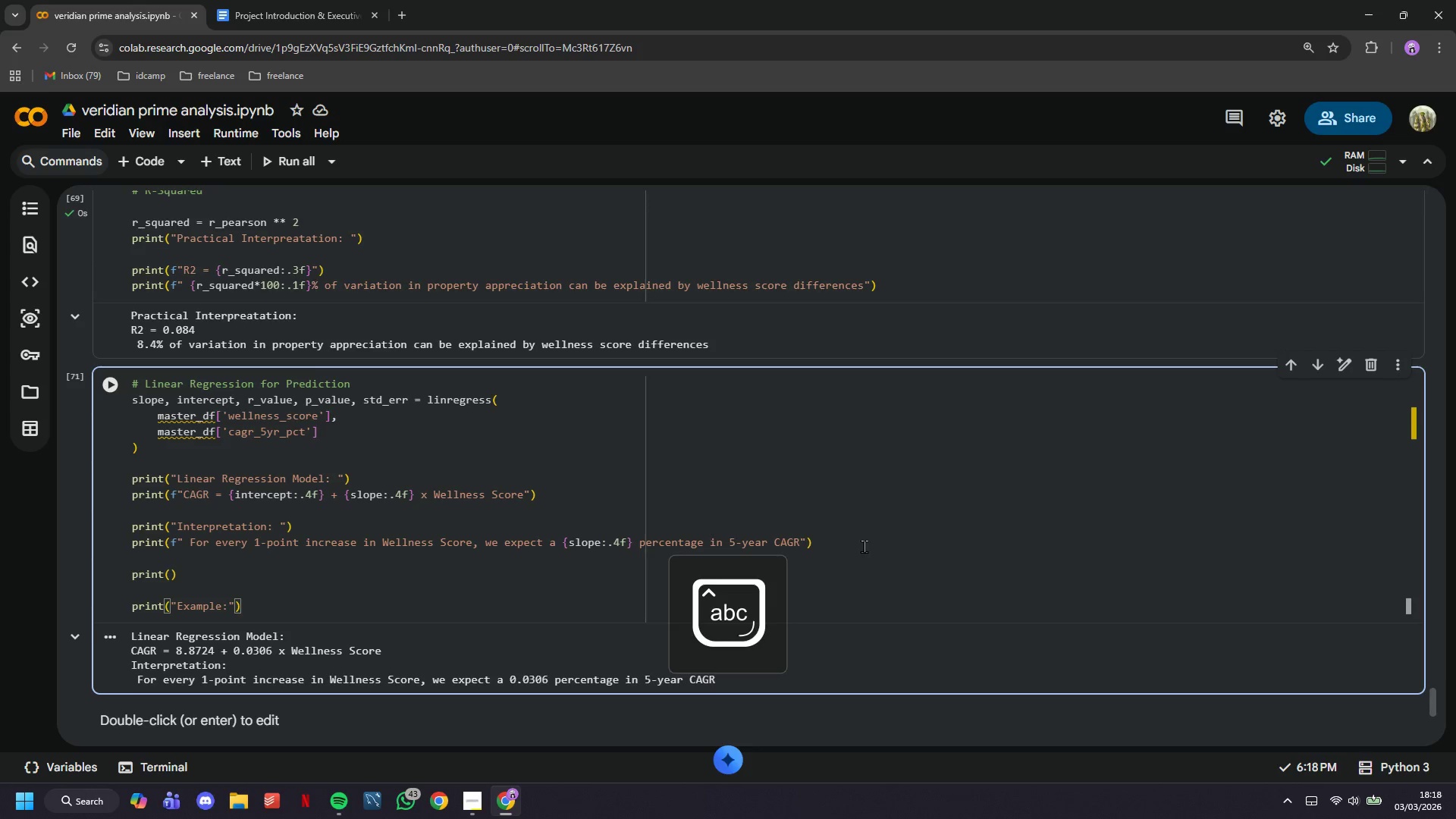 
key(Enter)
 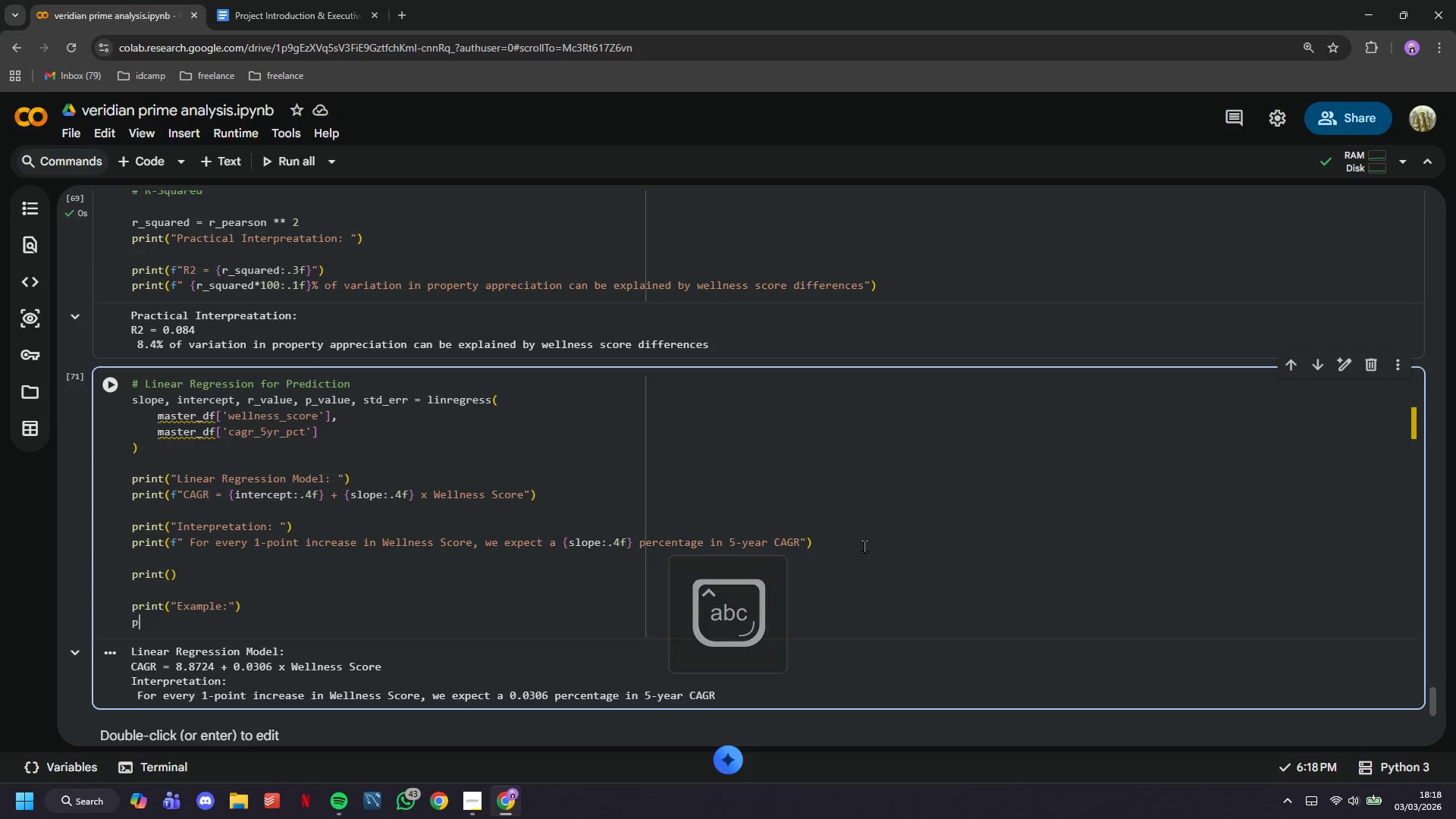 
type(print(f" Property With Wellness Score 40 -> Expected CAGR: {intercept + )
key(Tab)
key(Backspace)
type(pro)
key(Backspace)
type(int(f" )
 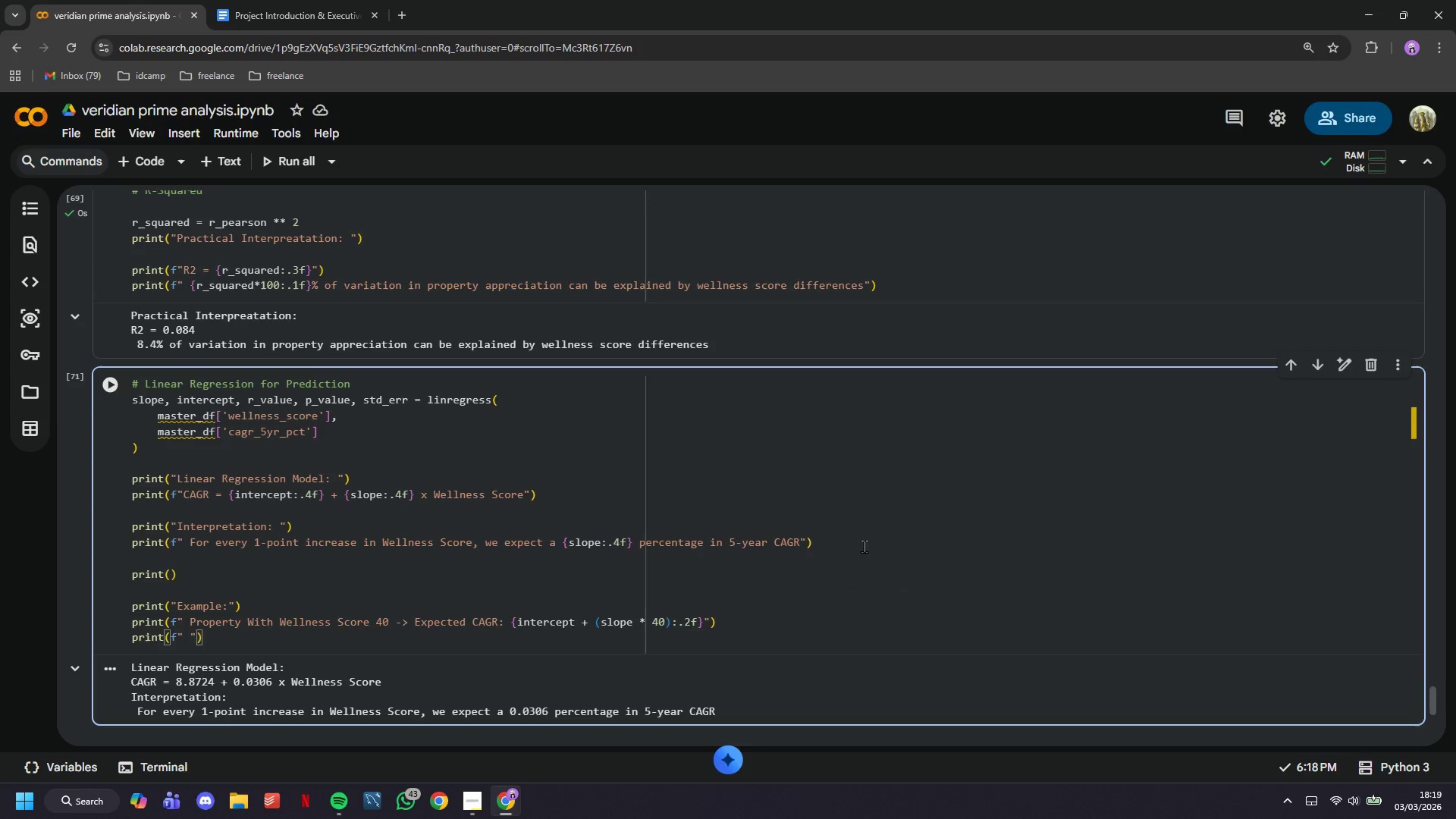 
type(Property )
key(Backspace)
key(Backspace)
key(Backspace)
type(with Wellness Score 60 -> Expected CAF)
key(Backspace)
type(GR )
key(Backspace)
type(: {in)
key(Tab)
key(Backspace)
 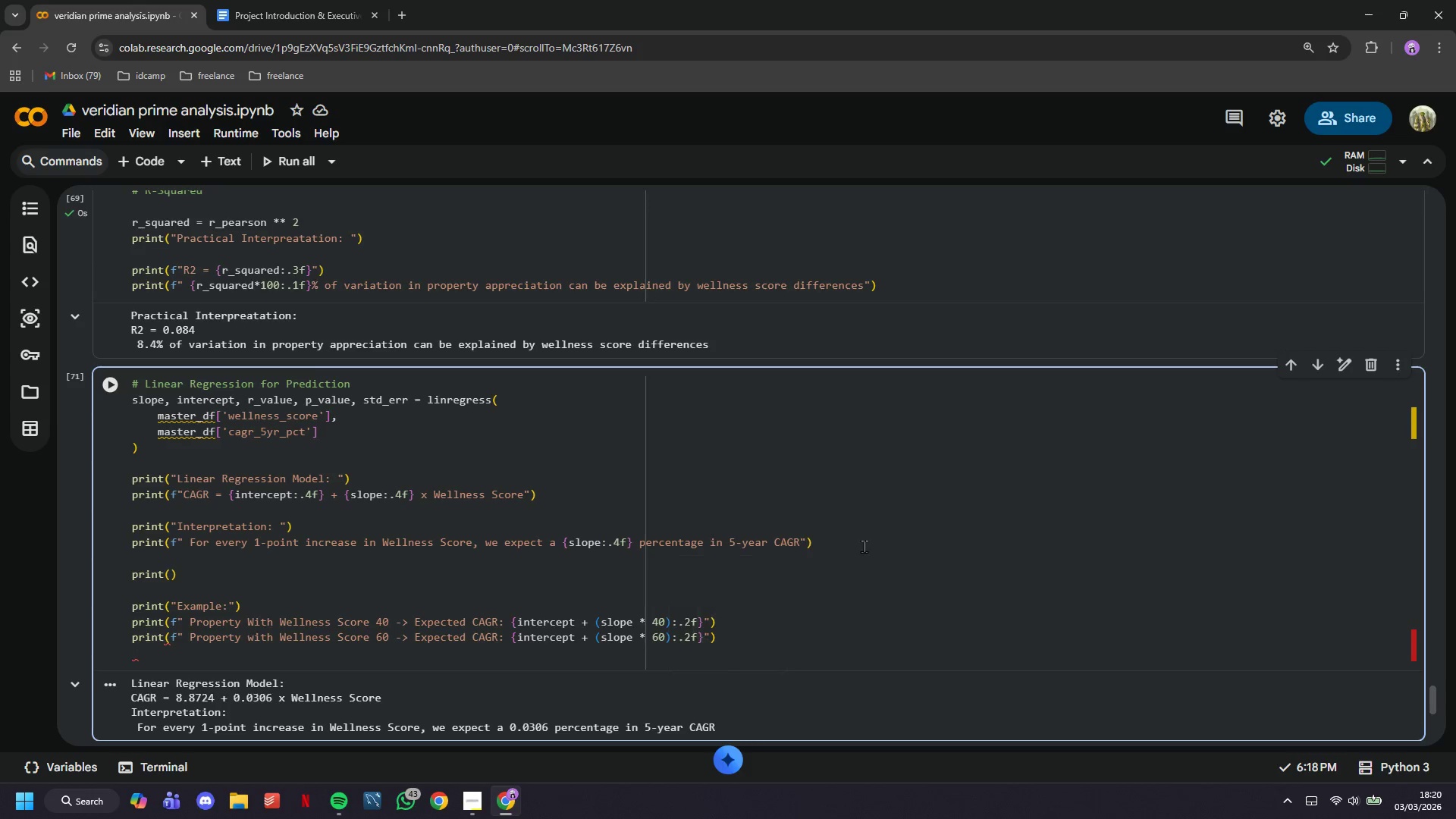 
type(print(f" Difference: )
 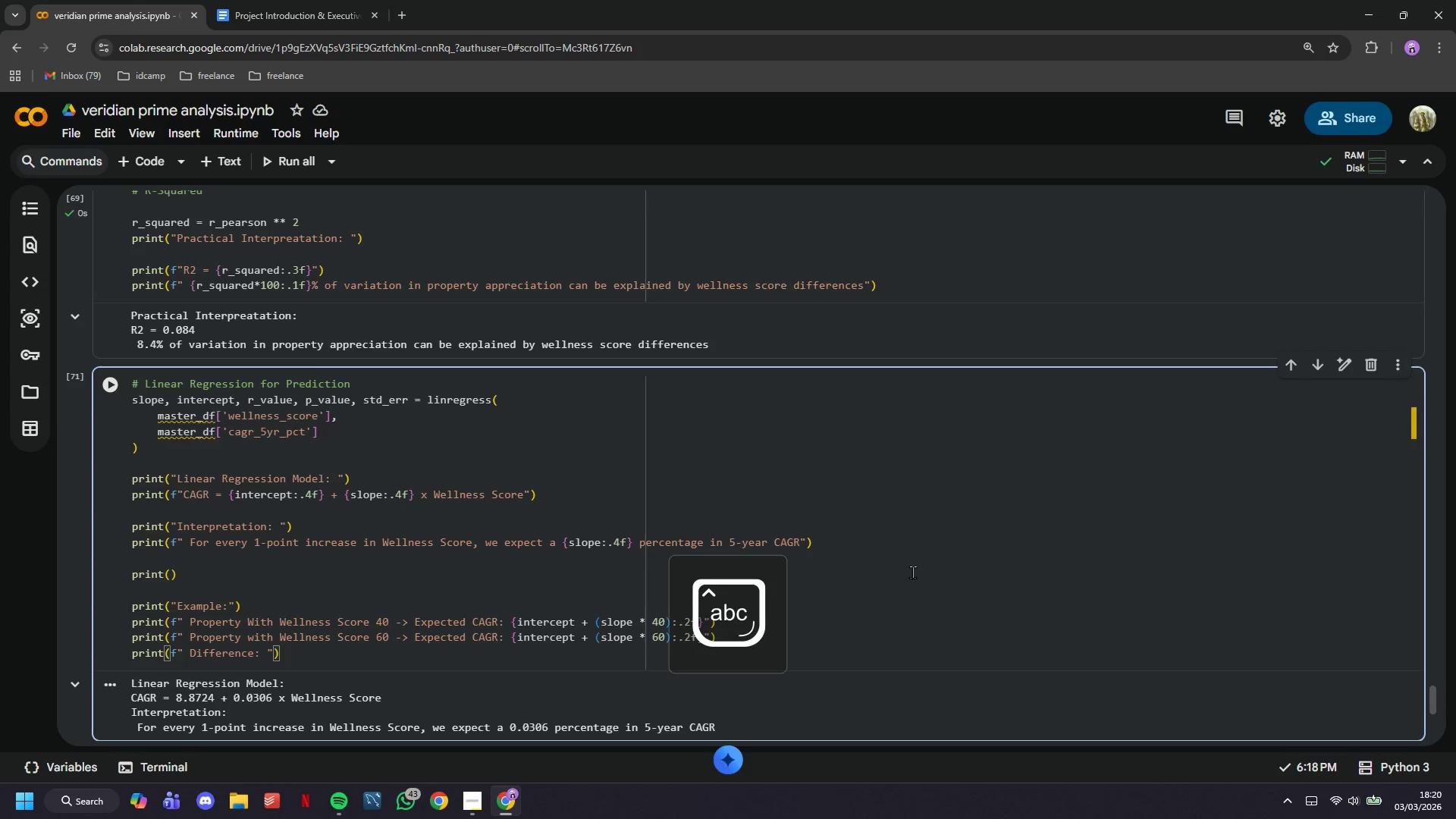 
wait(9.05)
 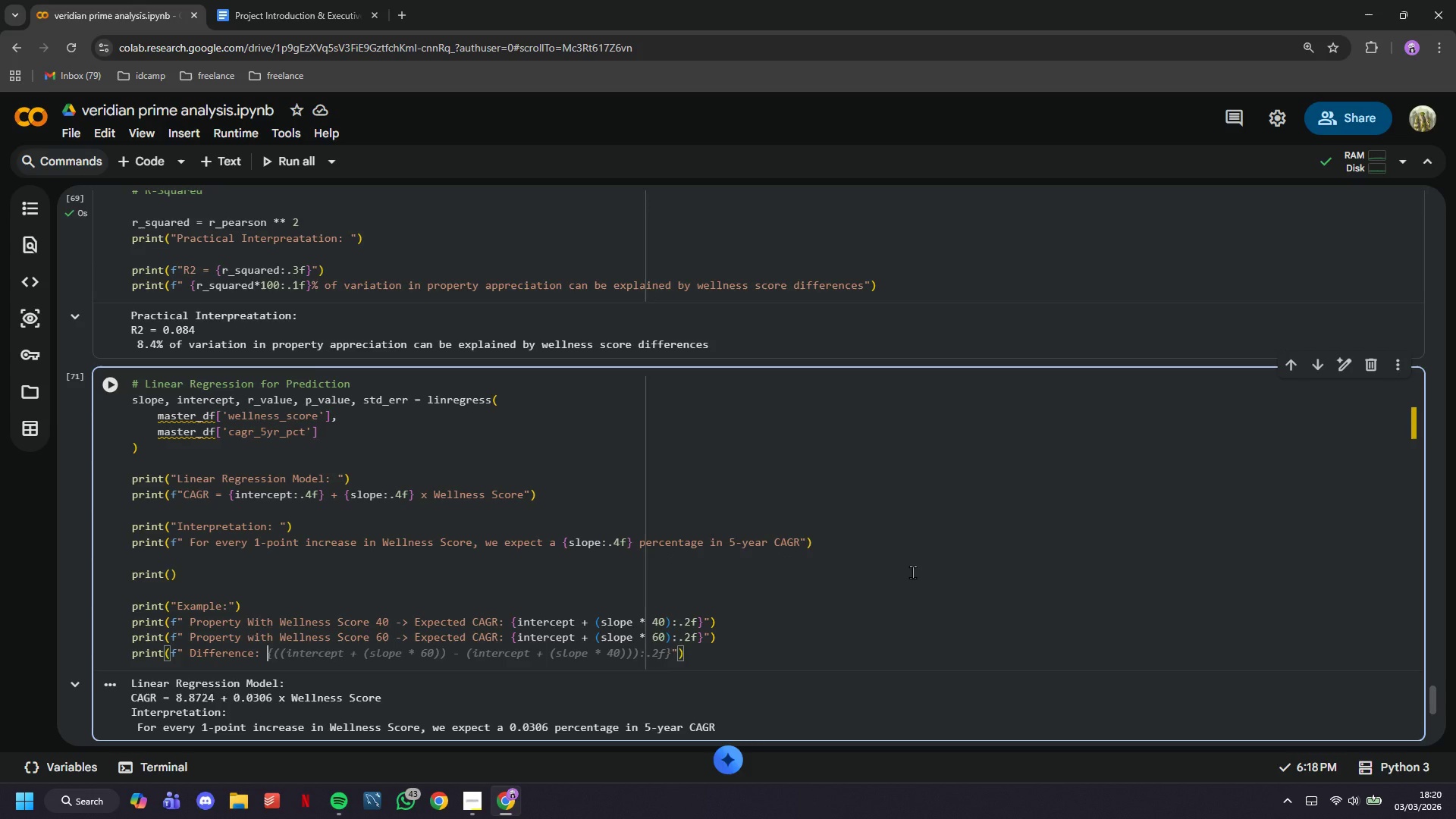 
type({slope)
 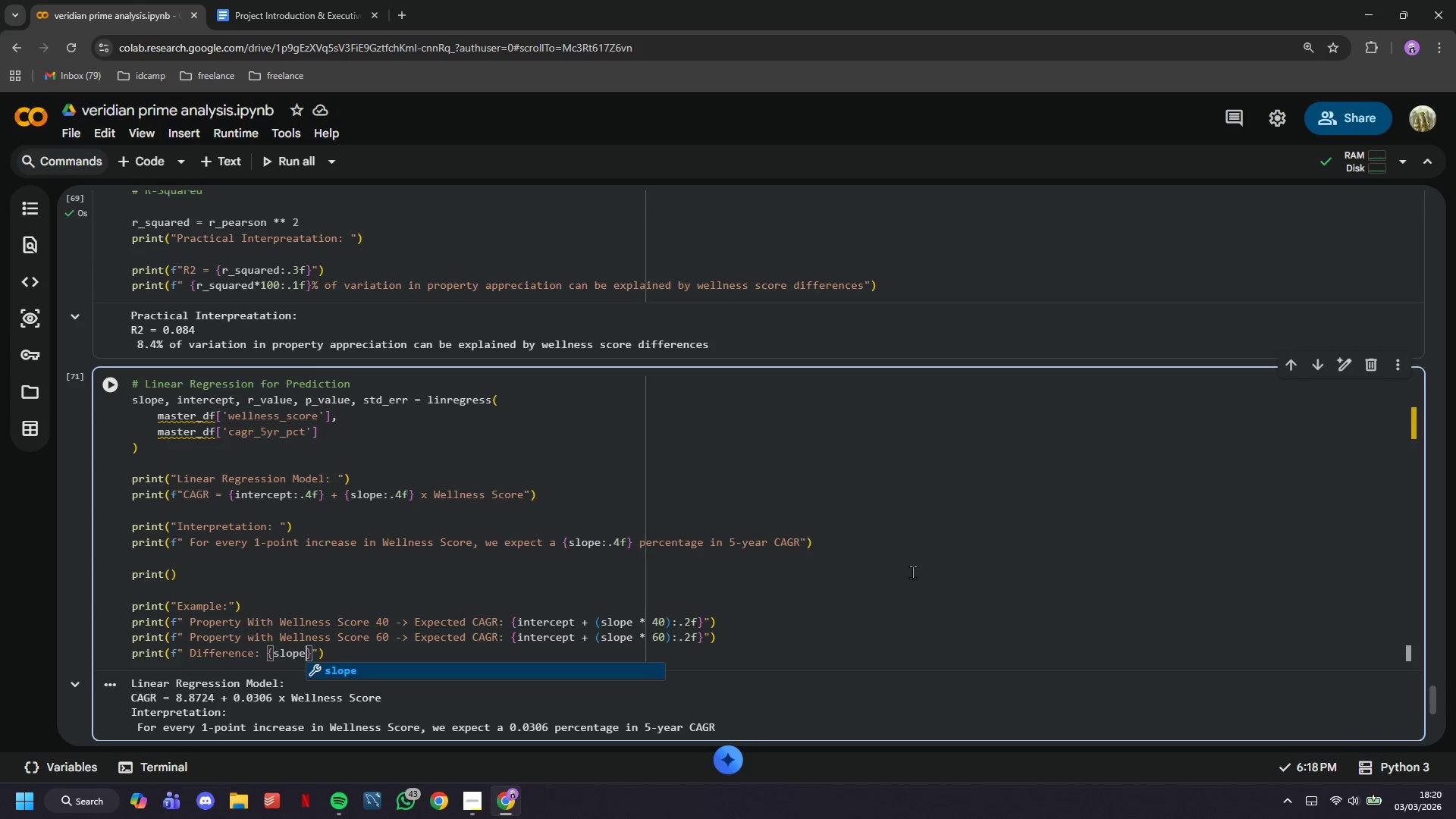 
type(*20:.2f)
 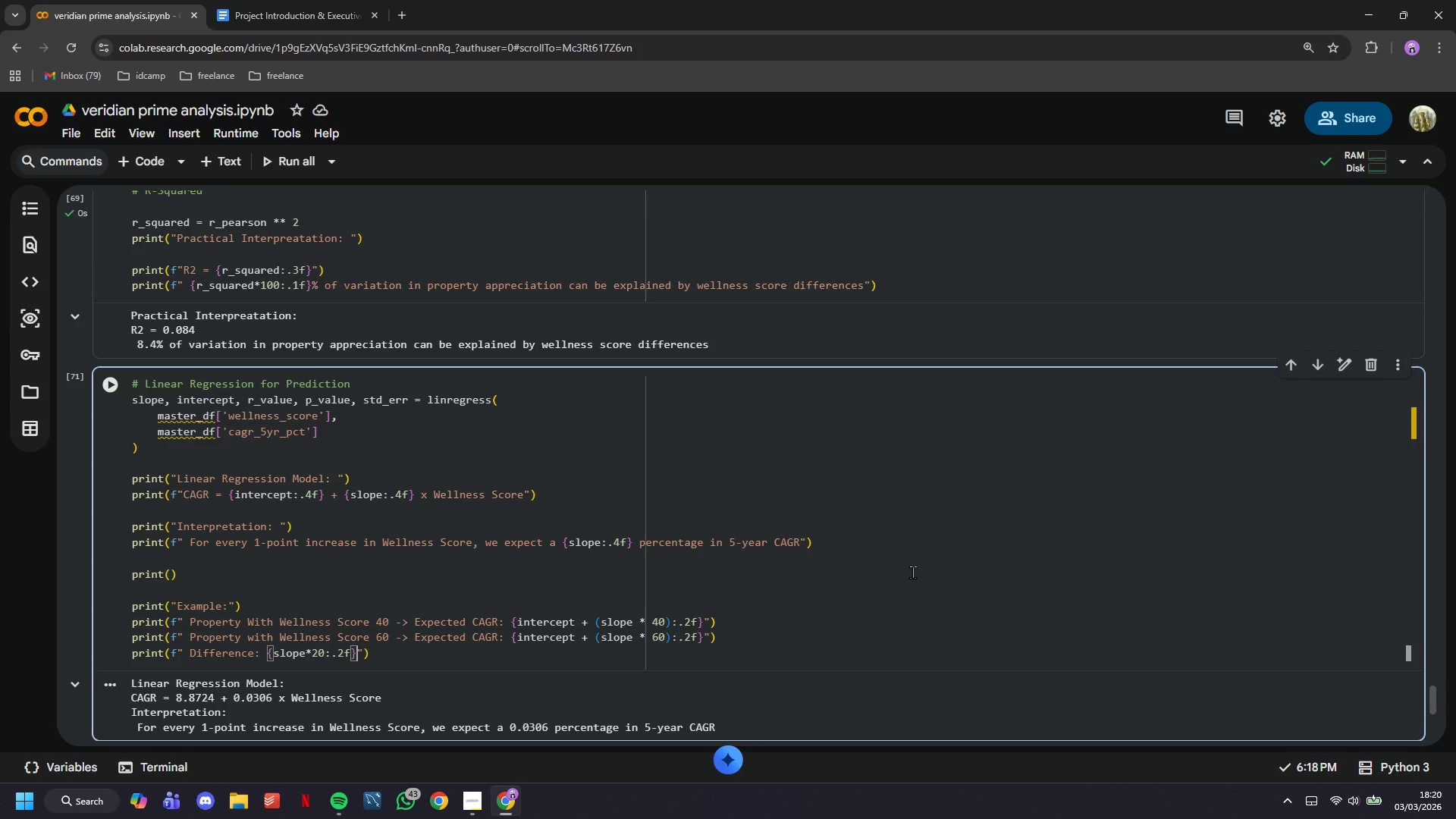 
key(ArrowRight)
 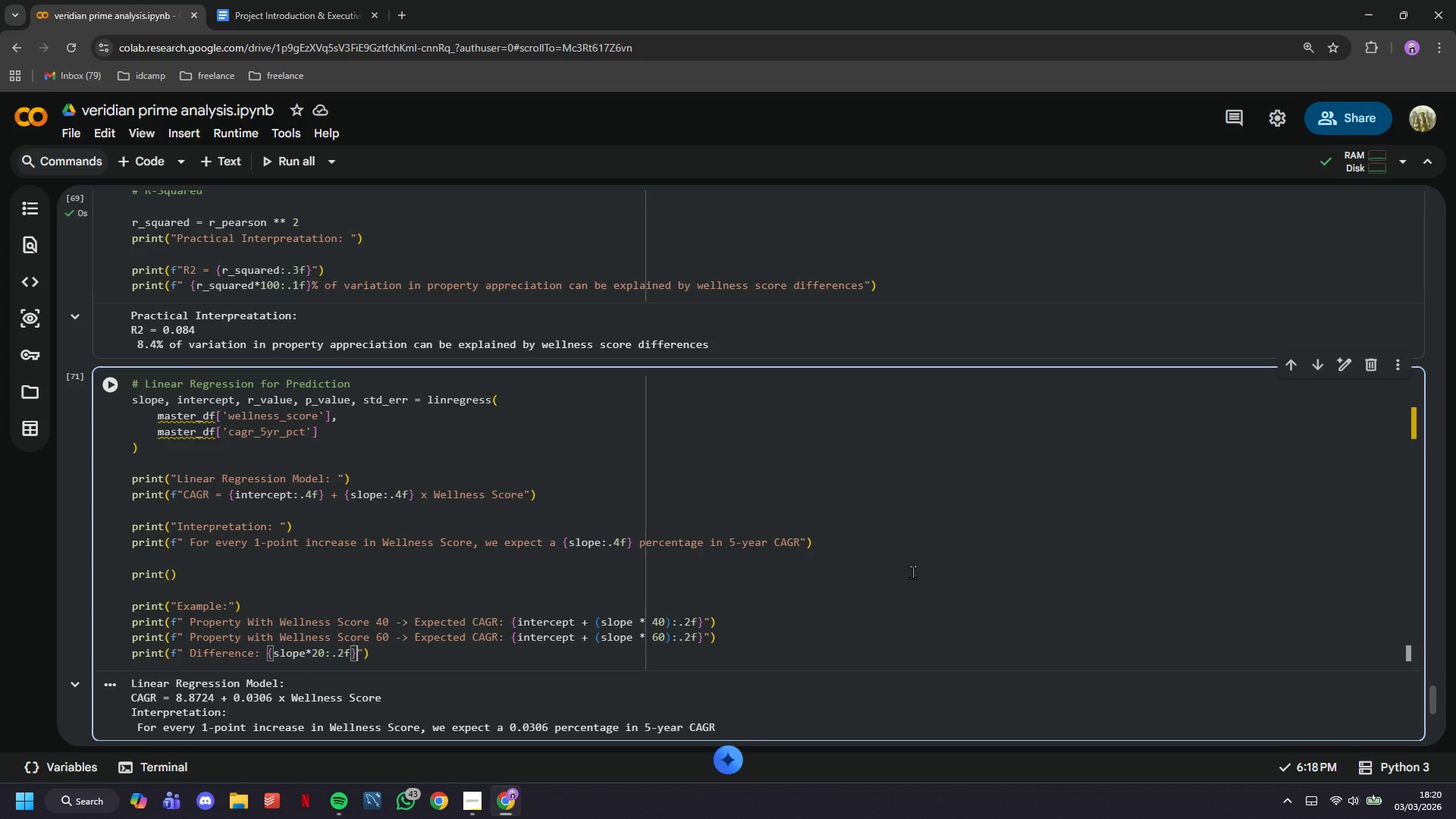 
key(ArrowRight)
 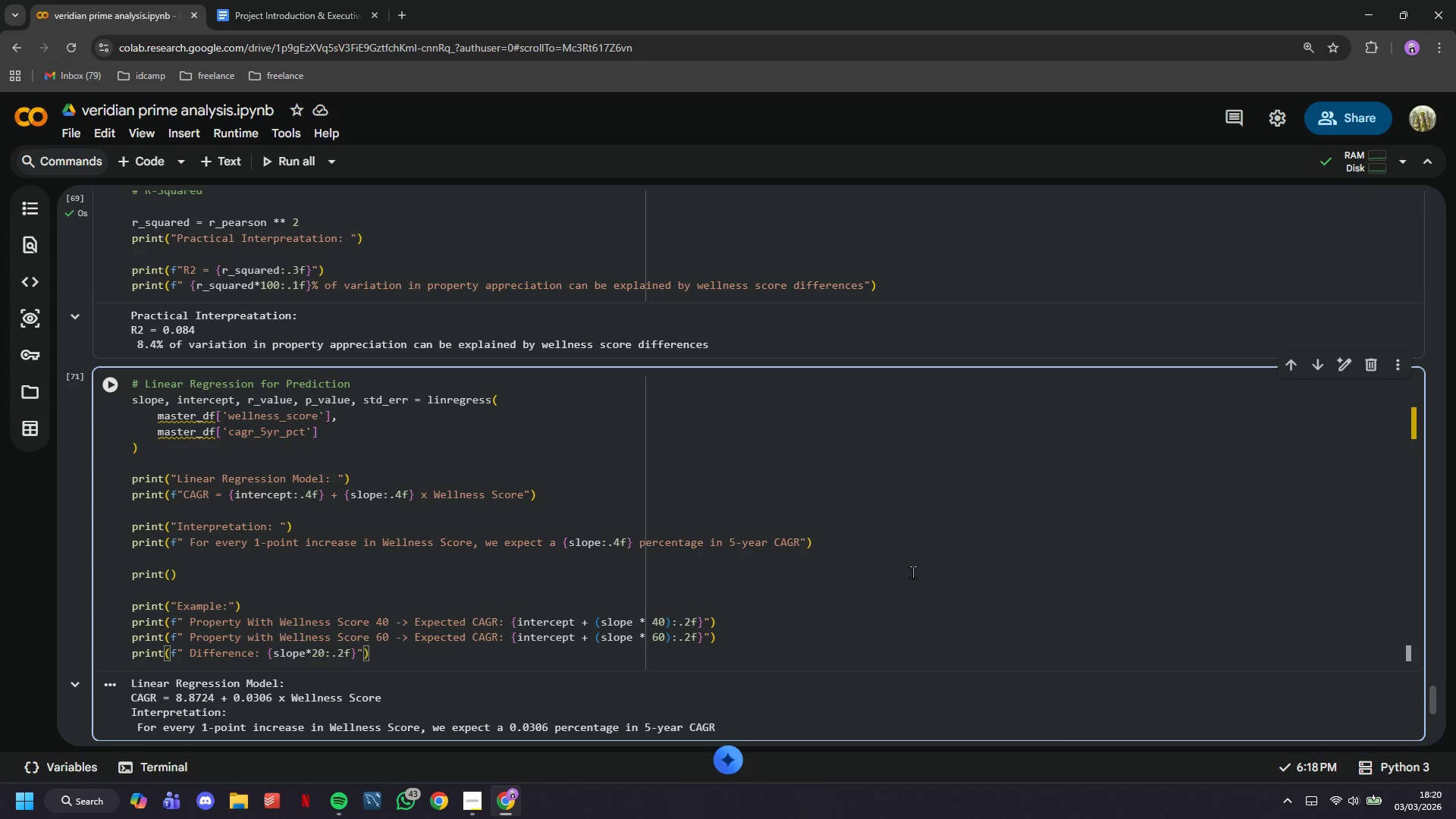 
key(ArrowLeft)
 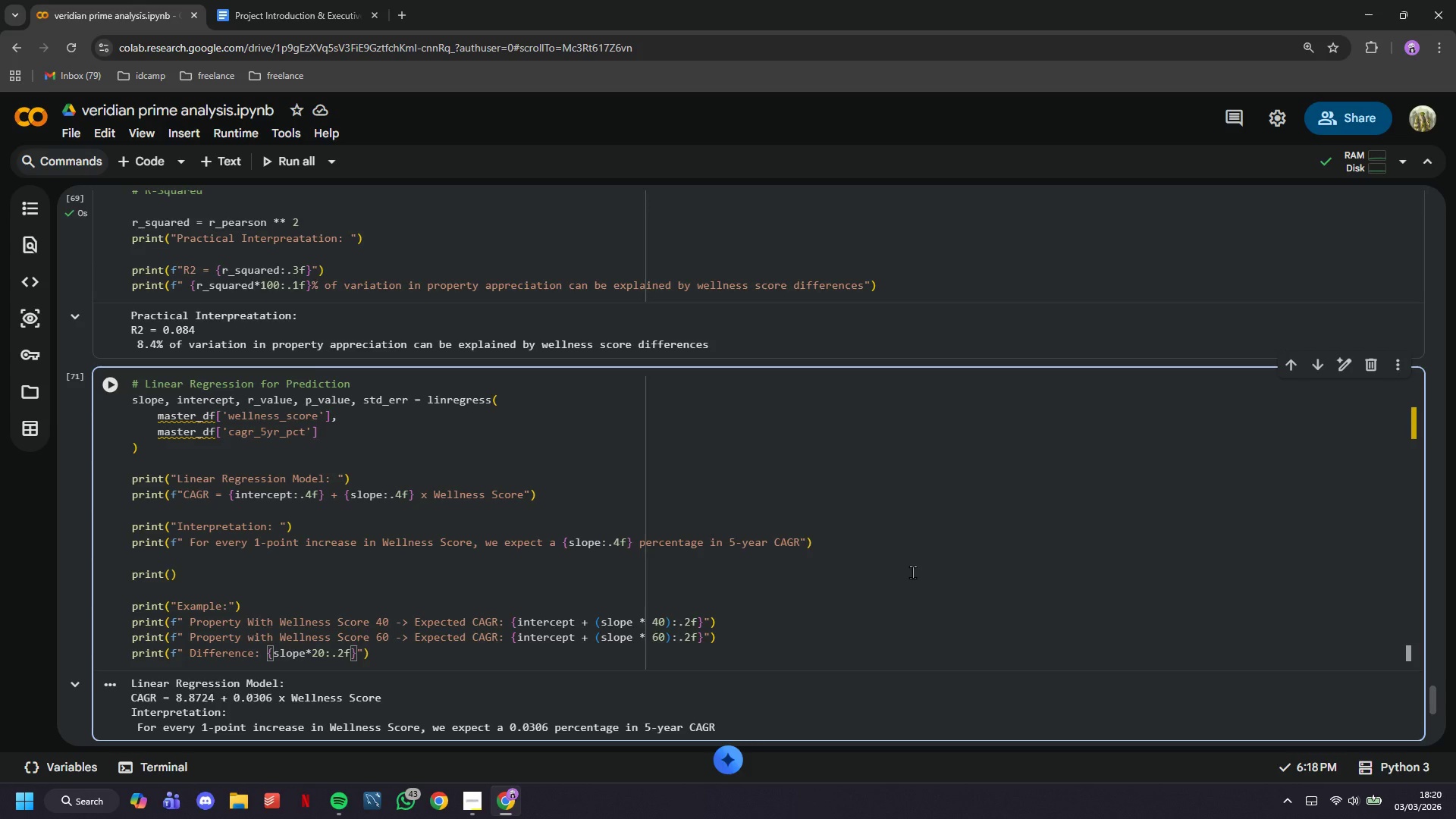 
key(Space)
 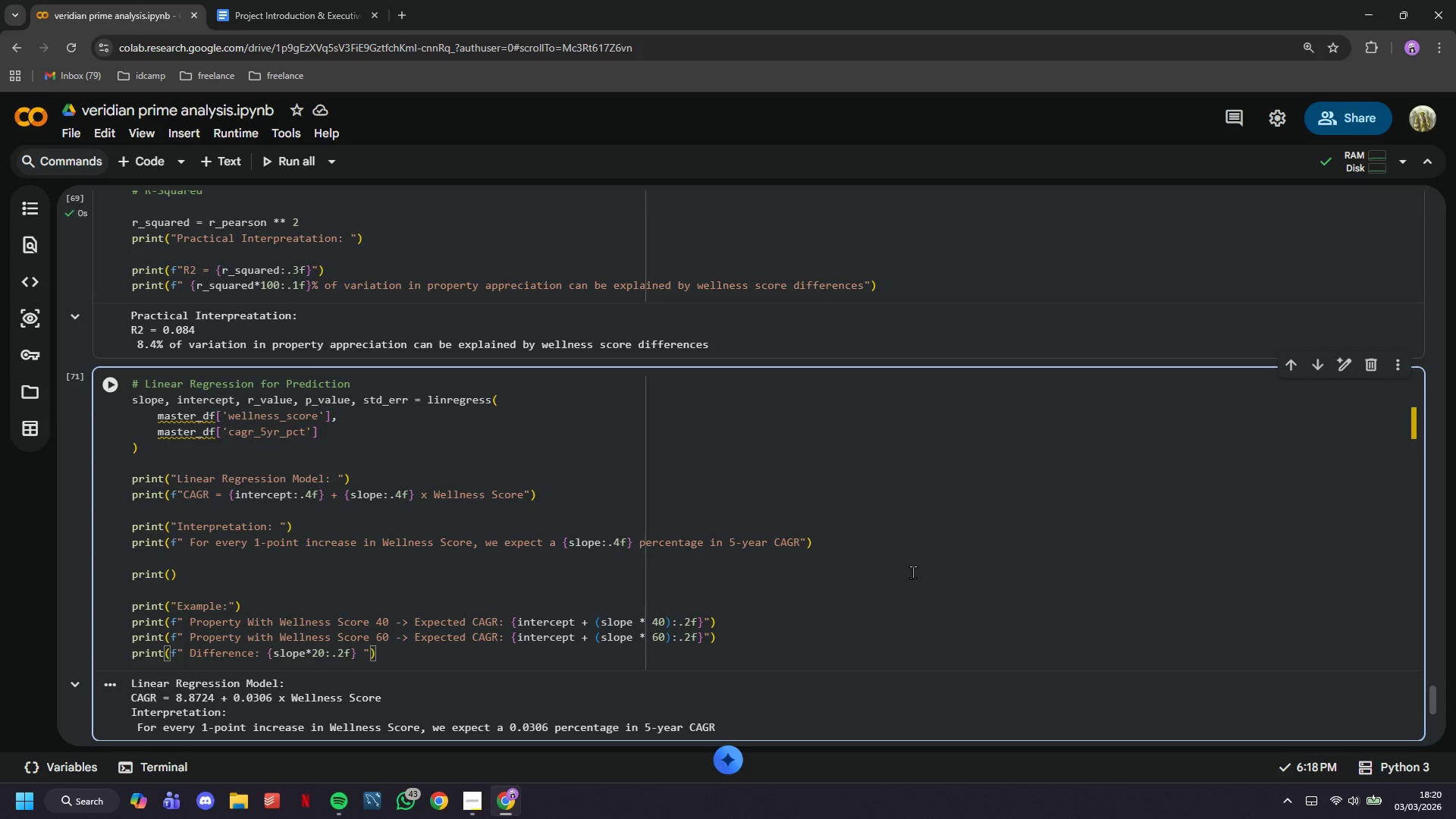 
wait(6.31)
 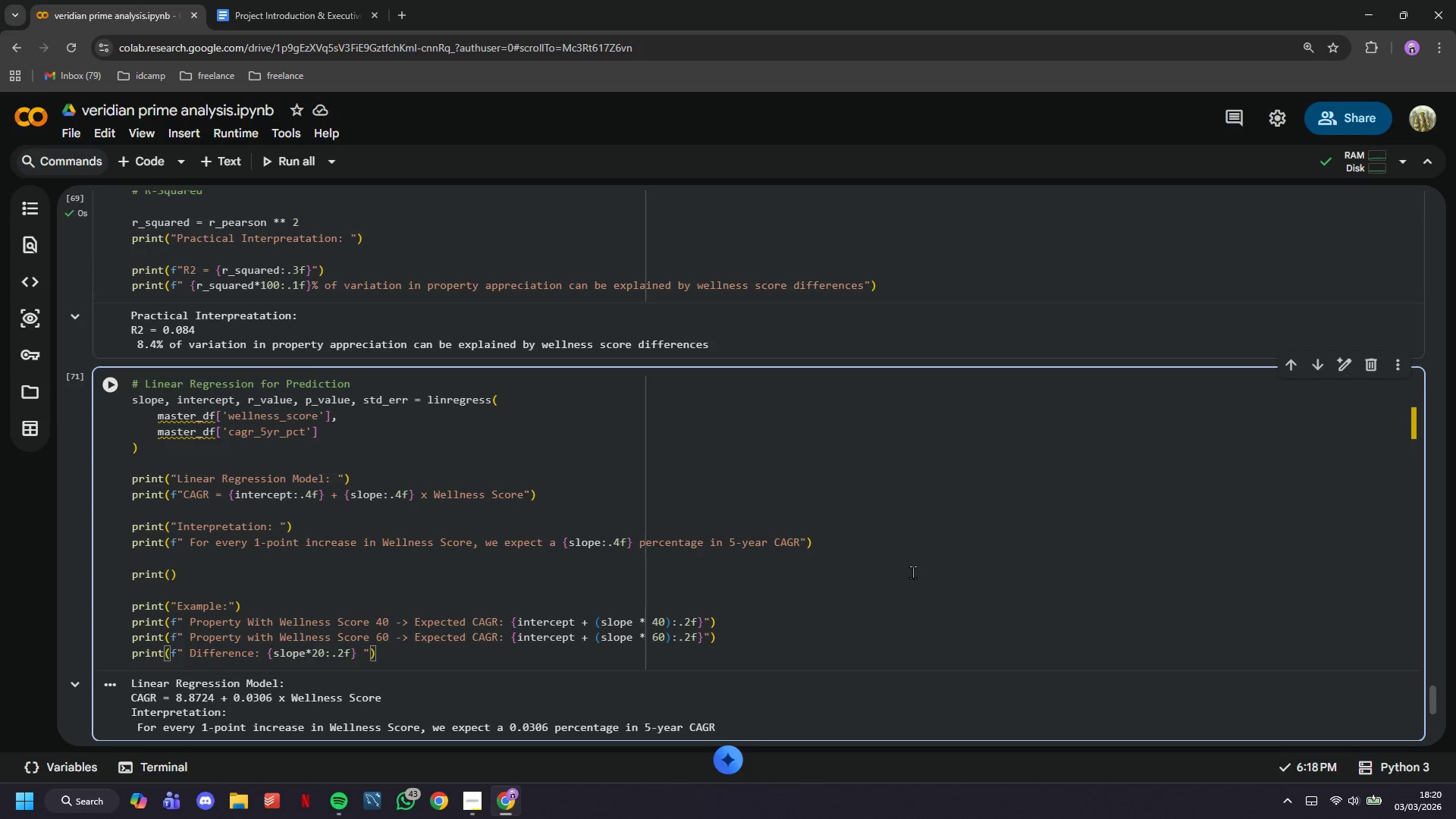 
type(percentage points over 5 years)
 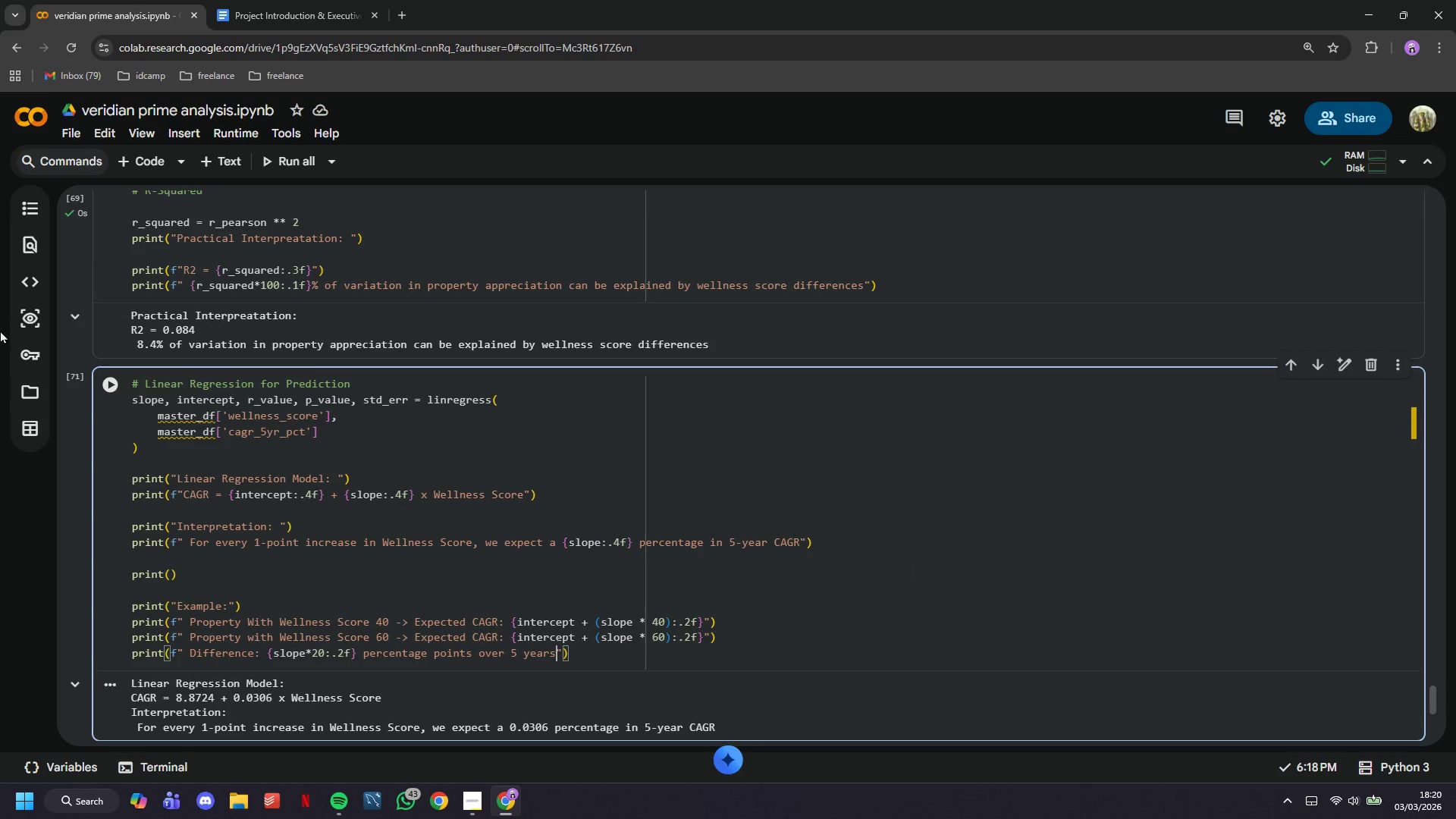 
left_click([107, 386])
 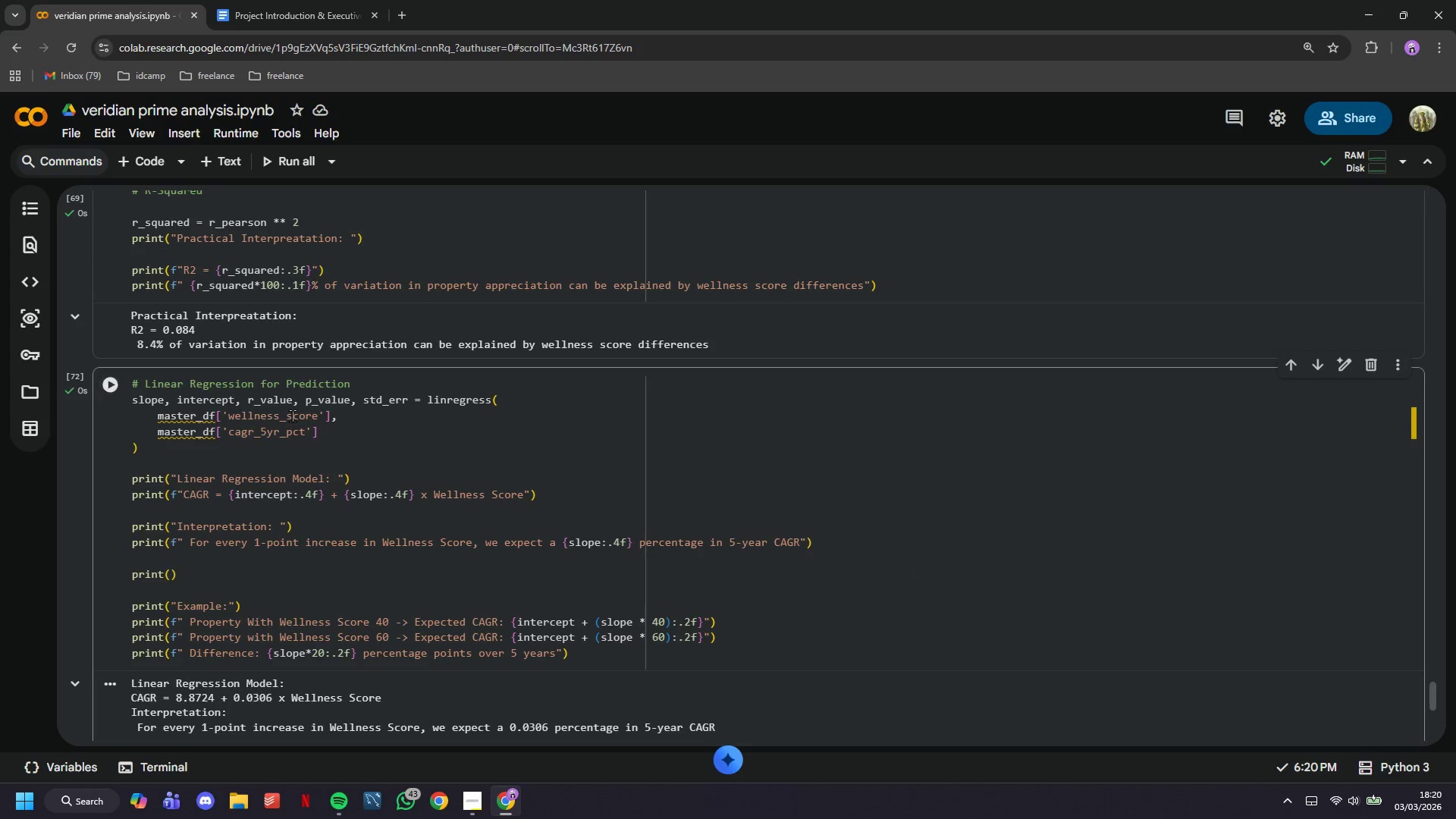 
scroll: coordinate [306, 418], scroll_direction: down, amount: 2.0
 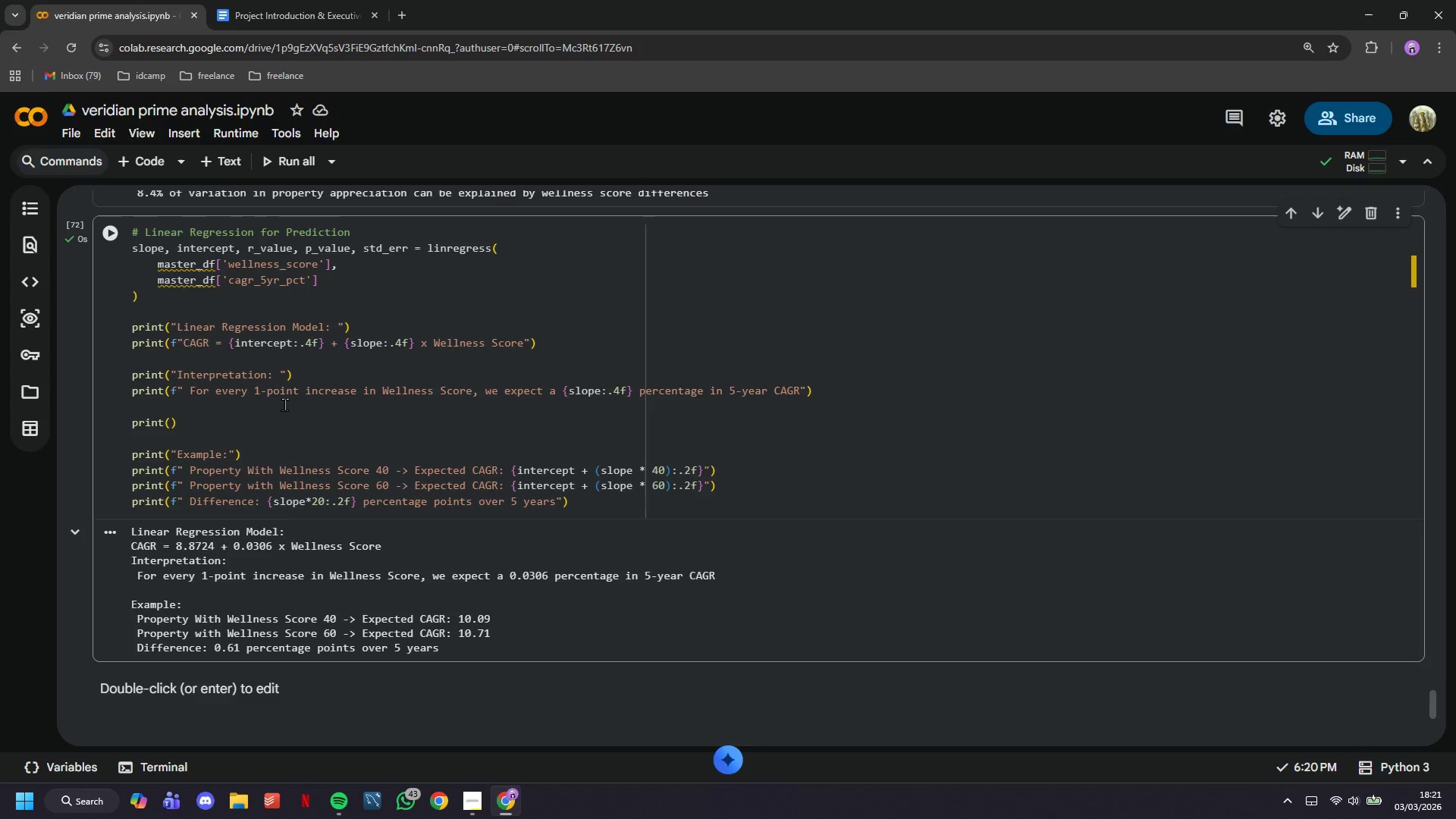 
wait(30.25)
 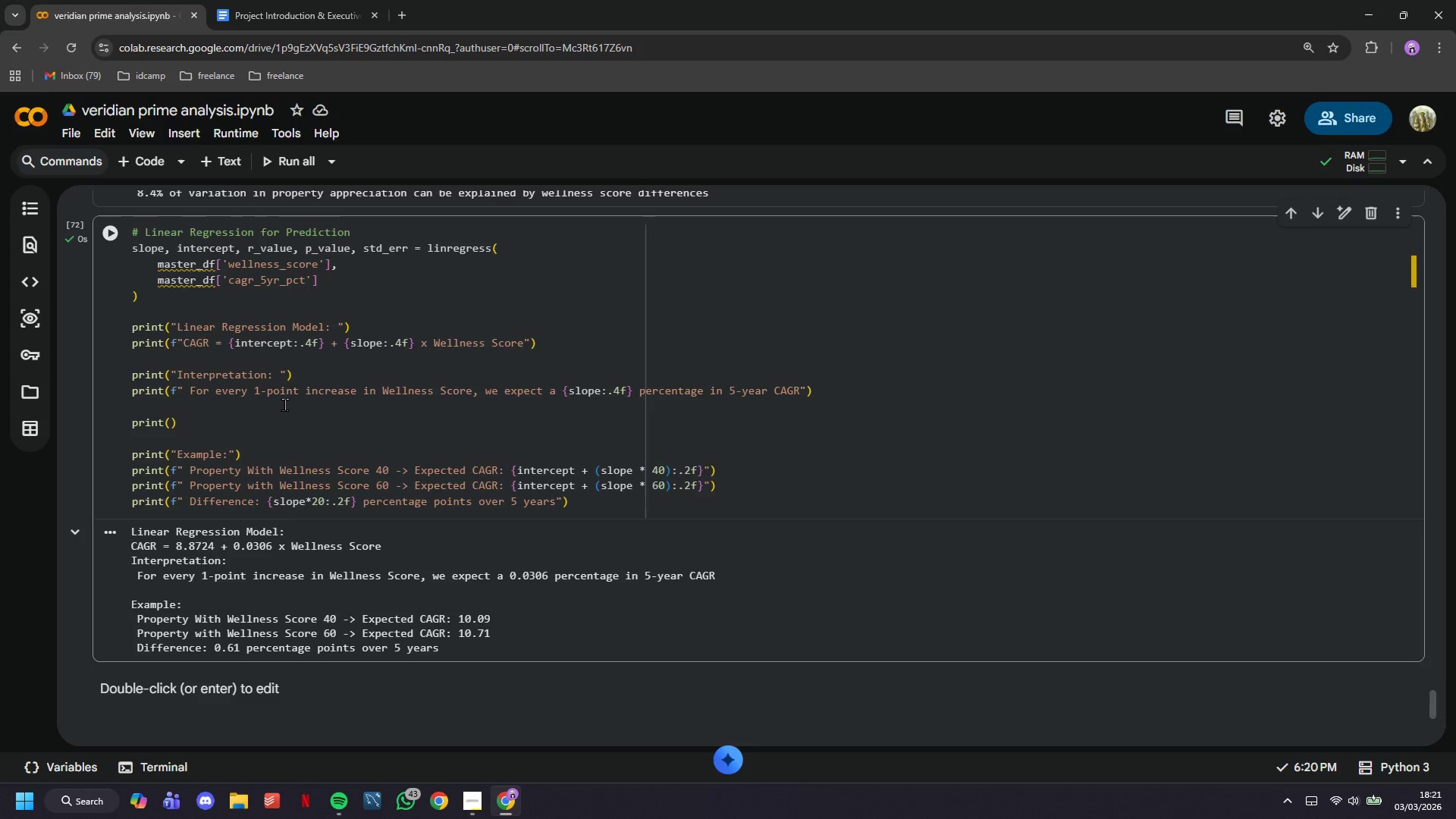 
left_click([223, 165])
 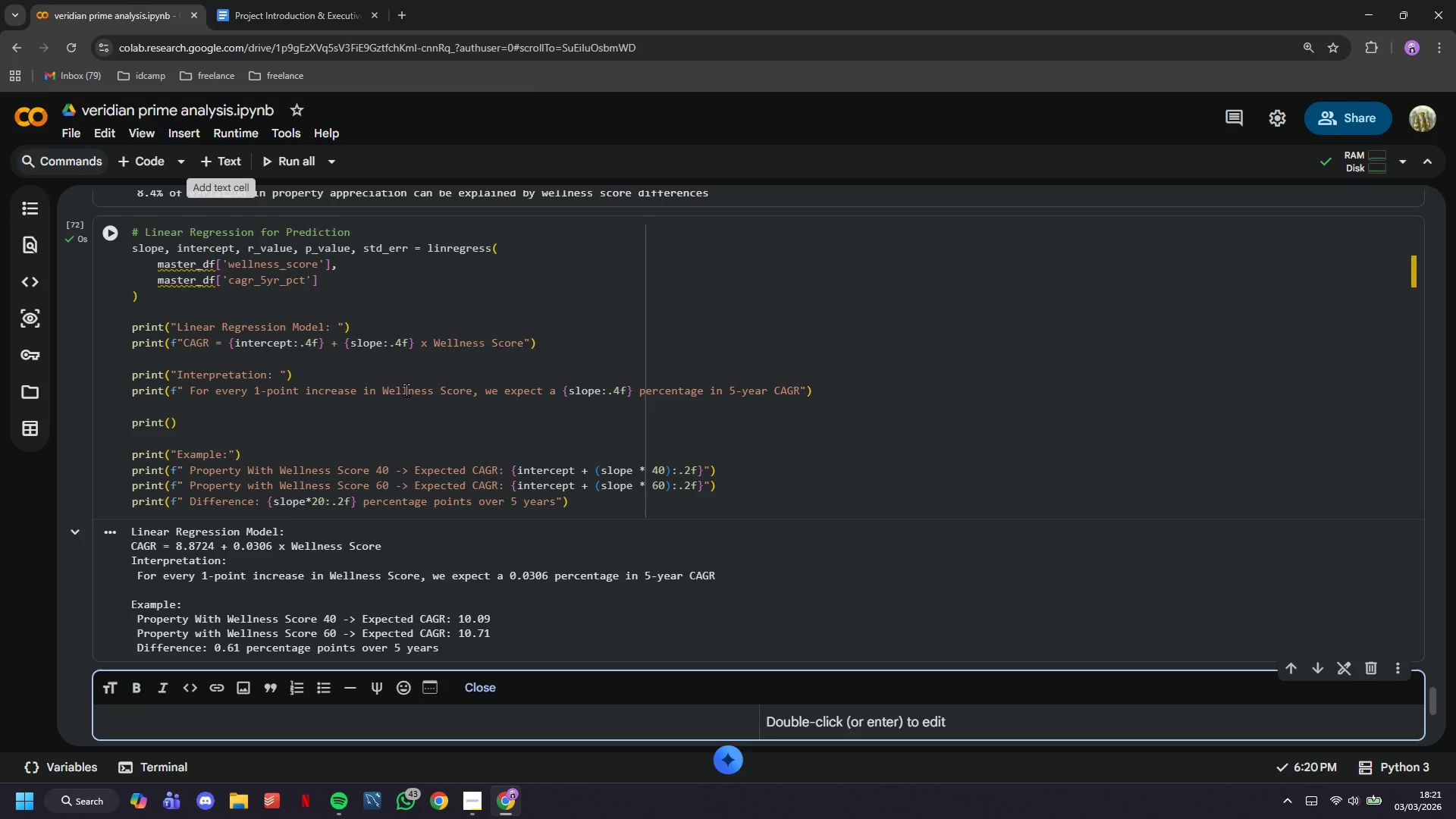 
type(## 7. Wellness Value Matrix - )
 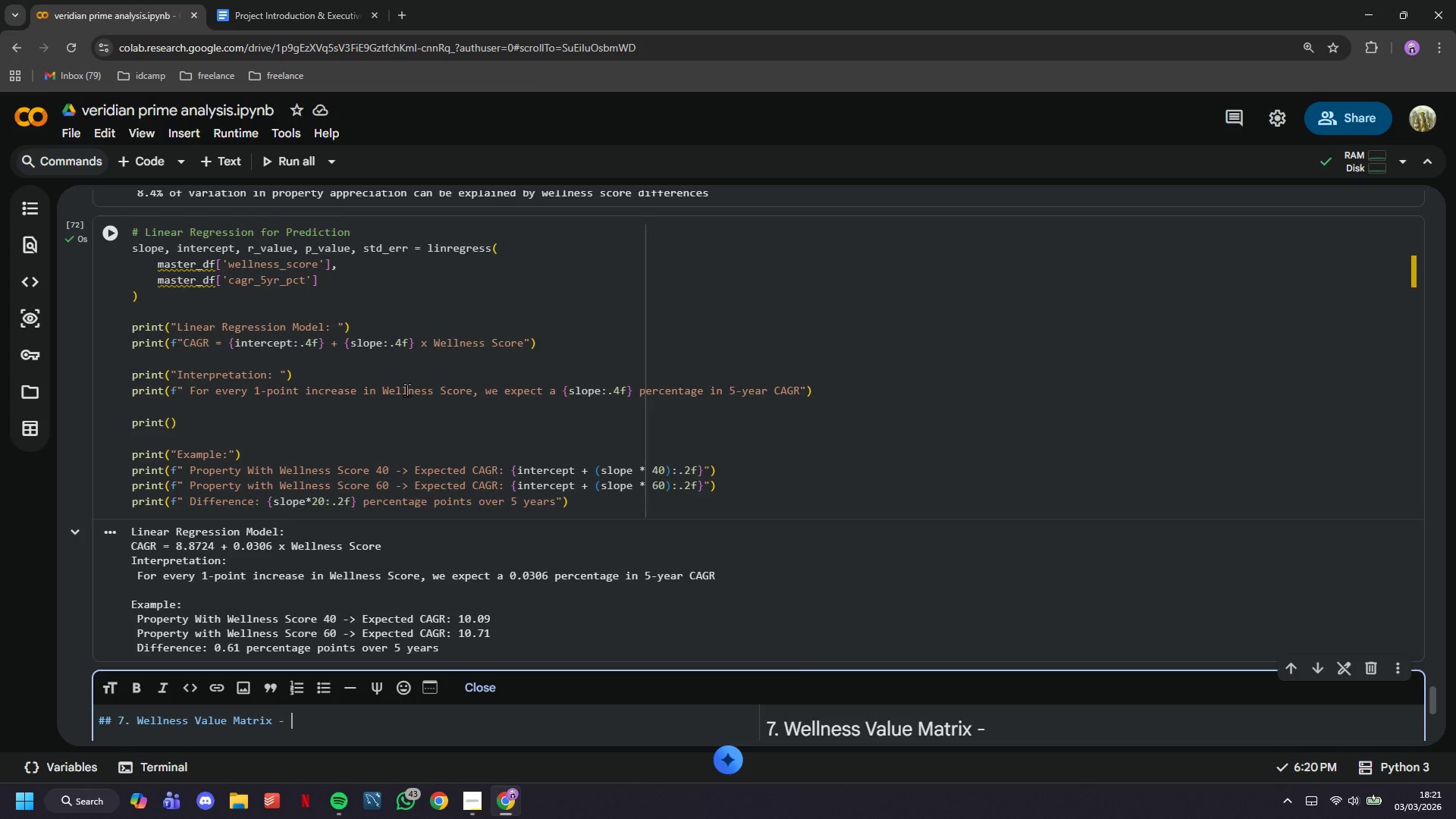 
wait(13.12)
 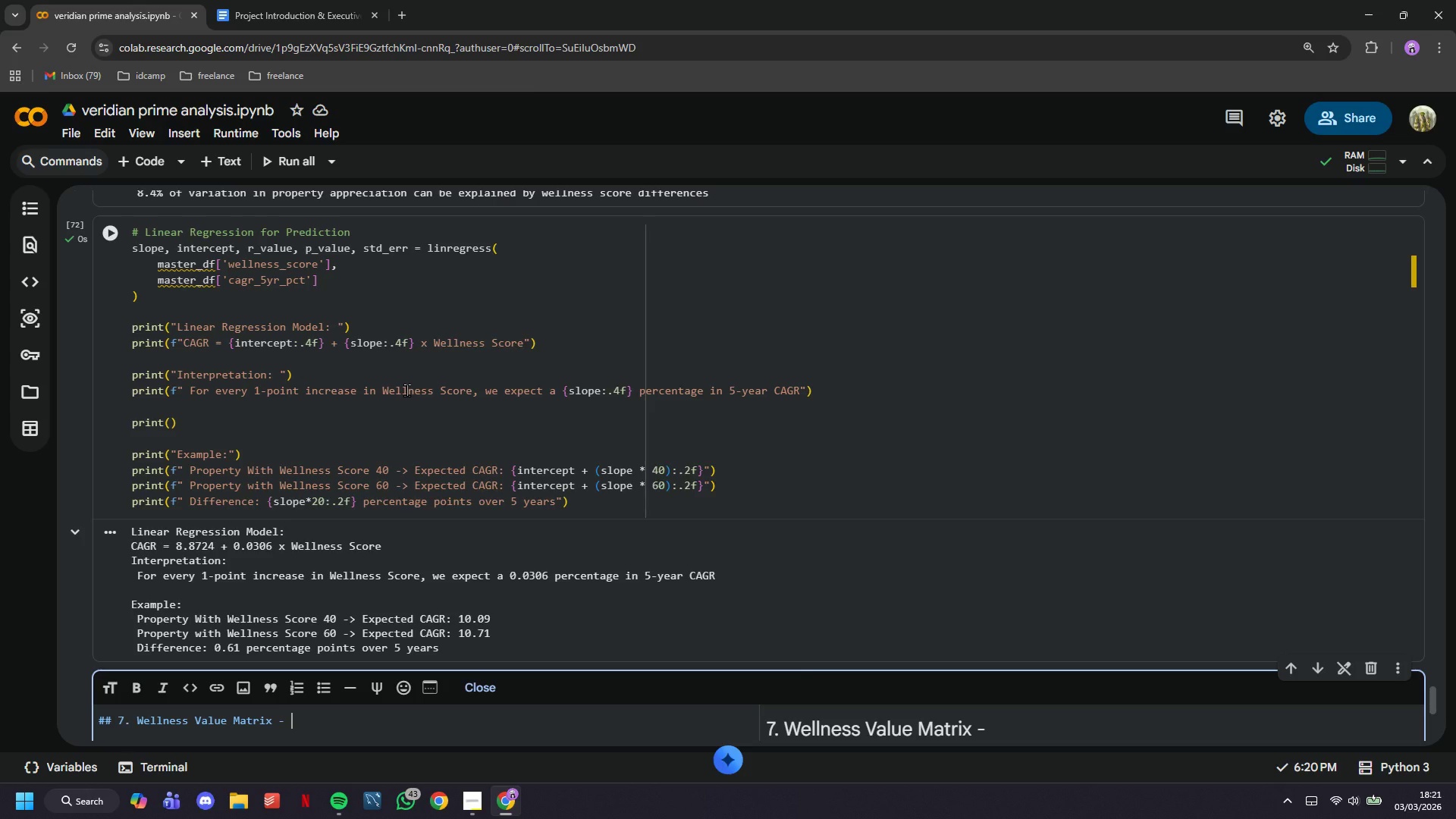 
type(Premium Calculation)
 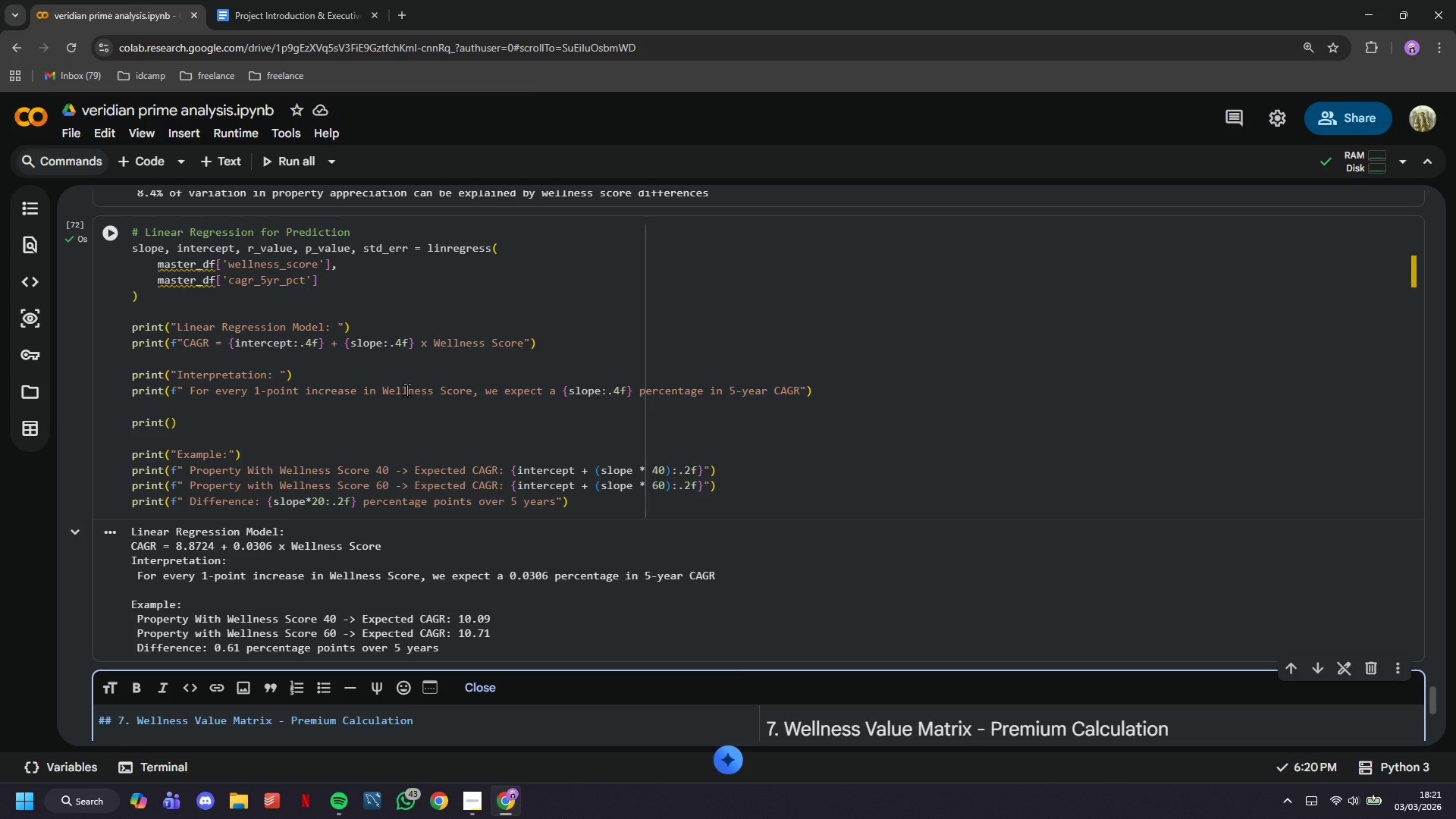 
key(Enter)
 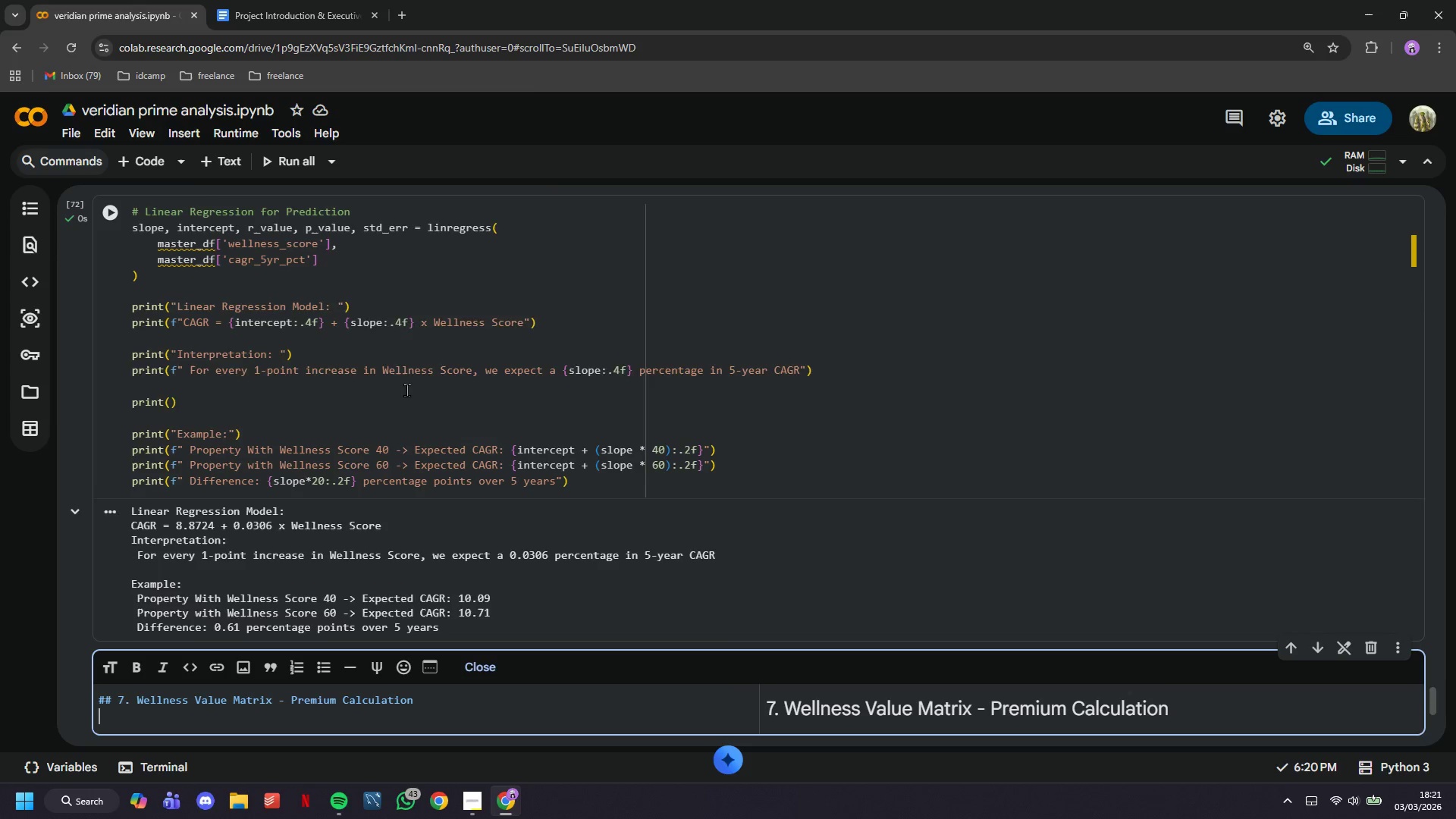 
key(Enter)
 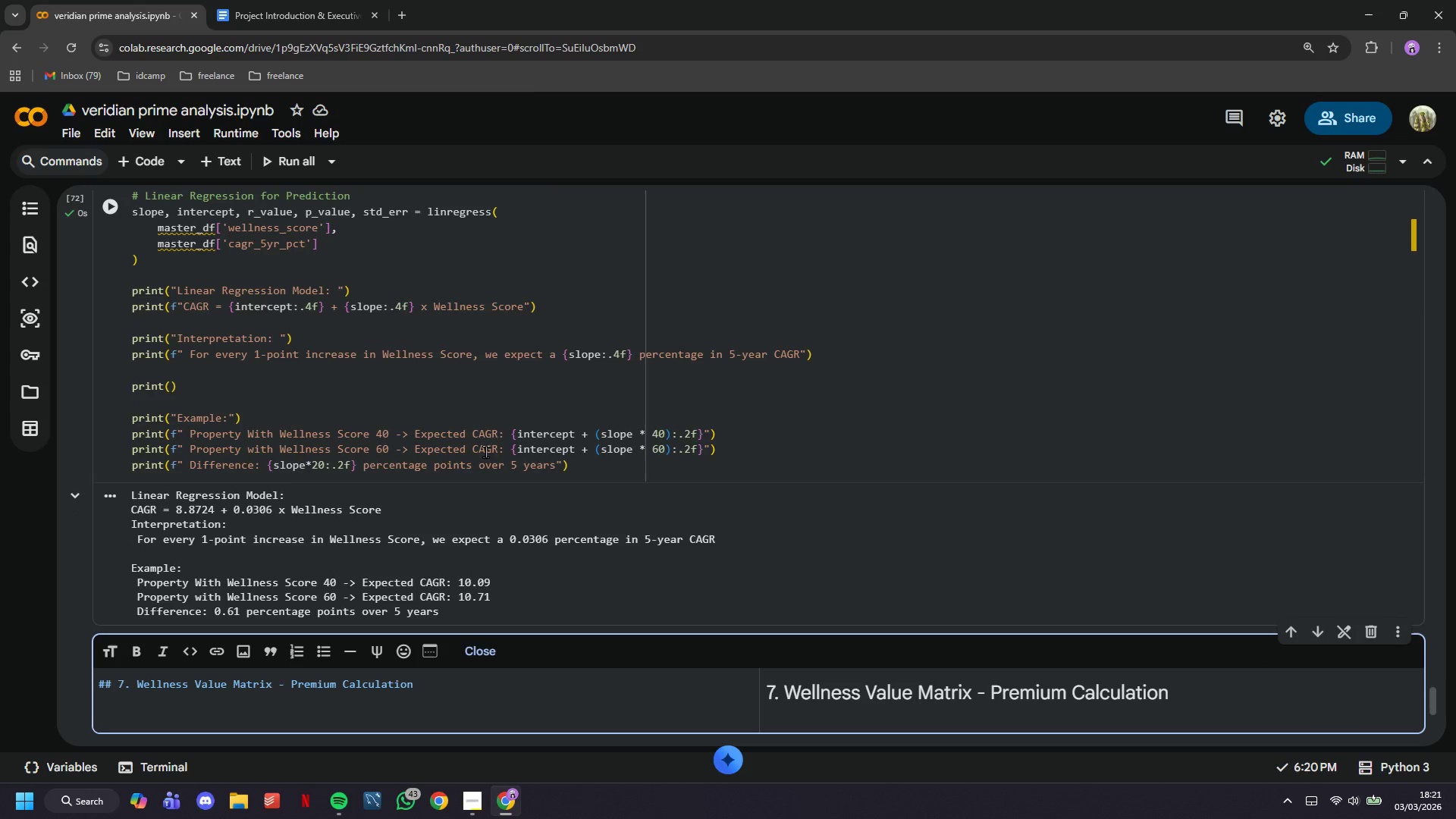 
scroll: coordinate [487, 447], scroll_direction: down, amount: 3.0
 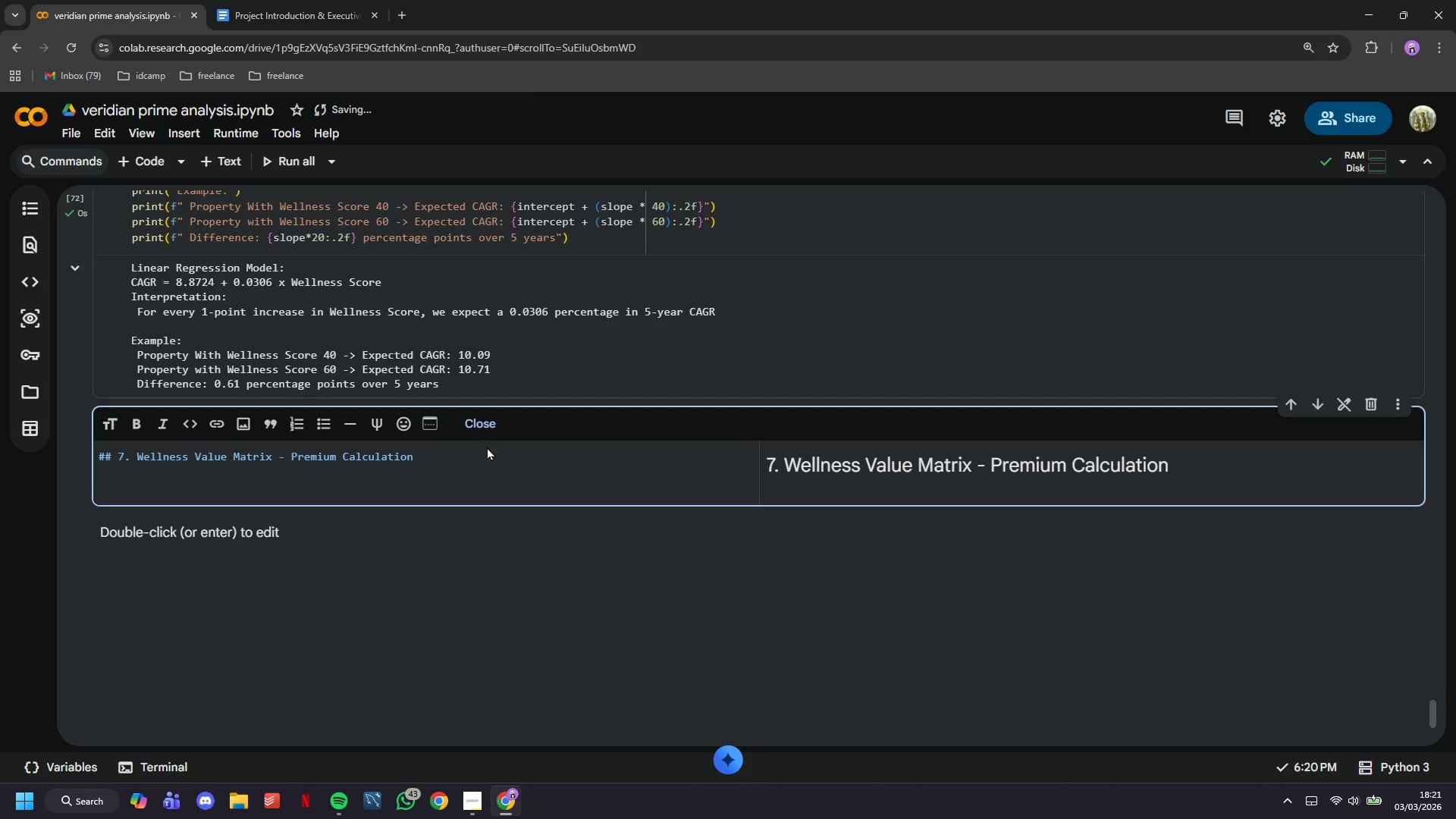 
type(This is the core deliverables )
key(Backspace)
key(Backspace)
type( fpr)
key(Backspace)
key(Backspace)
type(or Veridian )
 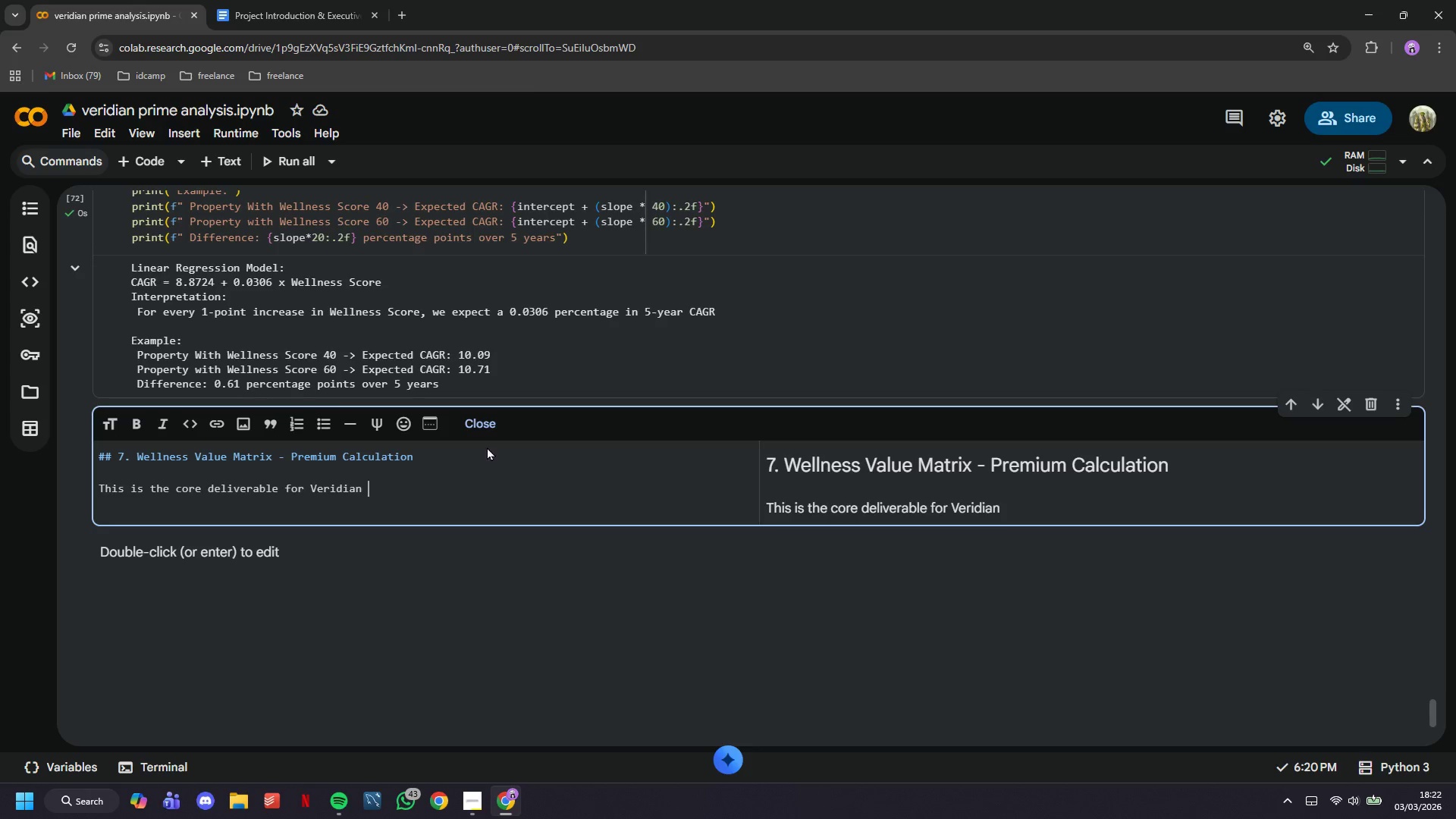 
type(P)
key(Backspace)
key(Backspace)
key(Backspace)
key(Backspace)
key(Backspace)
key(Backspace)
key(Backspace)
key(Backspace)
type(We calculate the specific premium percentage that g)
key(Backspace)
type(high-wellness )
 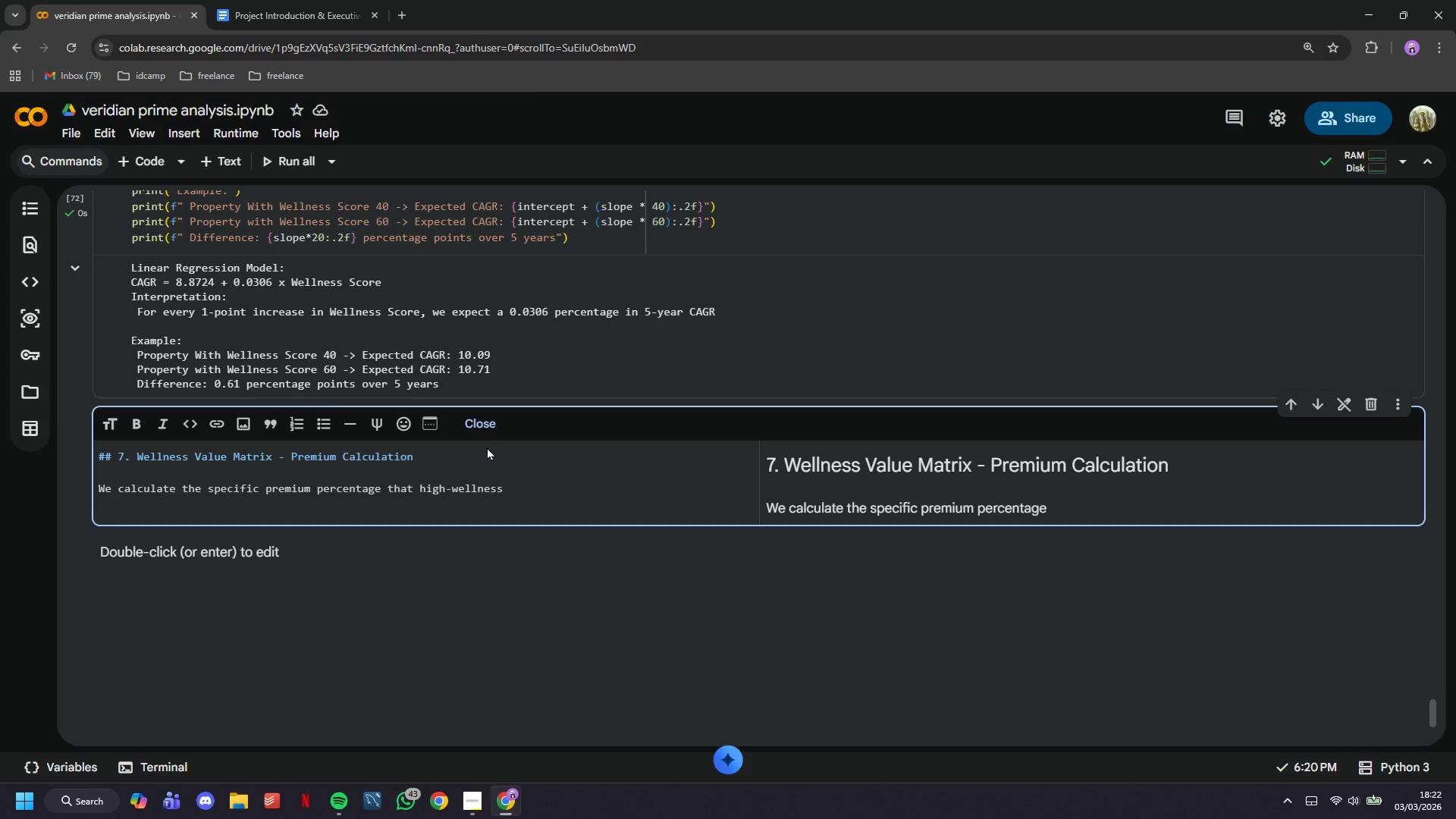 
type(properties command compared to low-wellness properties.)
 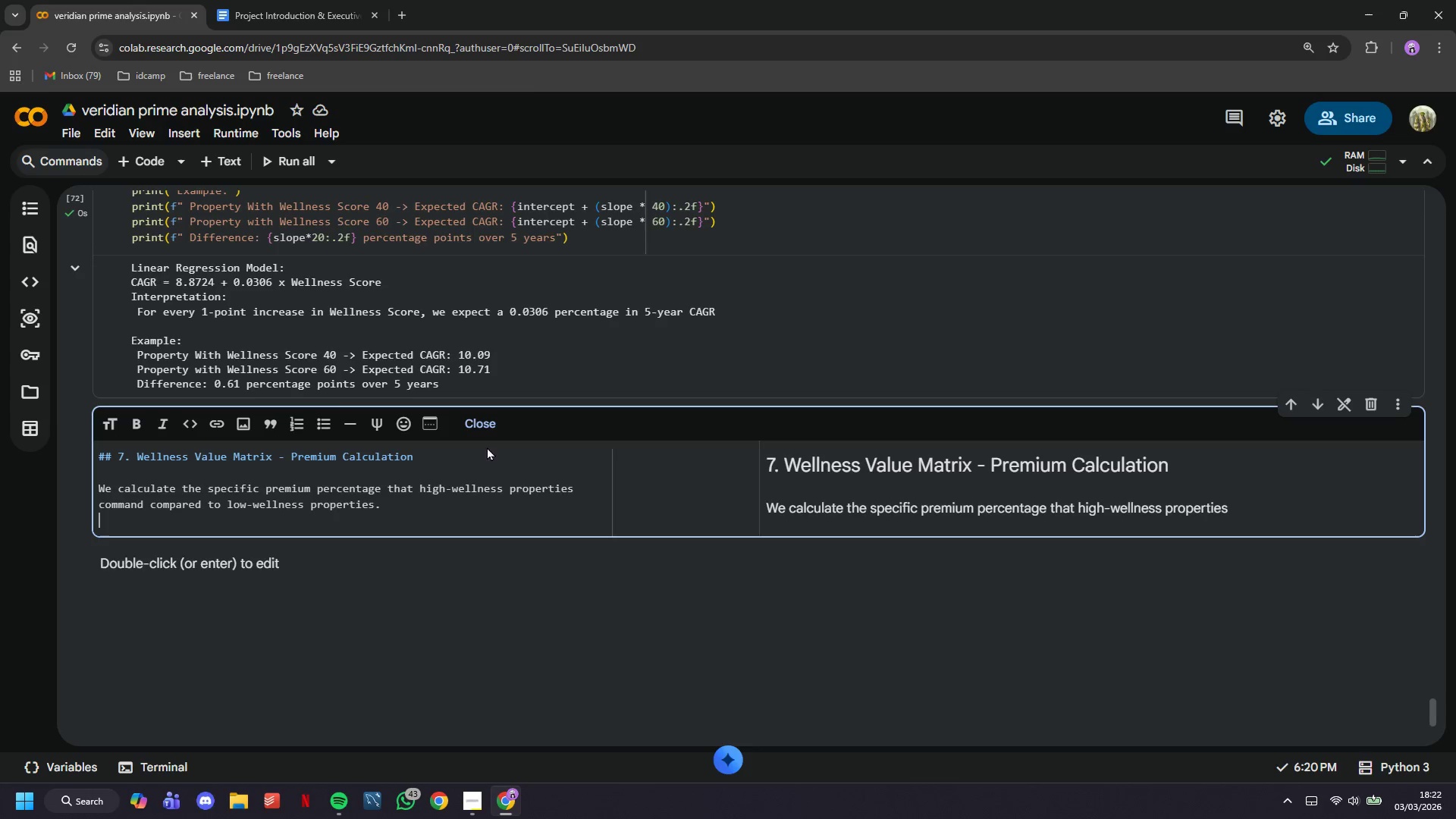 
key(Enter)
 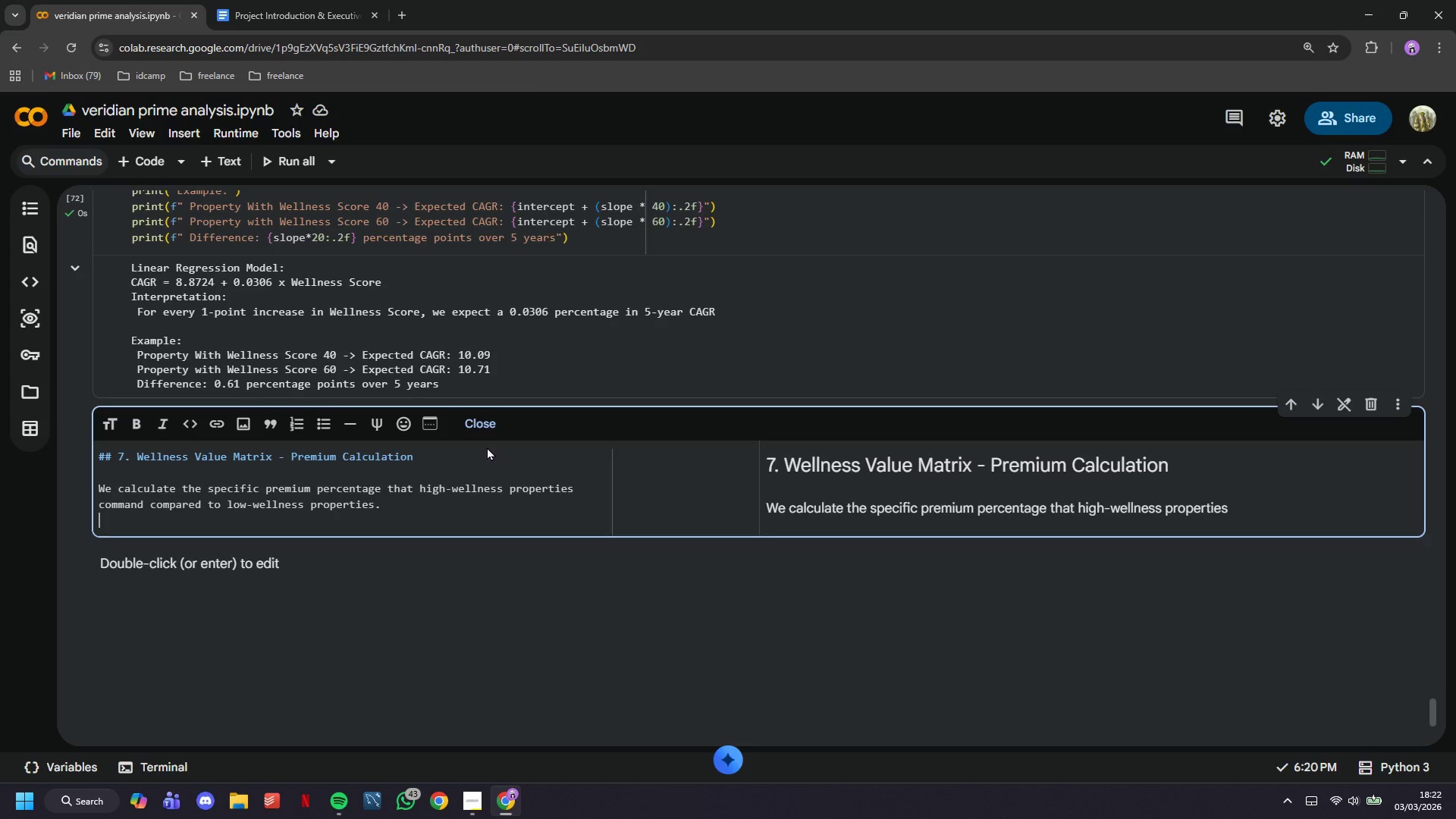 
key(Enter)
 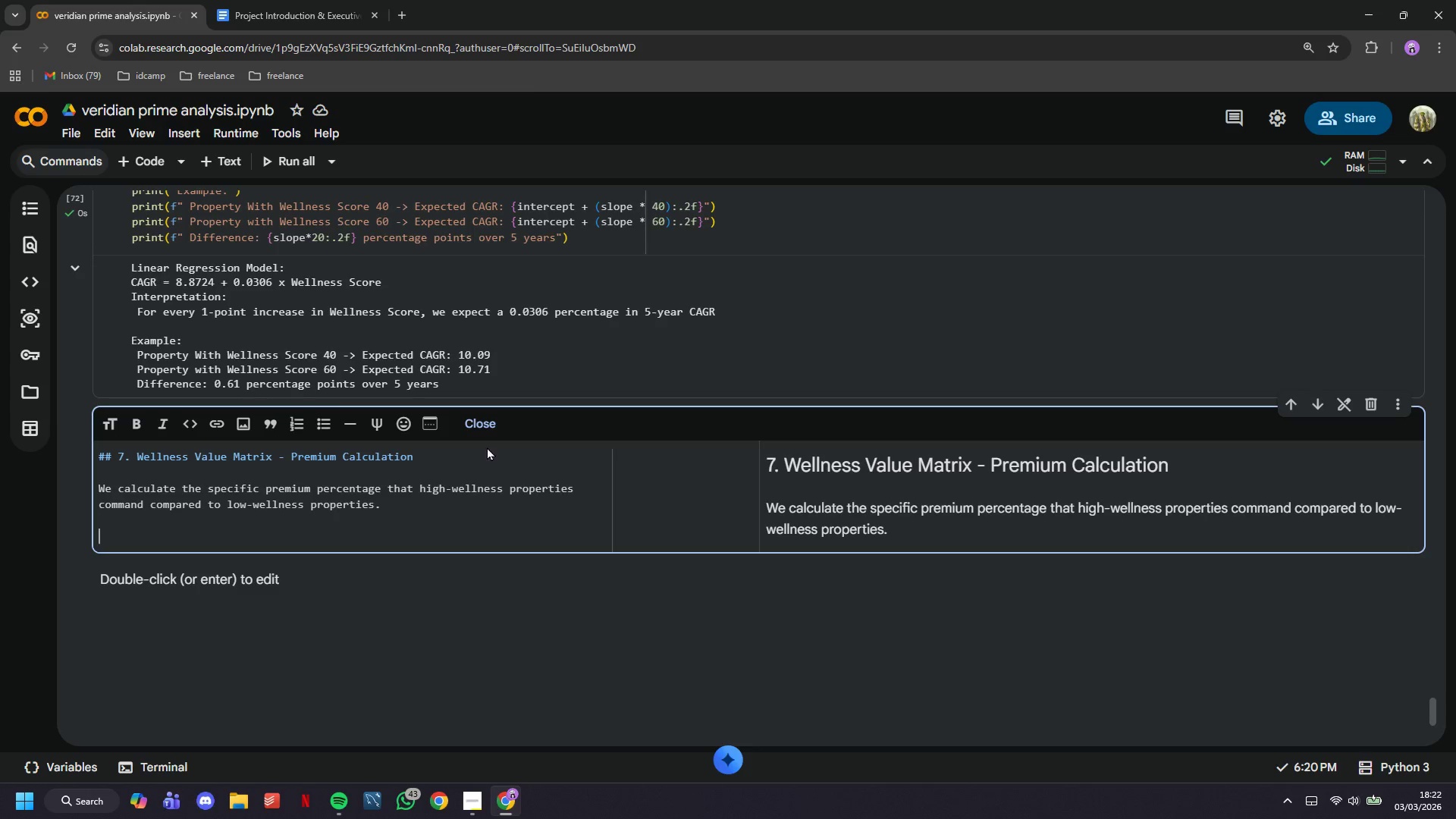 
hold_key(key=ShiftLeft, duration=1.5)
 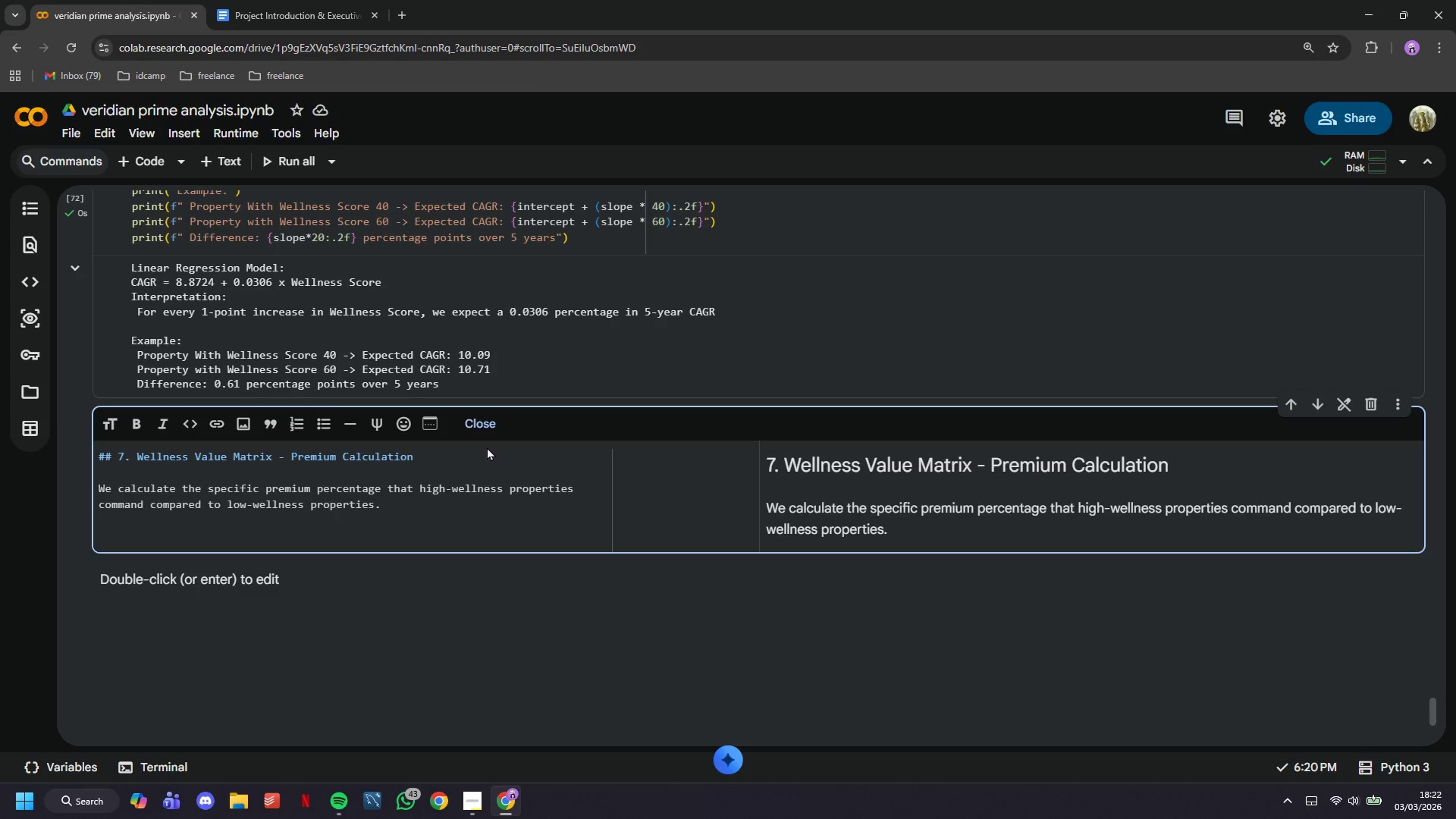 
hold_key(key=ShiftLeft, duration=1.5)
 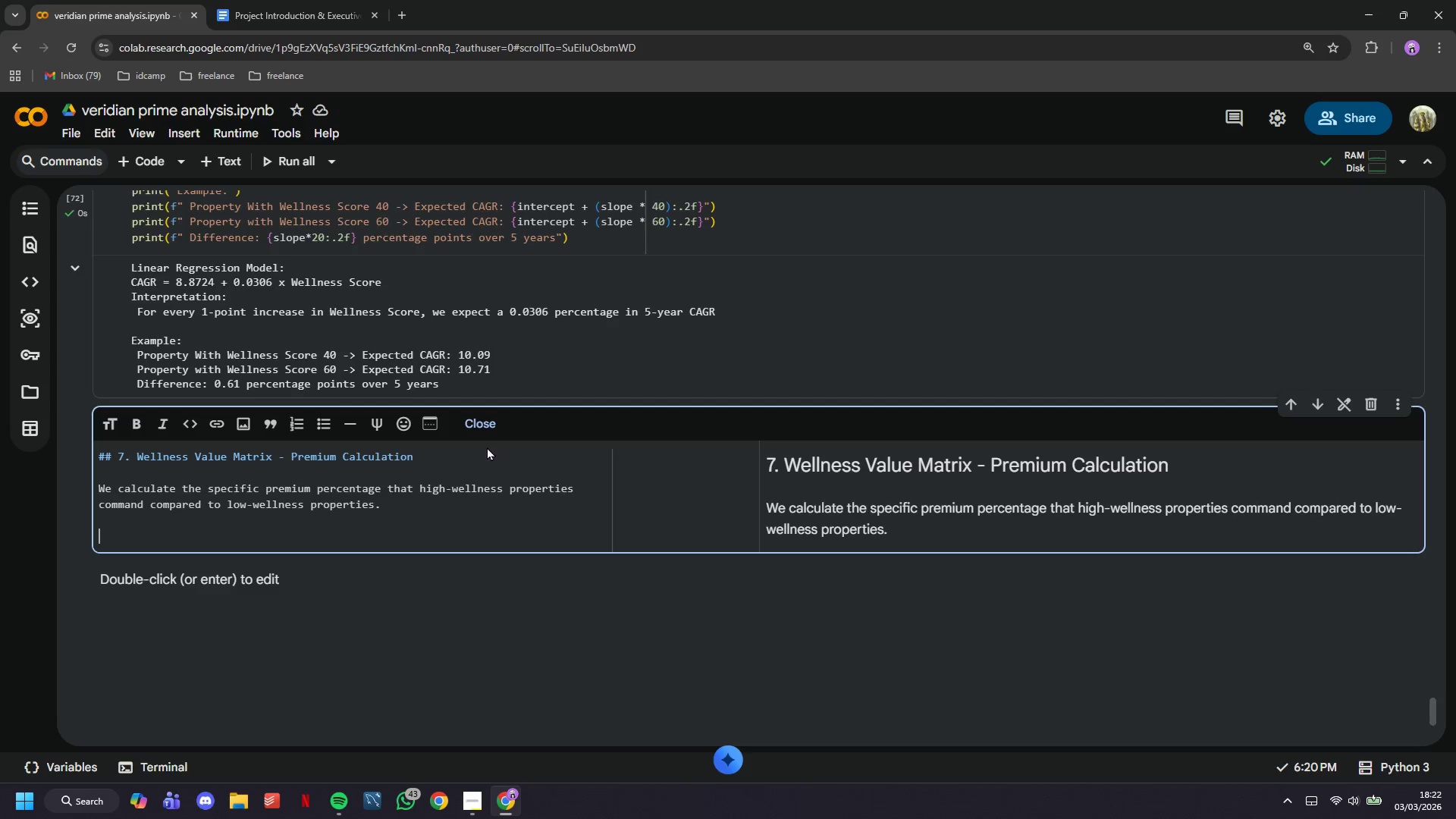 
type(# Categ)
 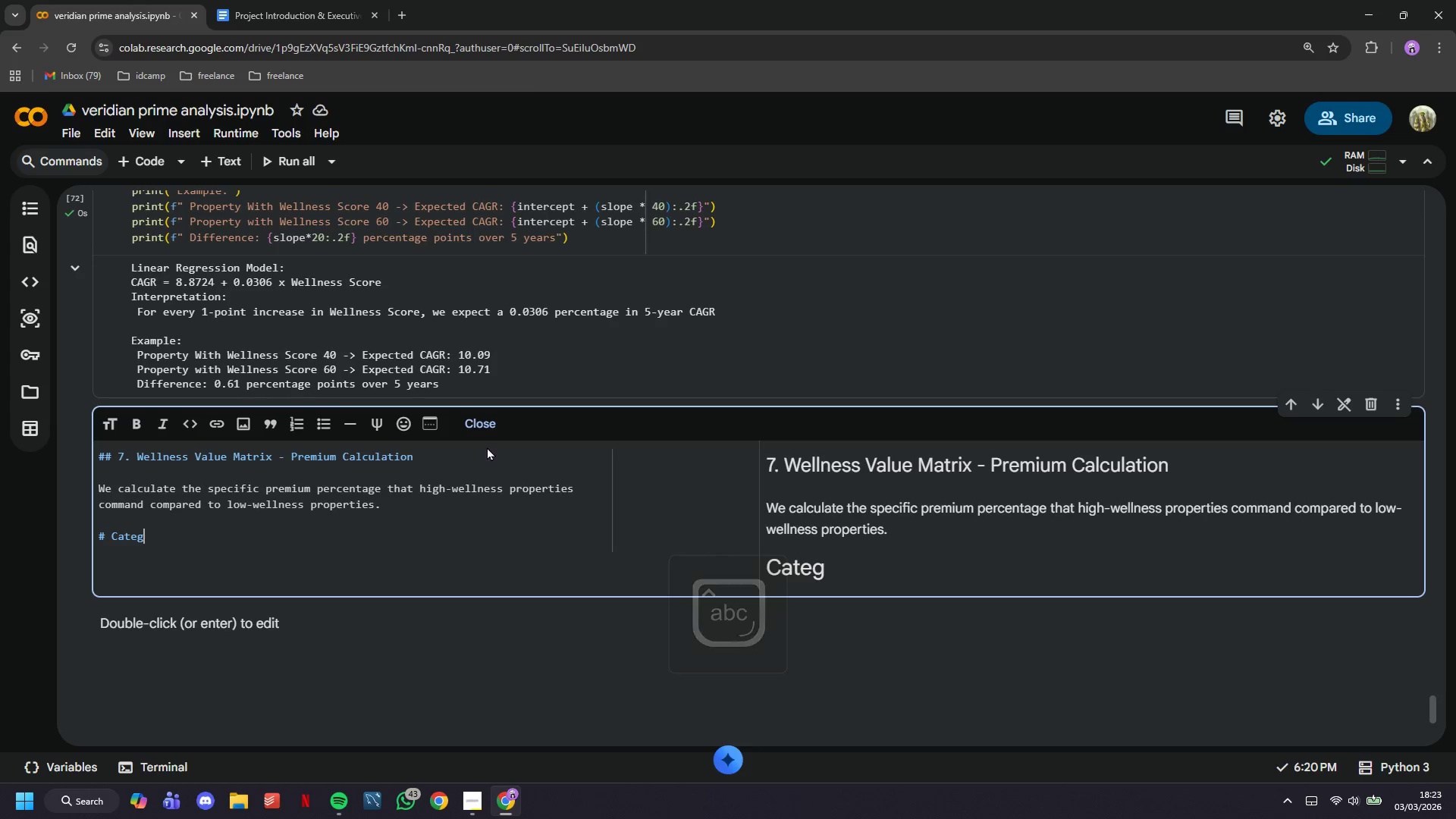 
type(orize )
 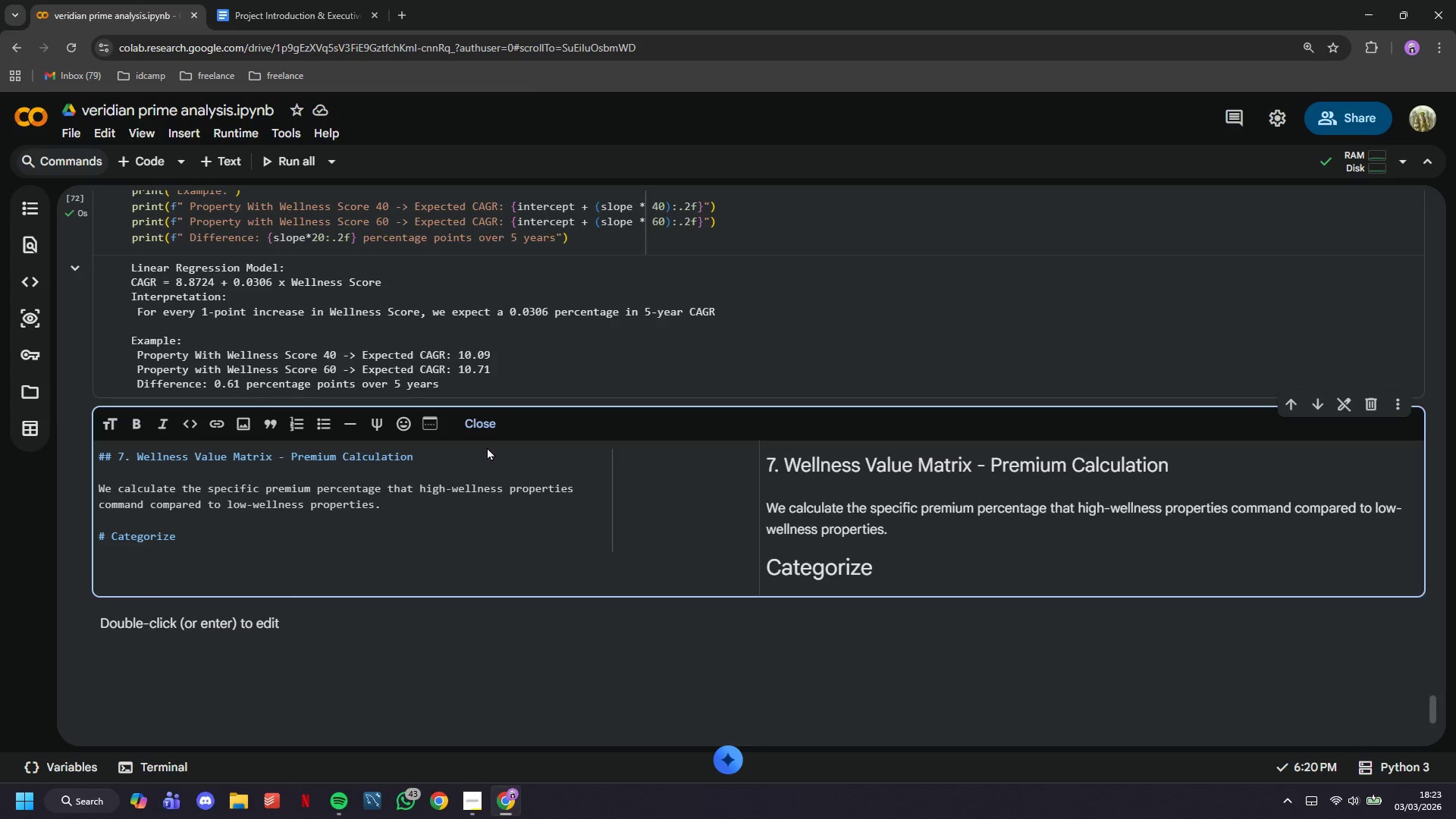 
wait(14.75)
 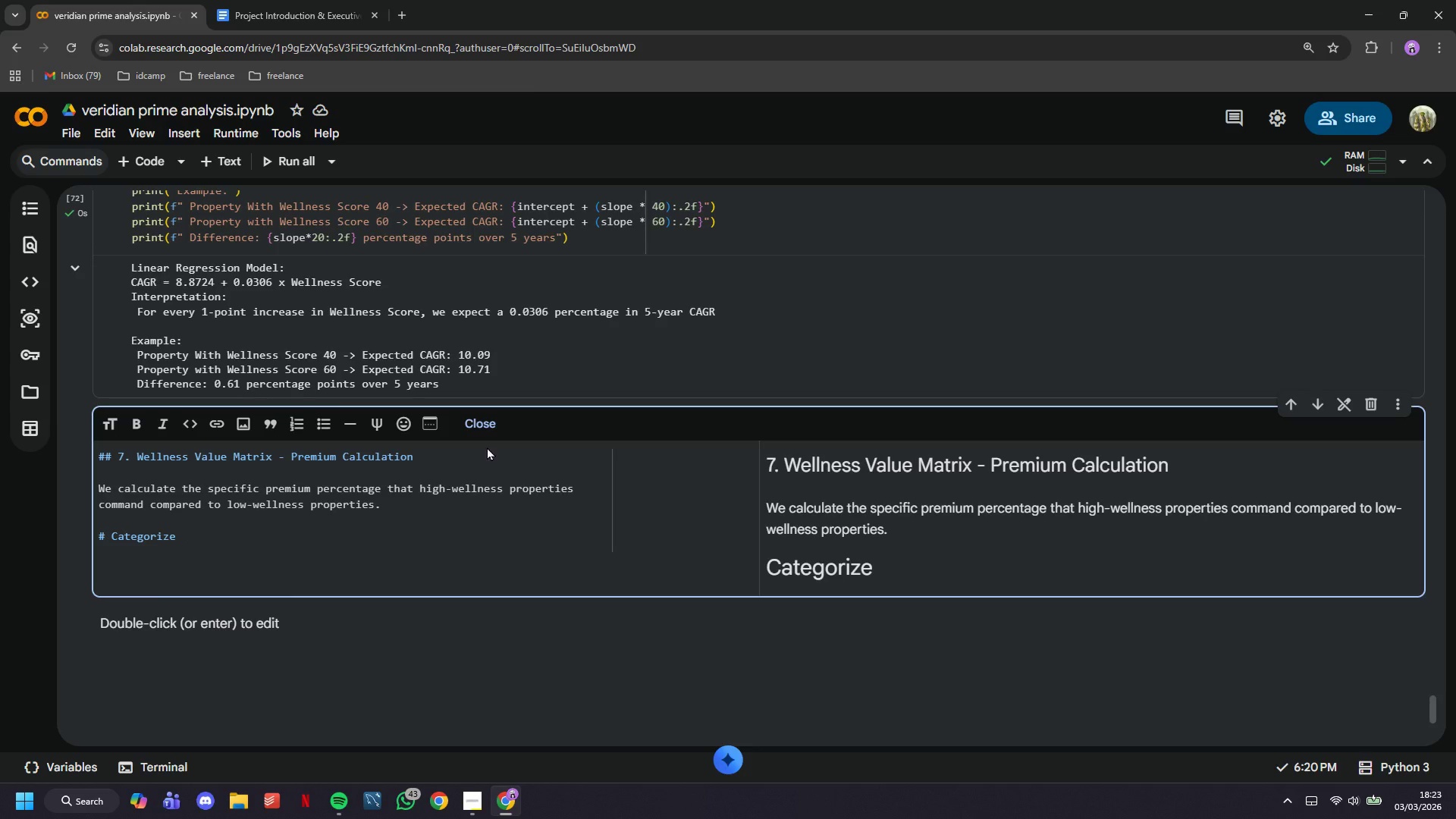 
type(into wellness tiers)
 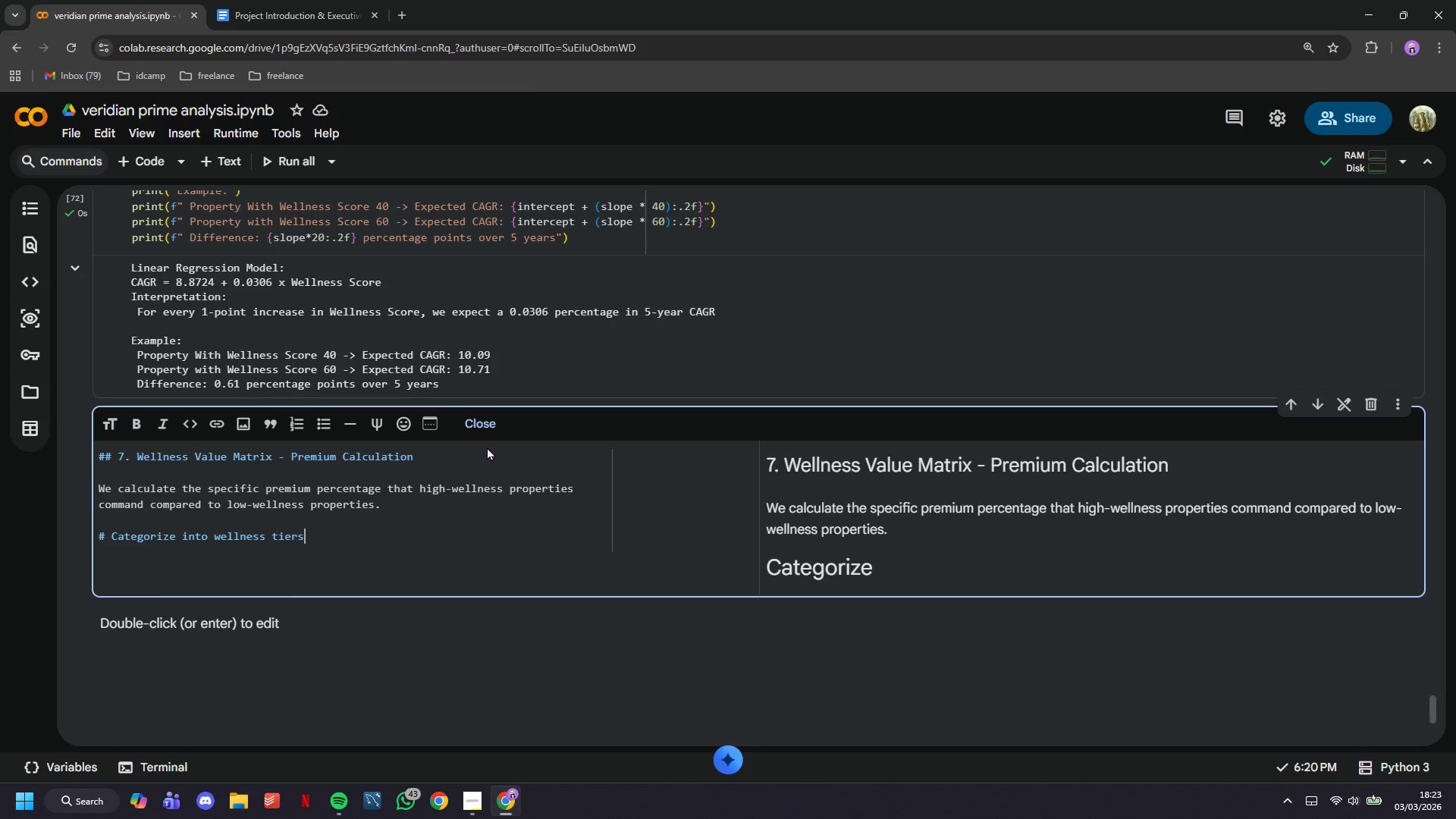 
key(Enter)
 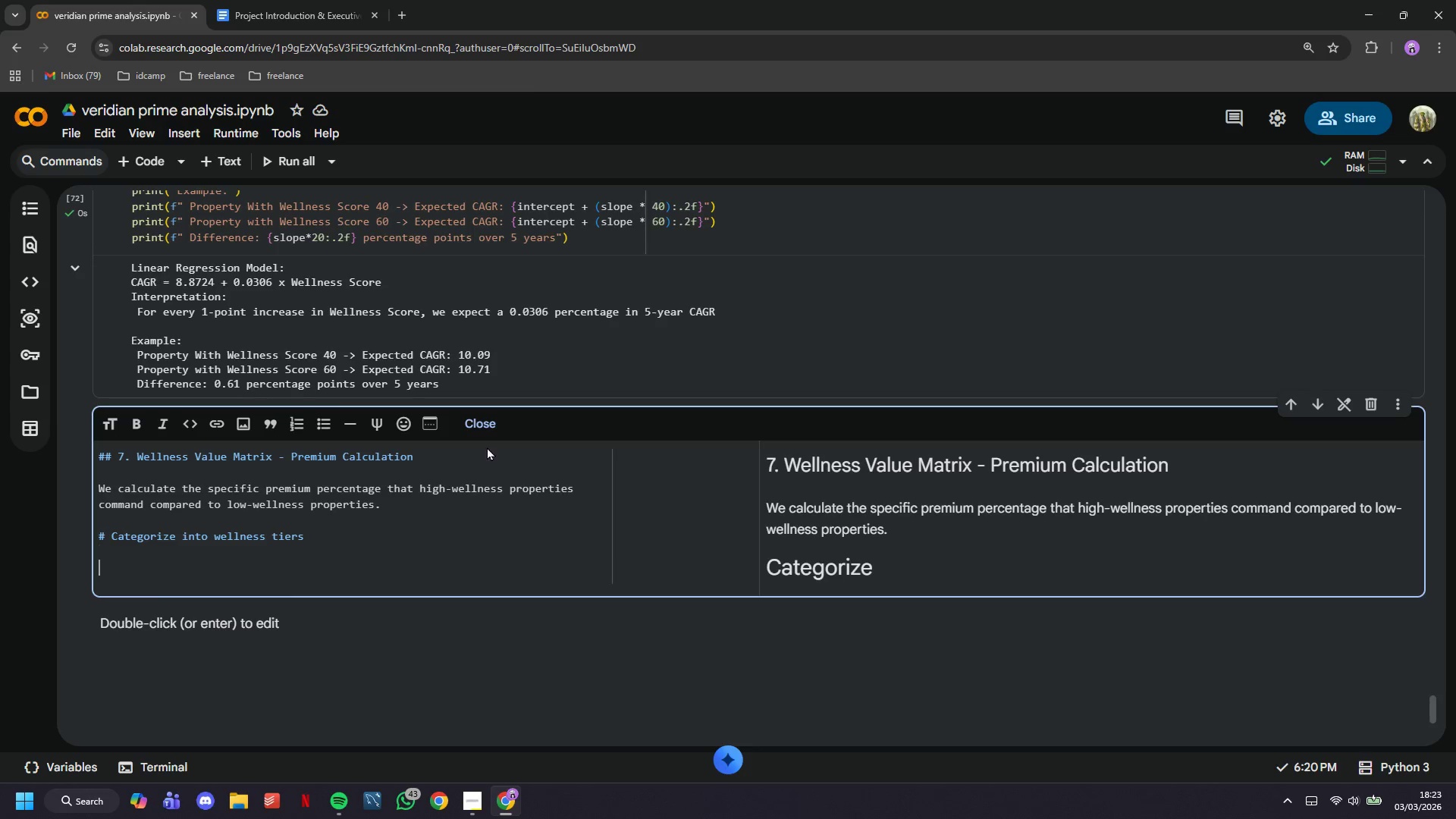 
key(Enter)
 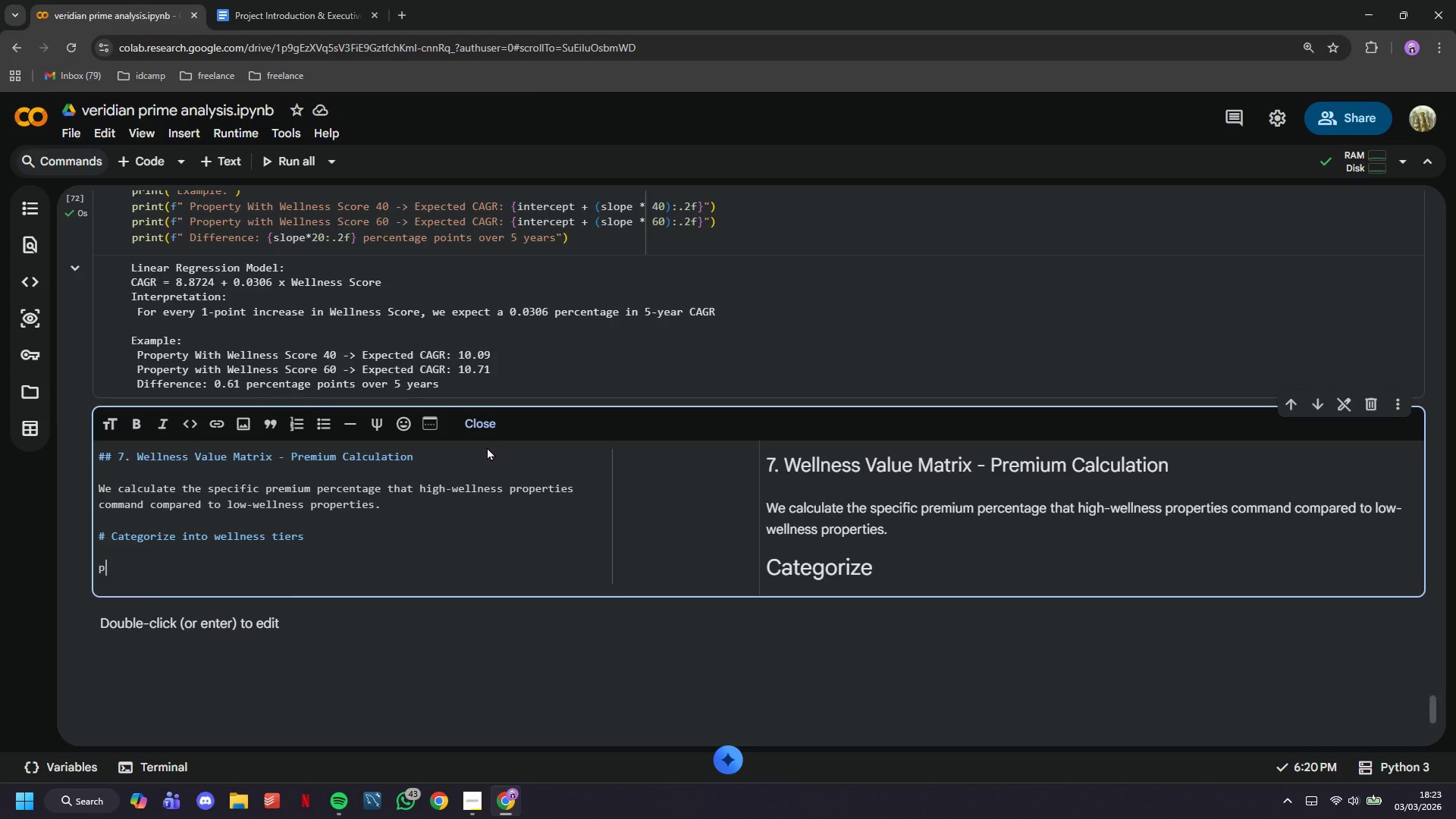 
type(print)
key(Backspace)
key(Backspace)
key(Backspace)
key(Backspace)
key(Backspace)
key(Backspace)
 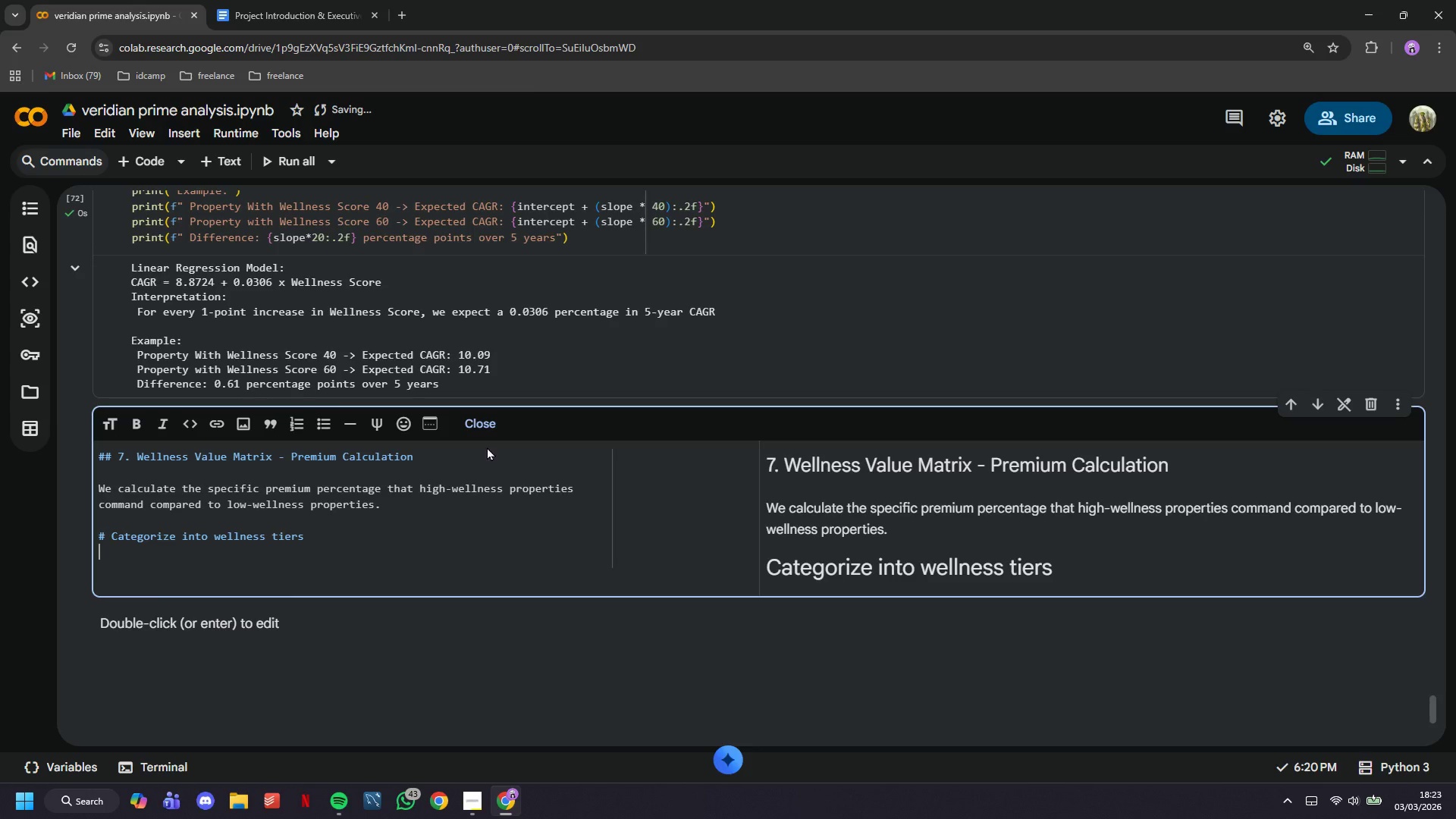 
type(- Tier 1 (Low) : Wellness Score 40-50)
 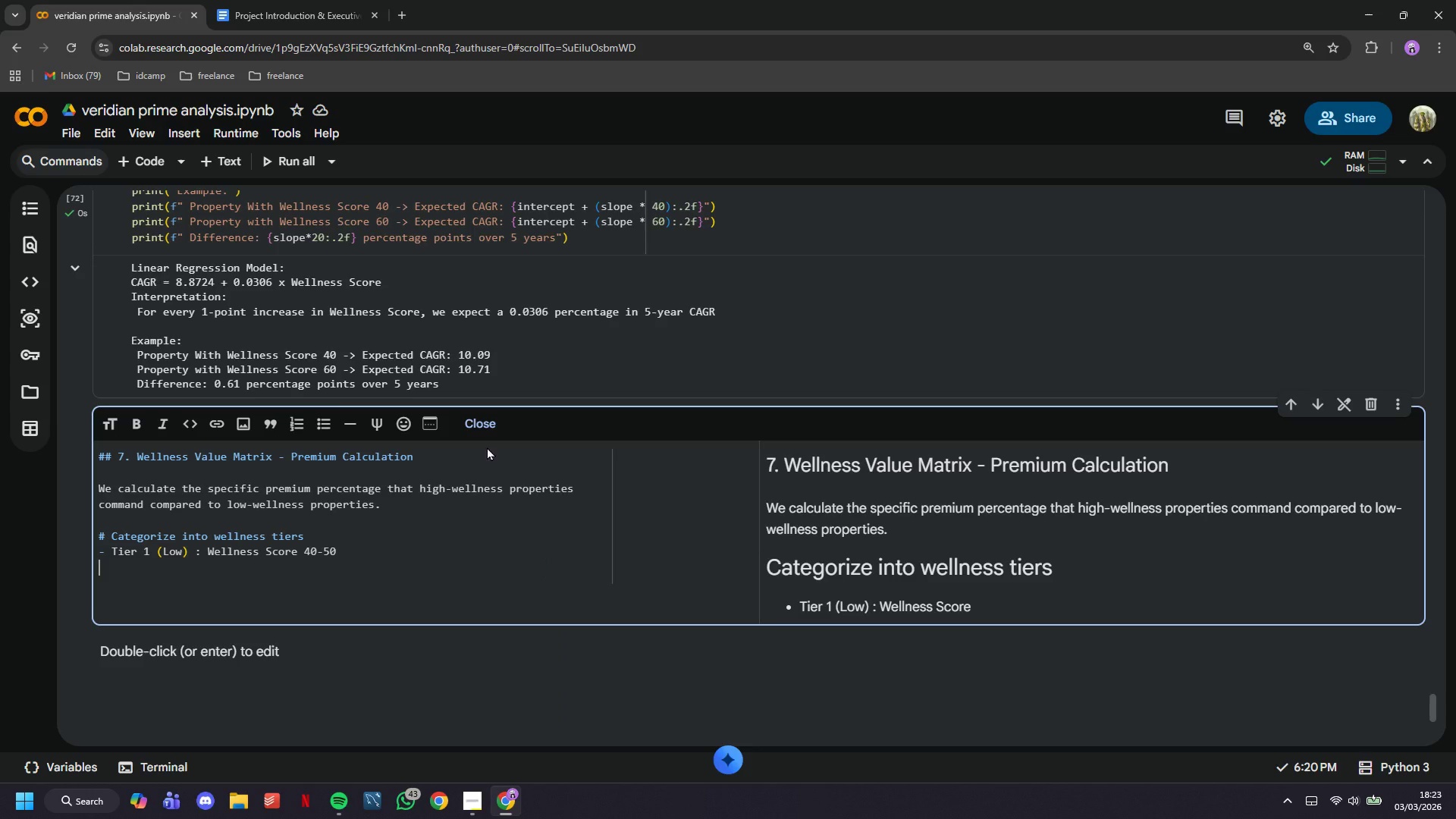 
 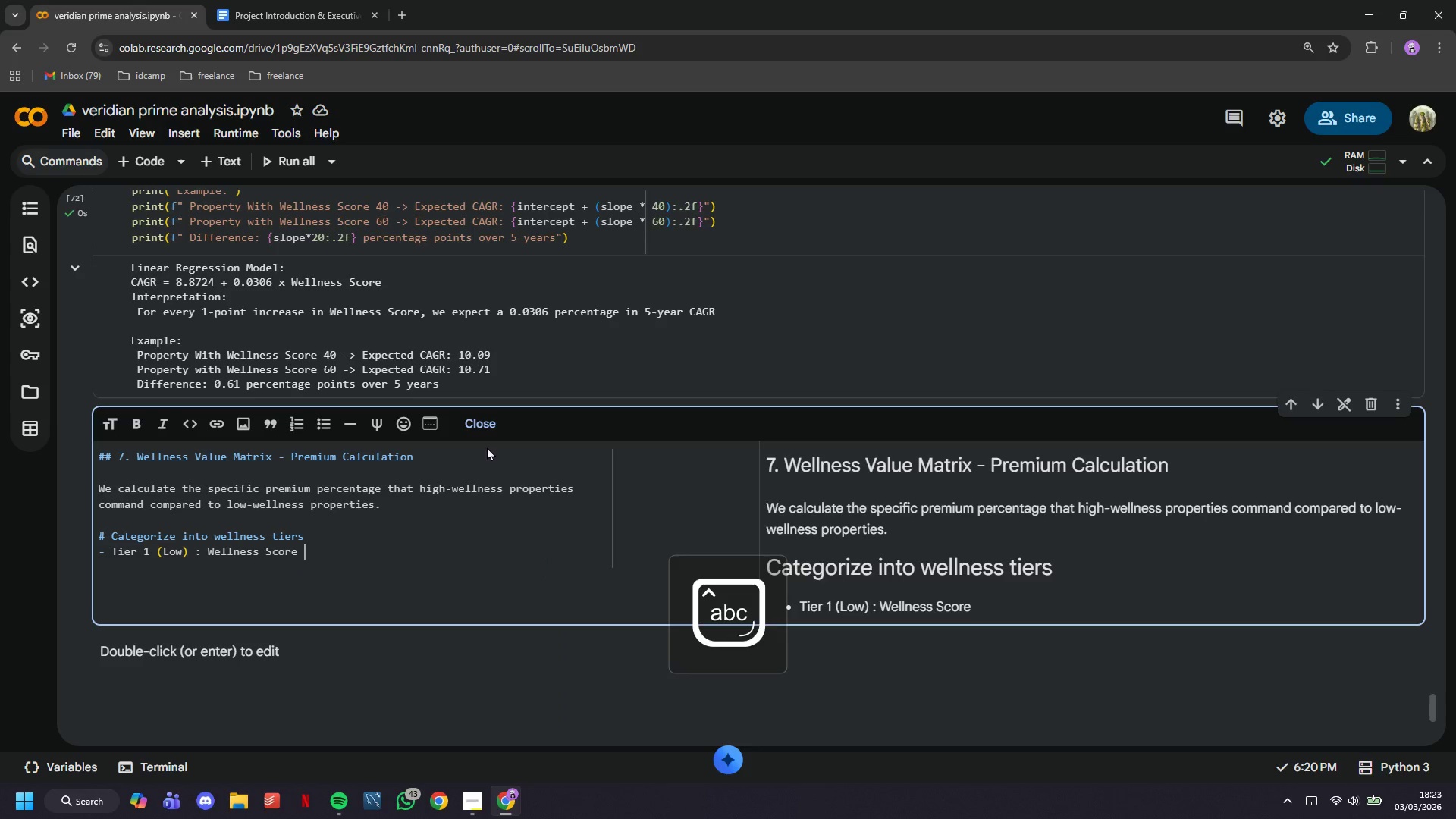 
key(Enter)
 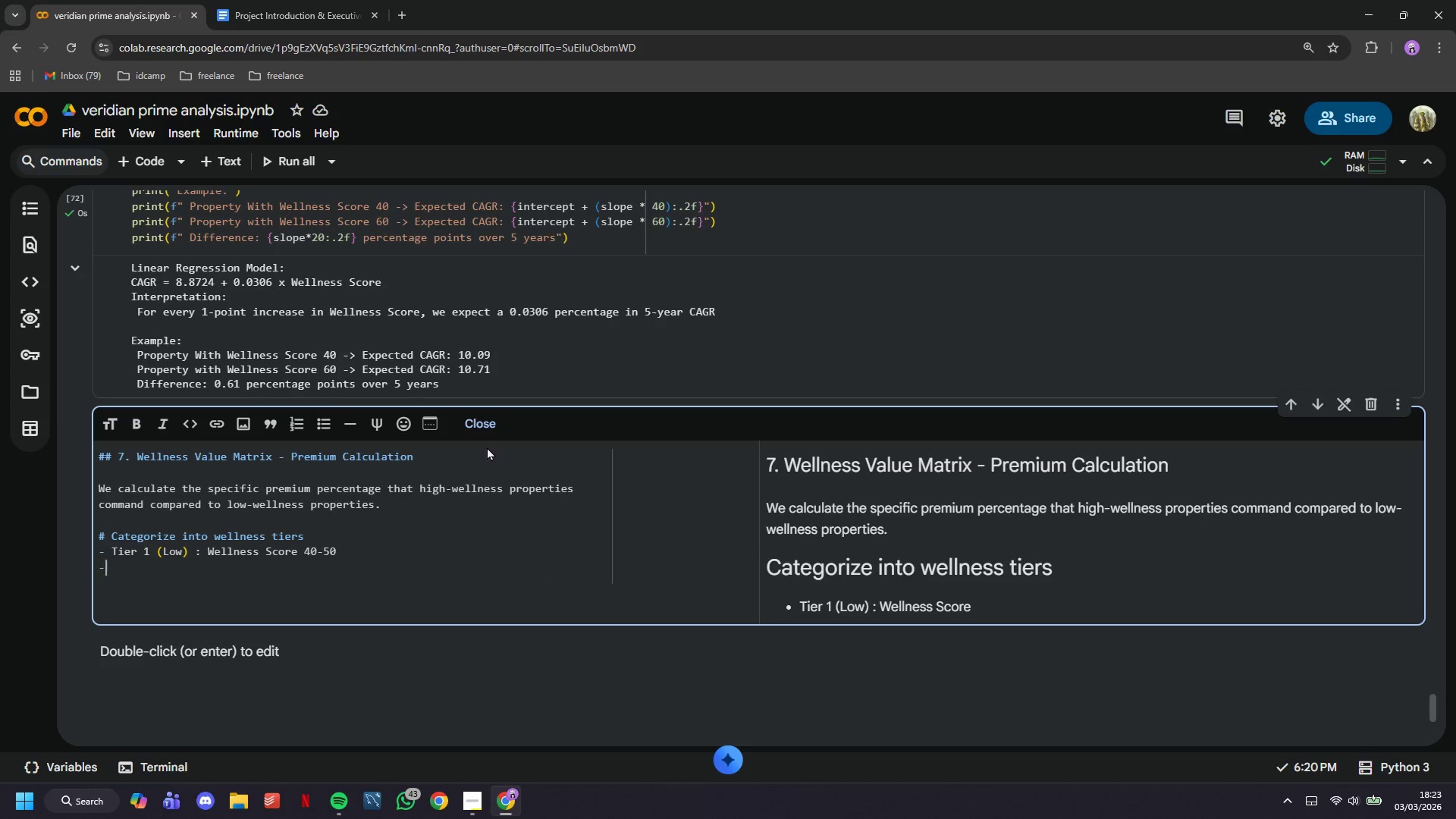 
type(- Tier 2 (Moderate) :We)
 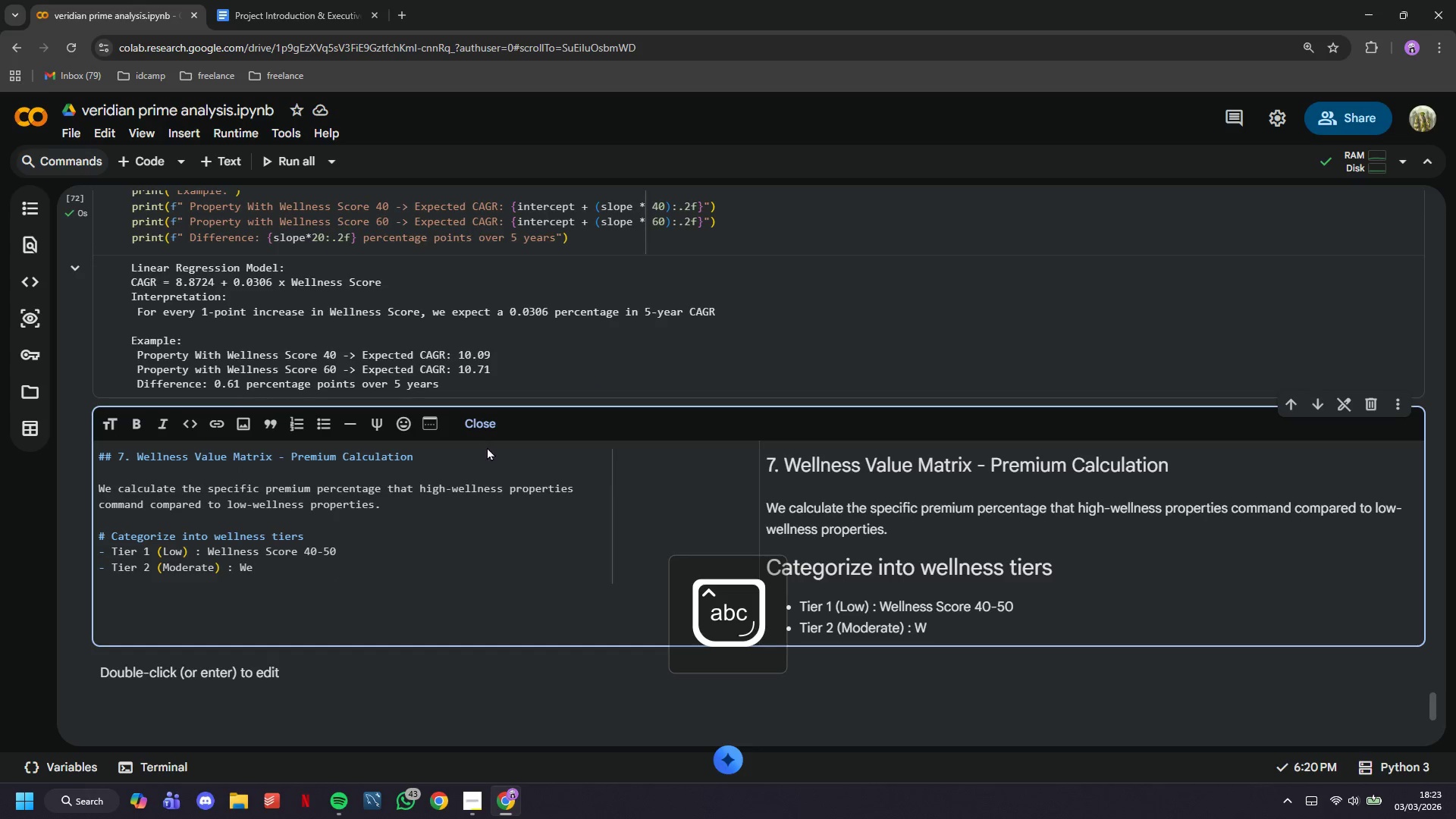 
 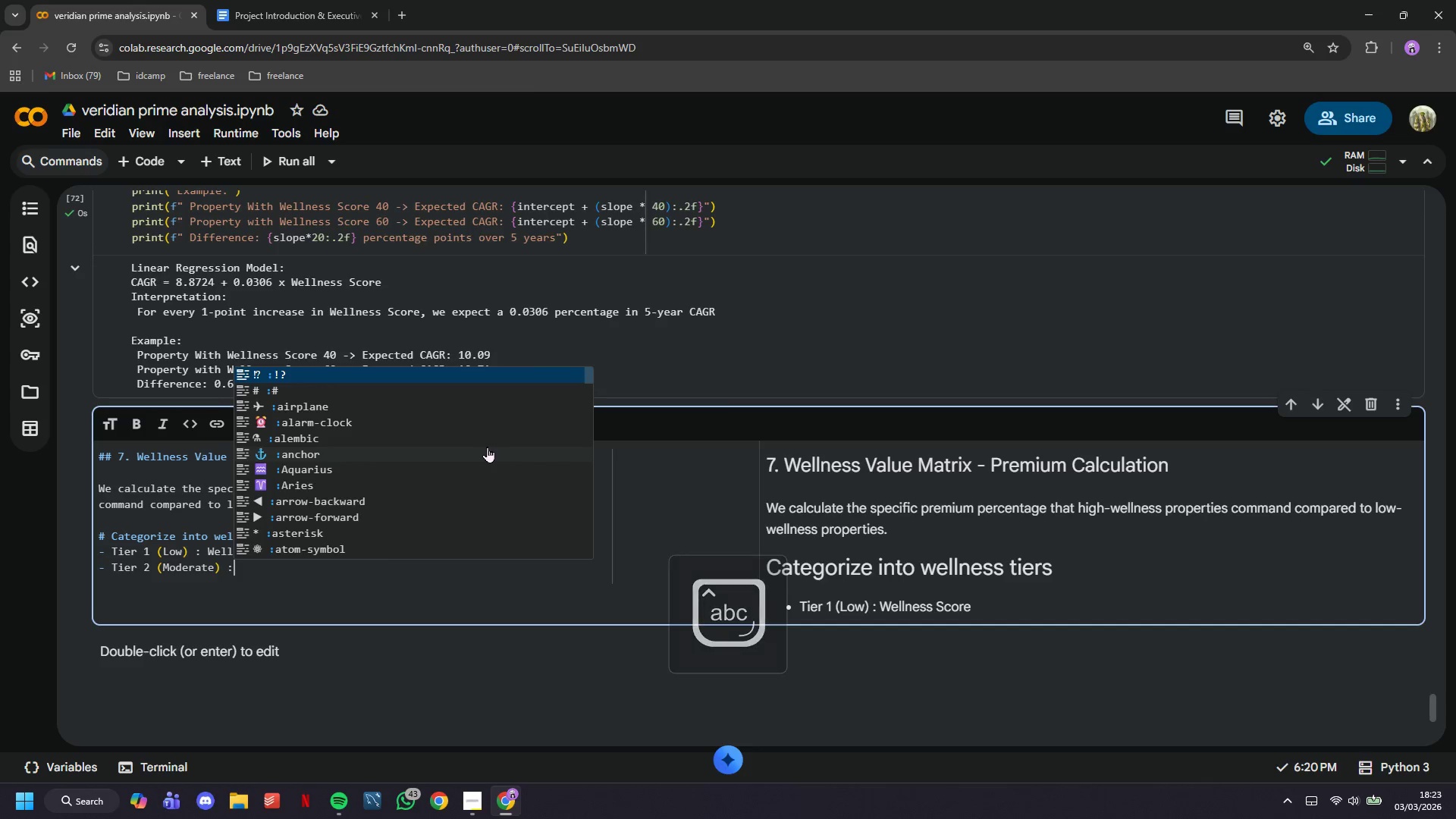 
hold_key(key=Space, duration=8.22)
 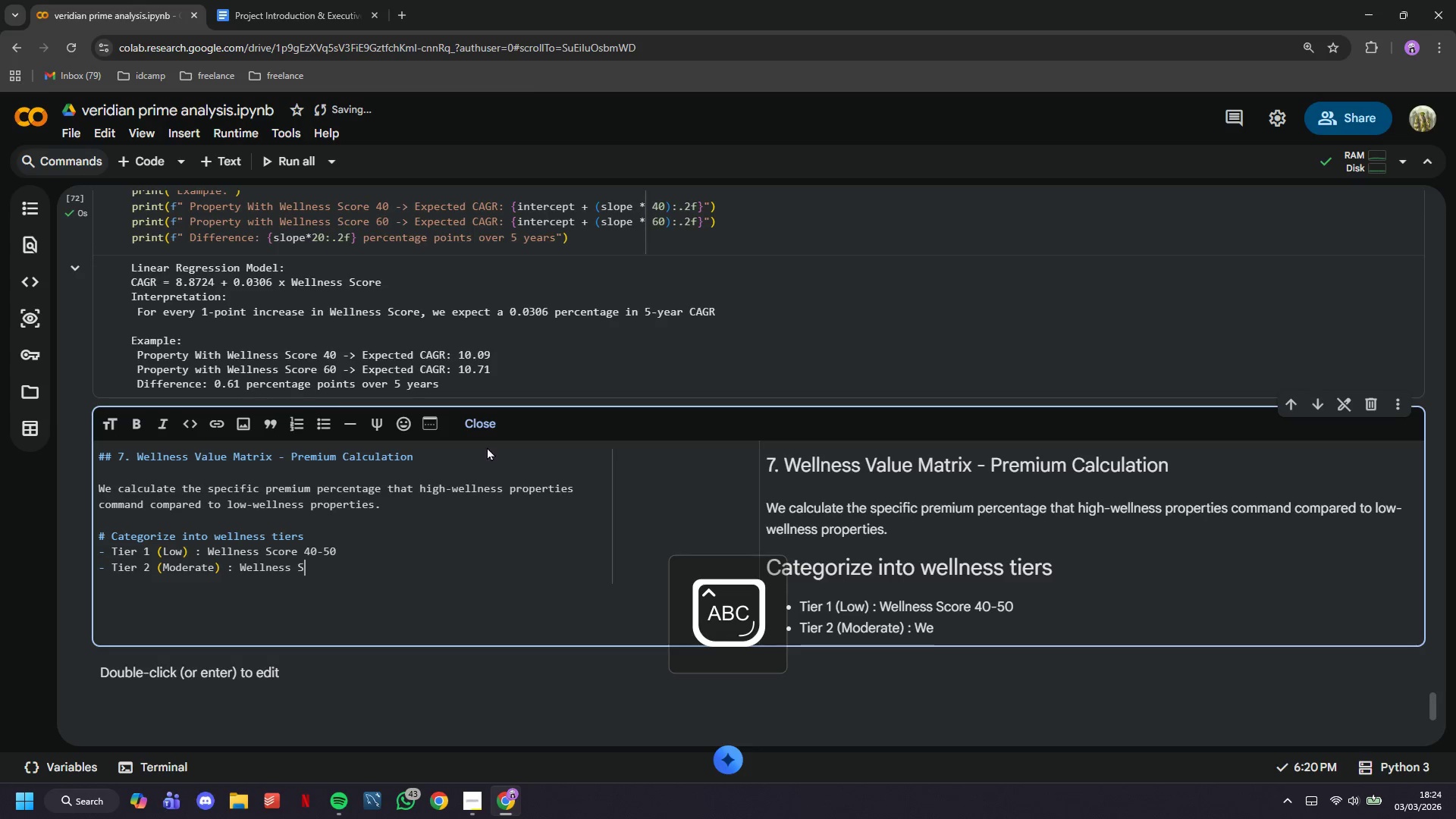 
type(llnessScore 50-60)
 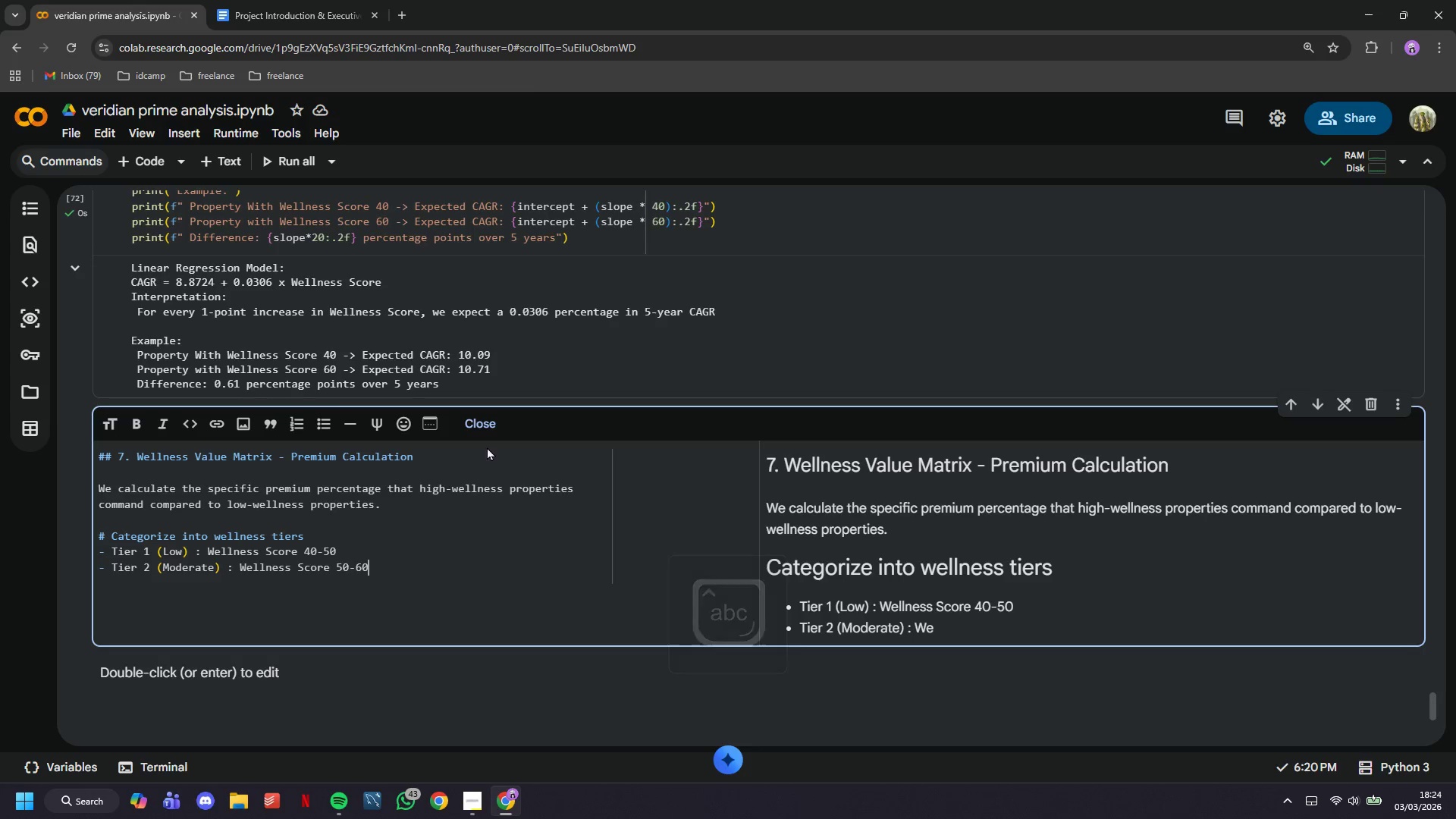 
key(Enter)
 